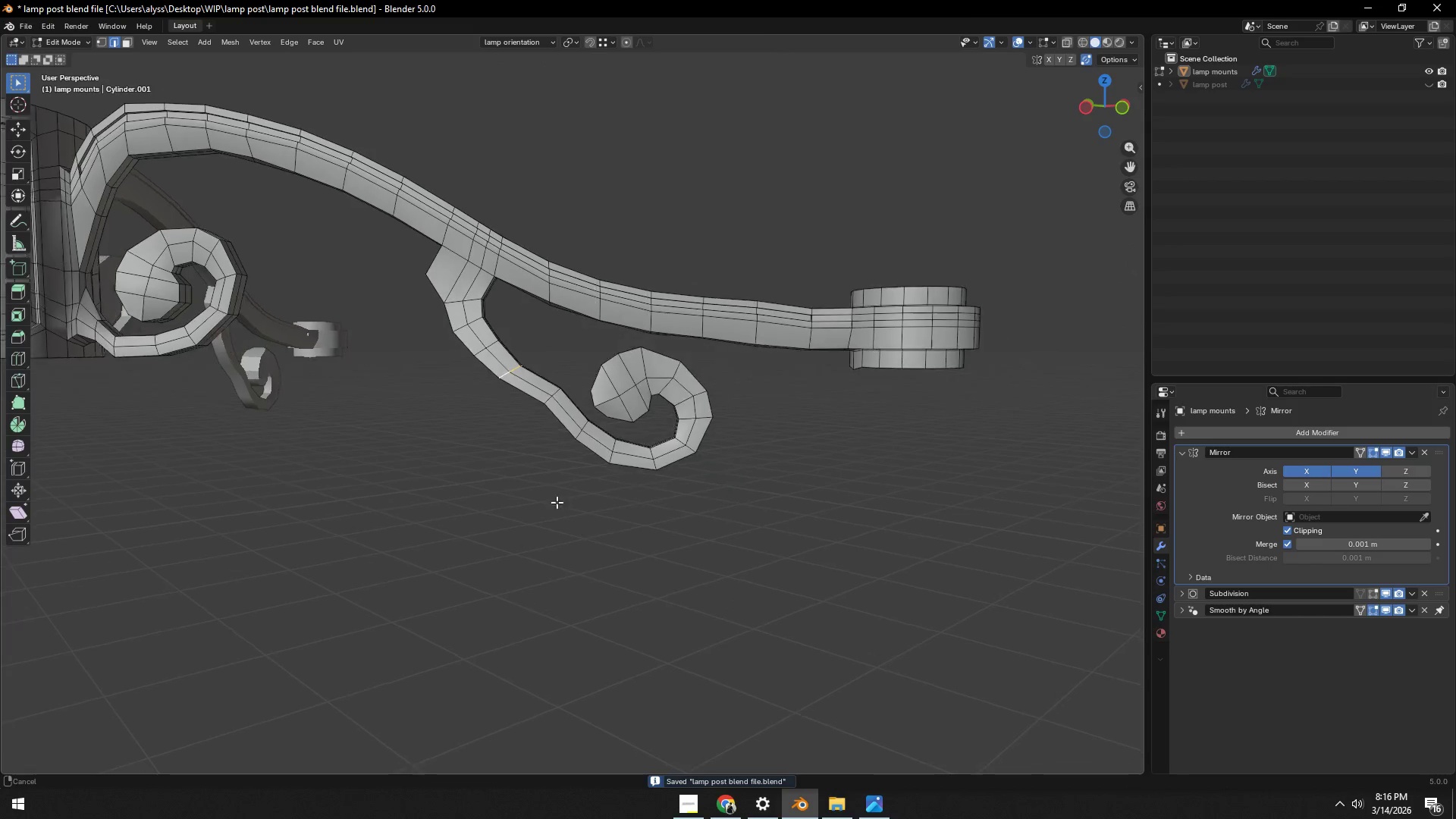 
scroll: coordinate [521, 475], scroll_direction: up, amount: 4.0
 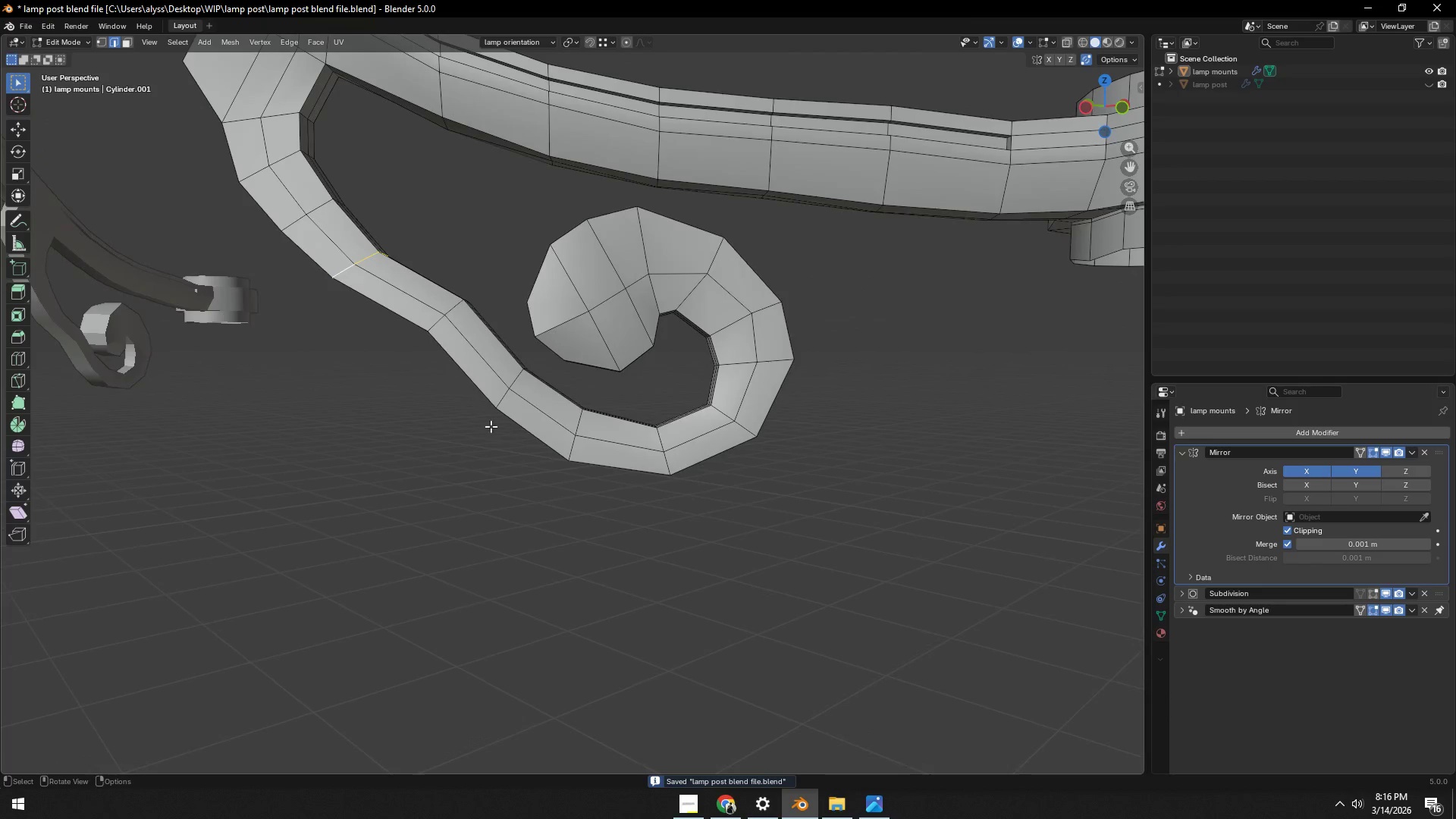 
hold_key(key=AltLeft, duration=0.52)
 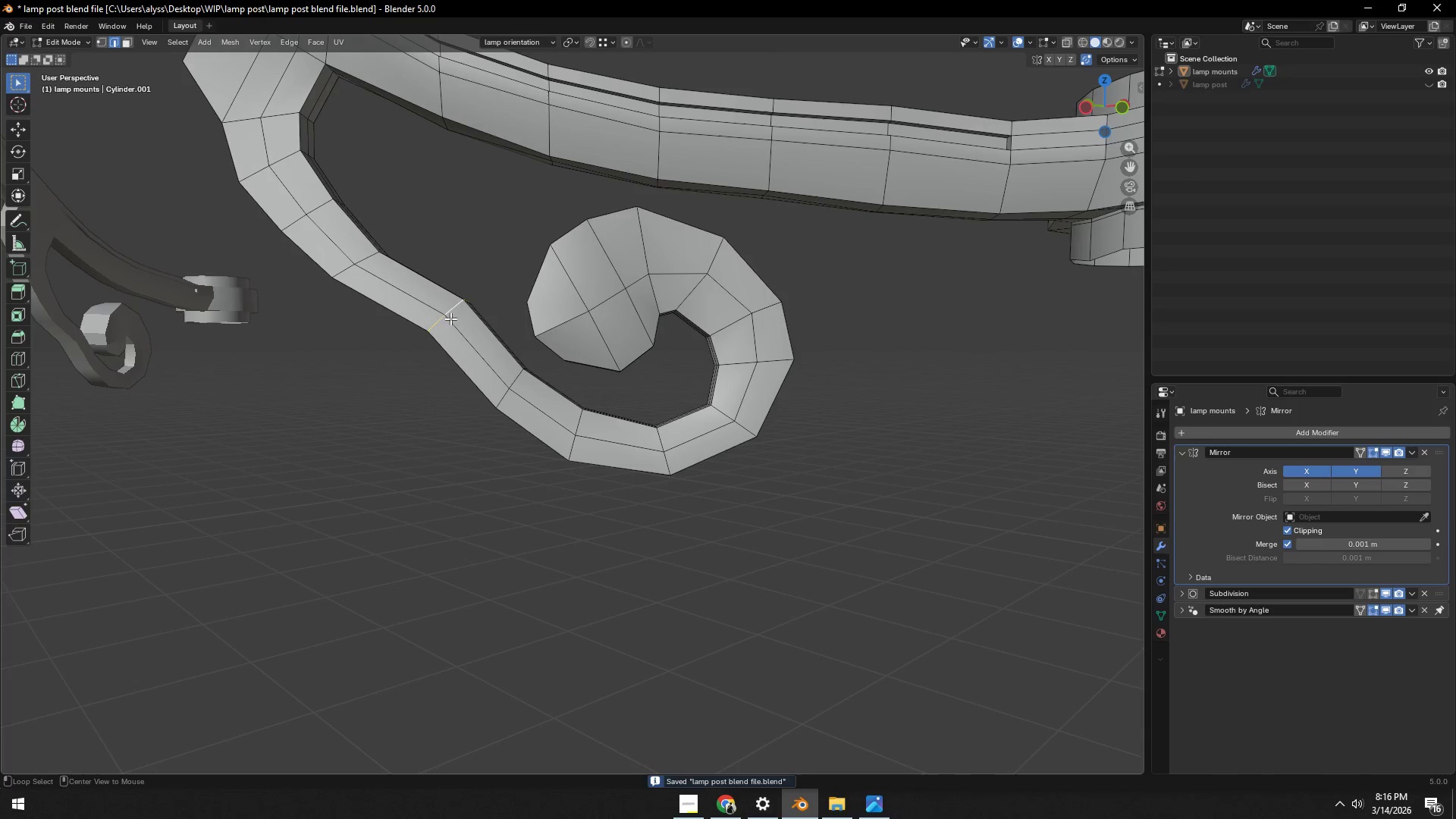 
key(Shift+ShiftLeft)
 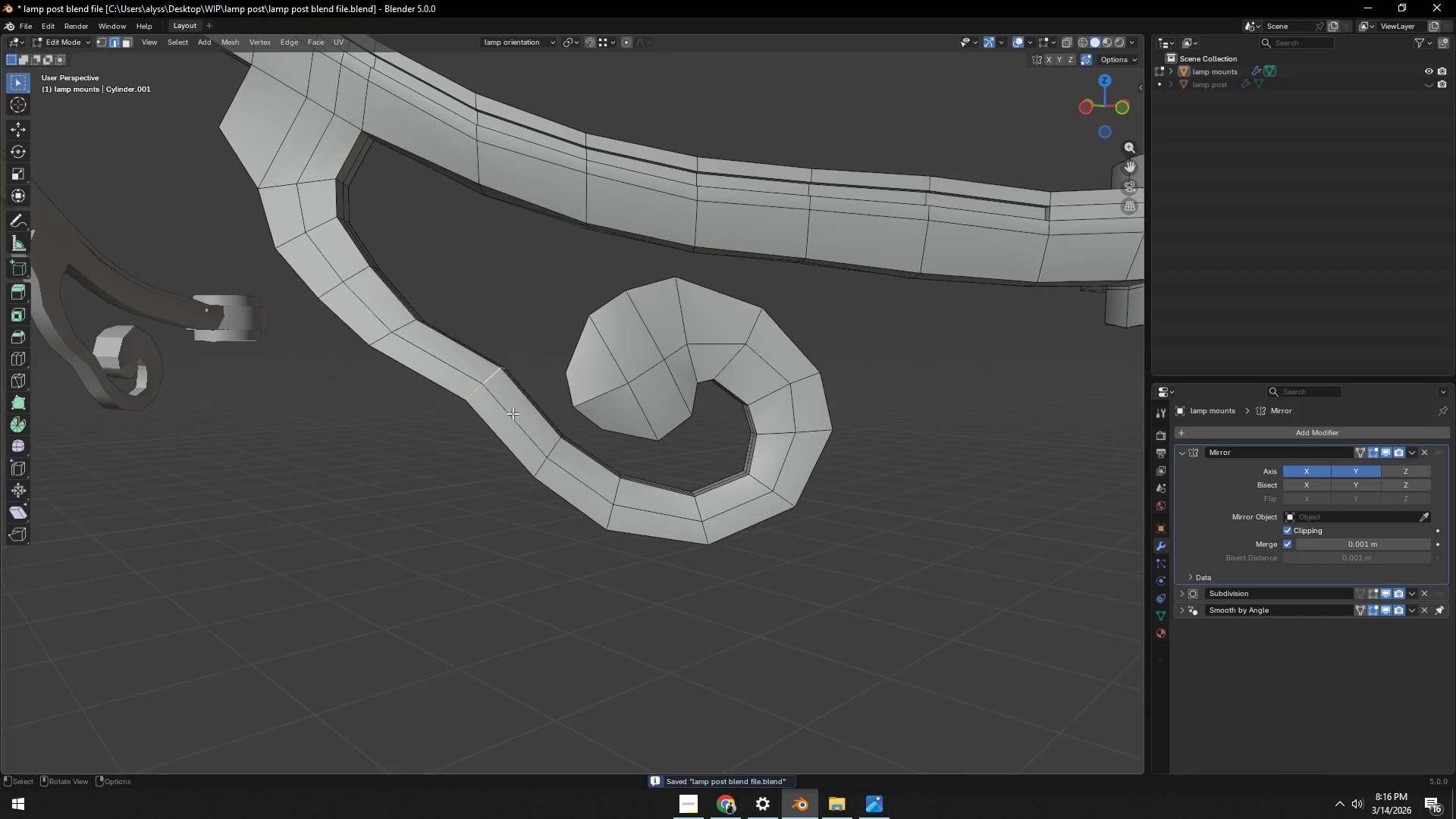 
scroll: coordinate [532, 417], scroll_direction: up, amount: 1.0
 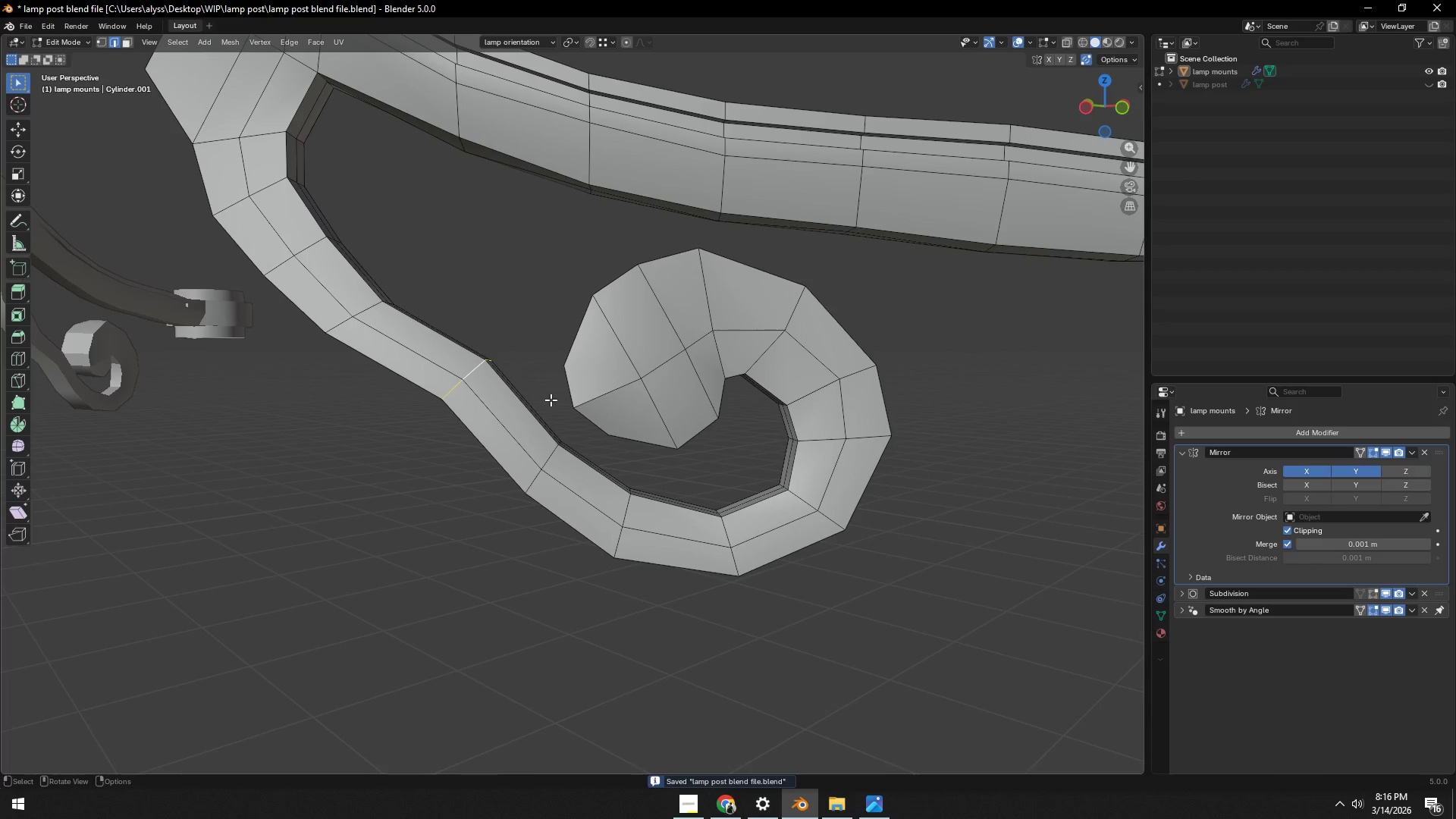 
type(gy)
 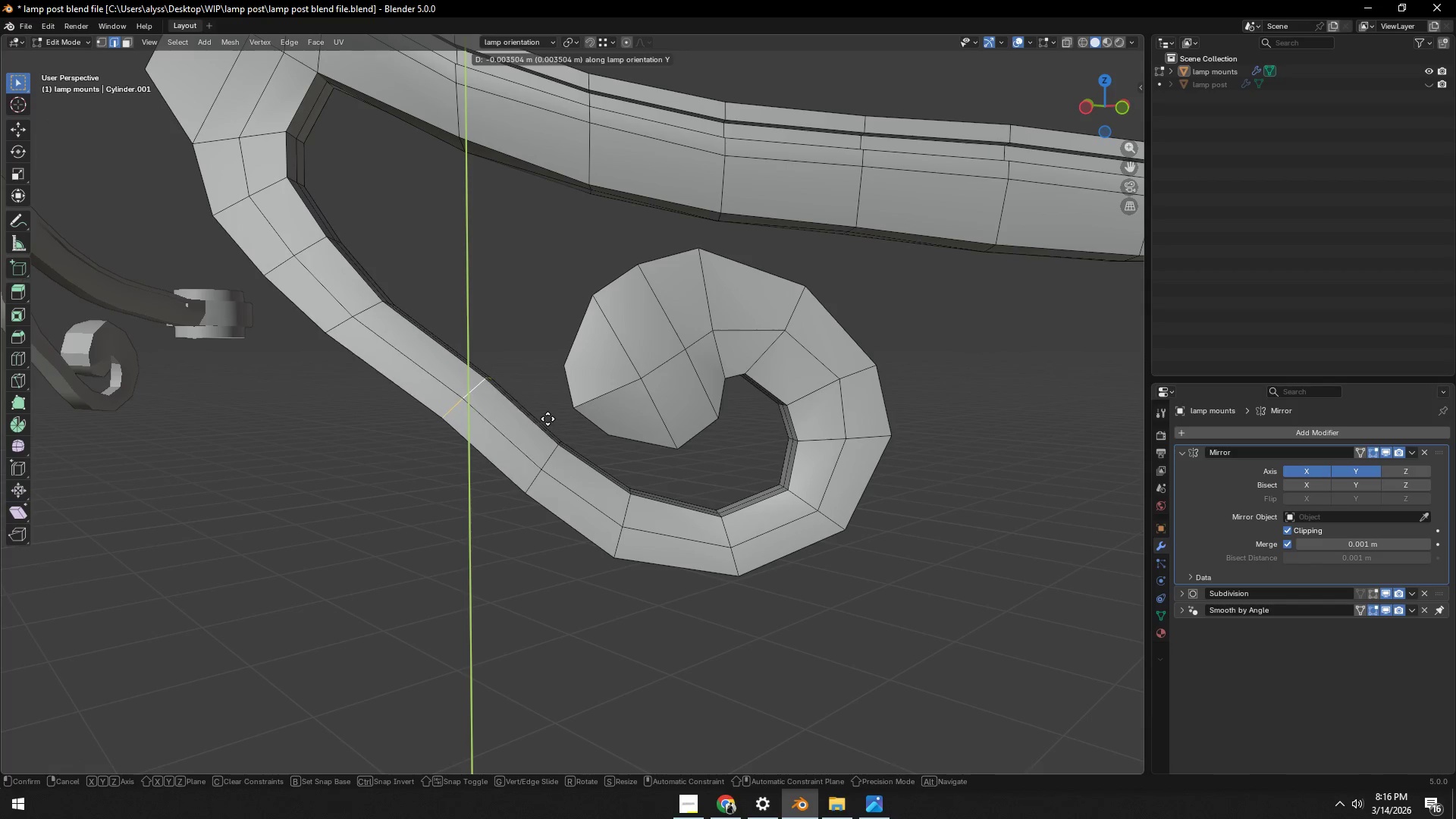 
left_click([548, 421])
 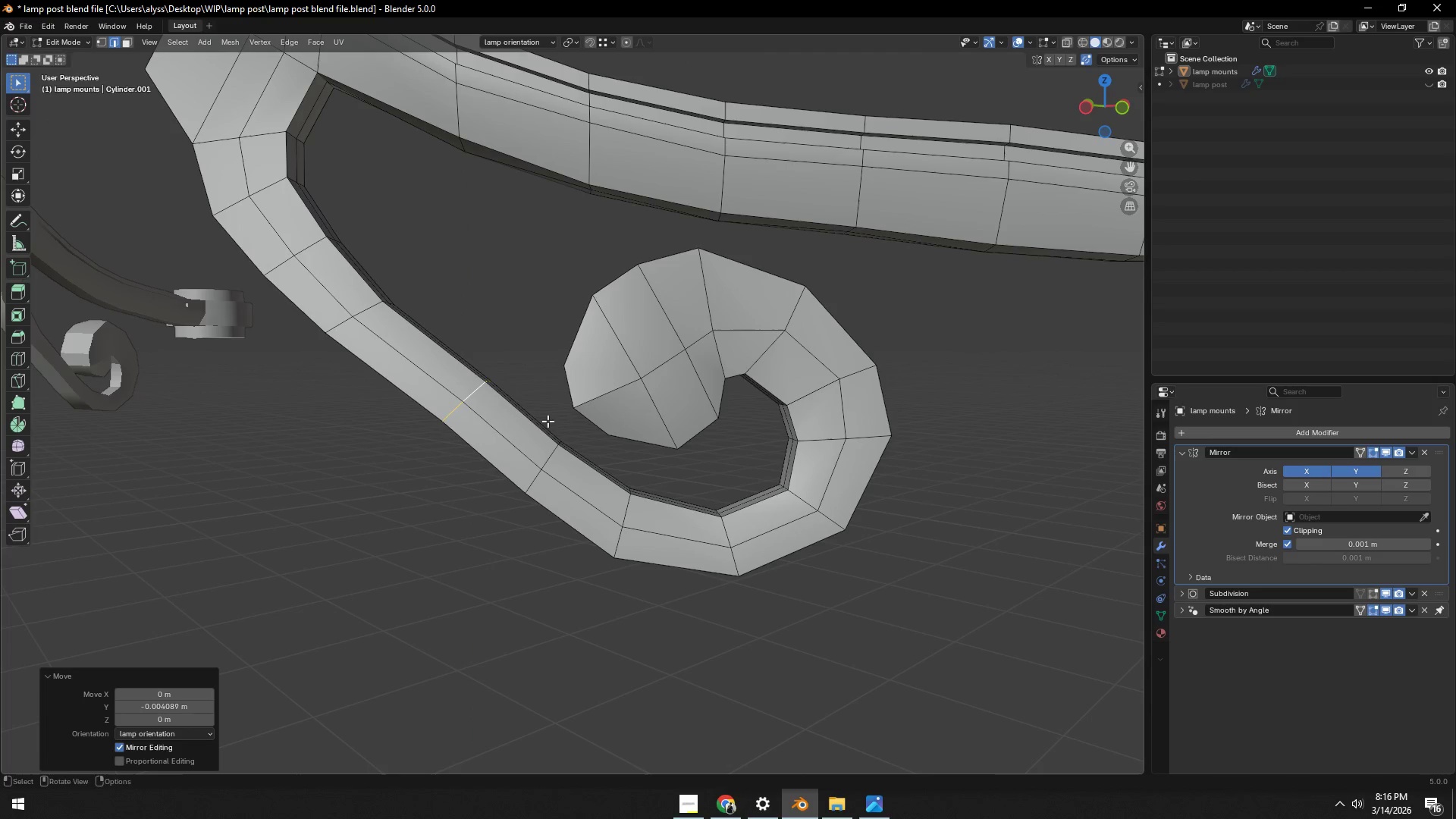 
type(gz)
 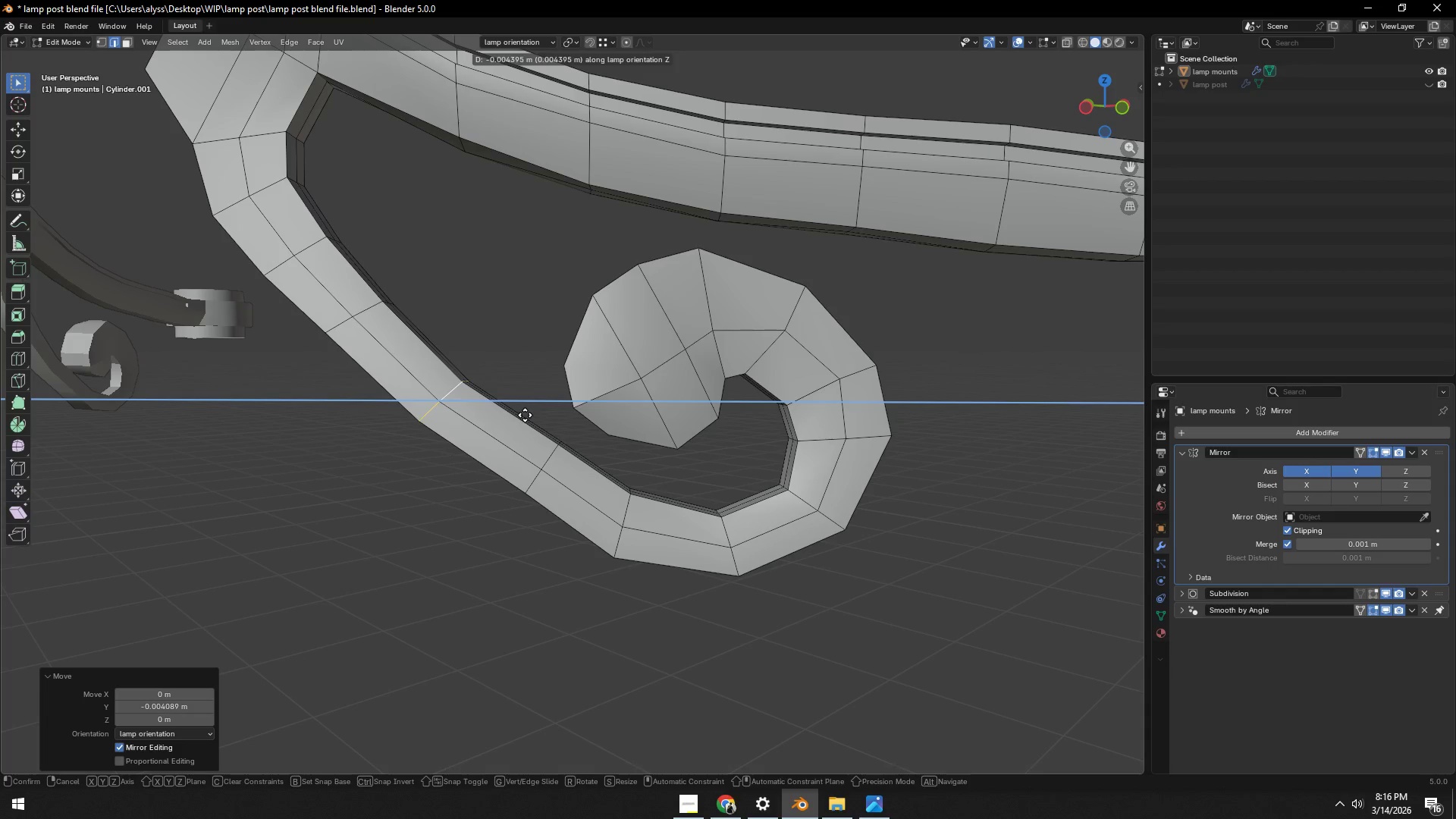 
left_click([525, 415])
 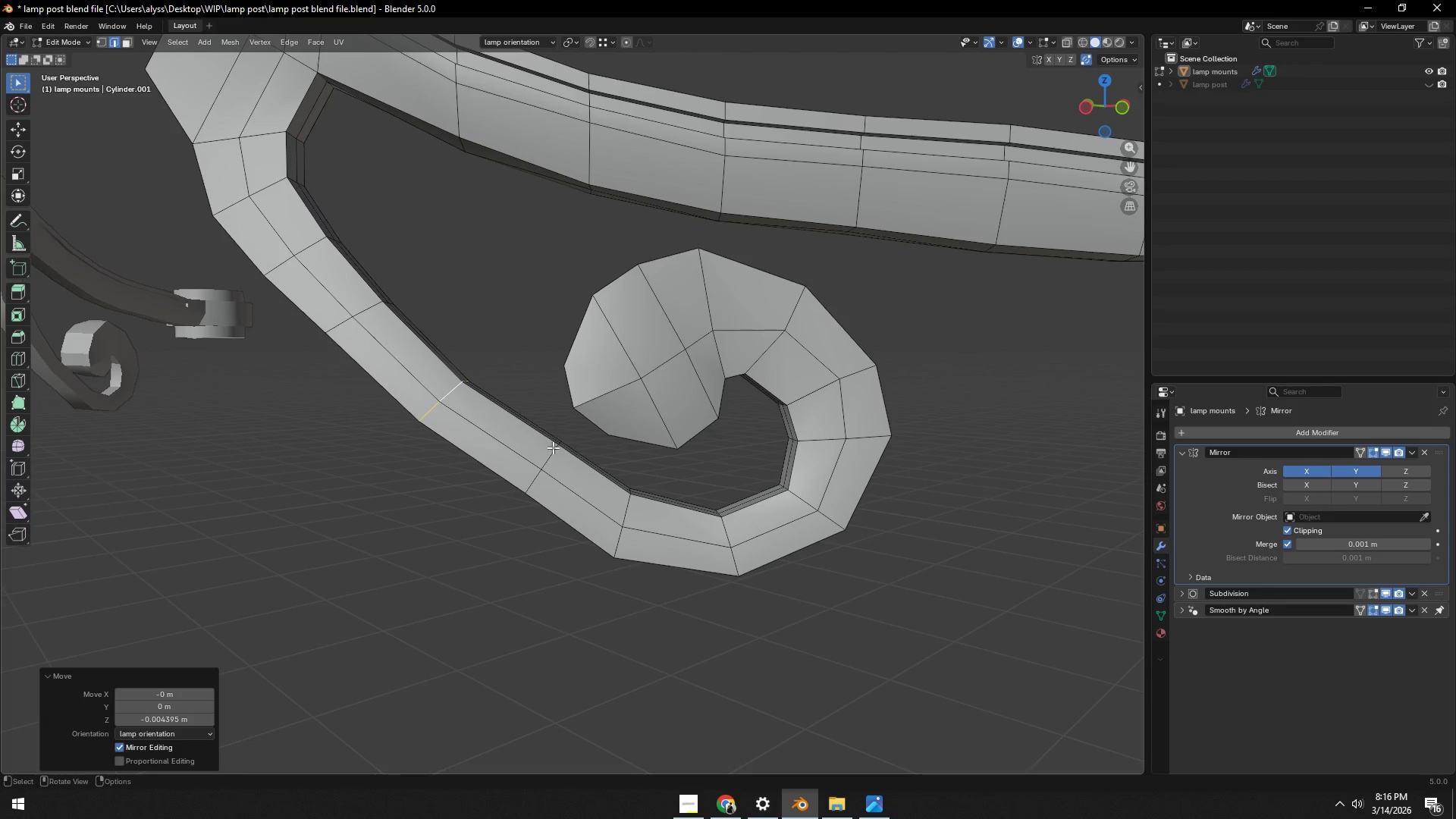 
hold_key(key=AltLeft, duration=0.34)
left_click([550, 459])
 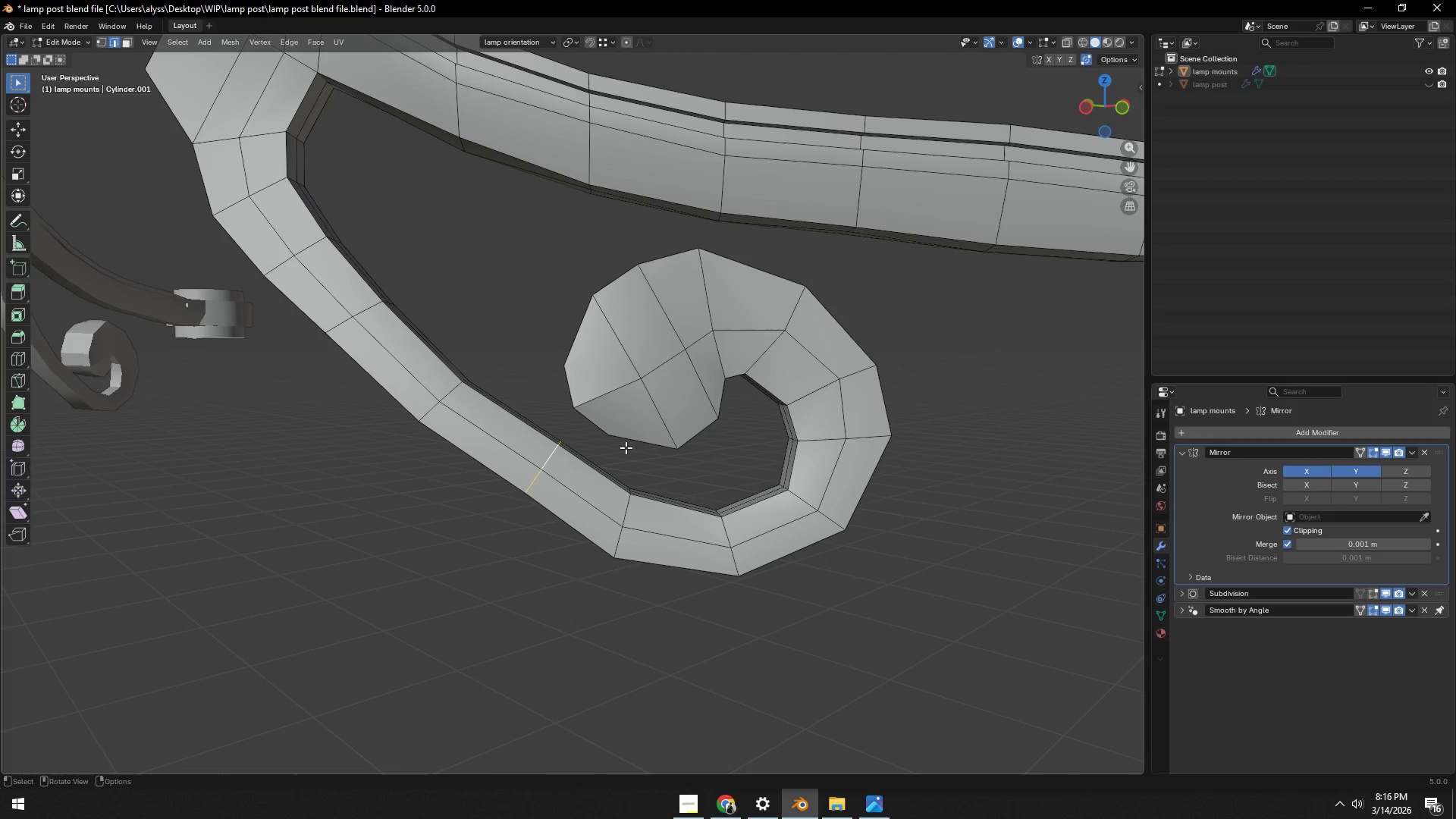 
type(gzy)
 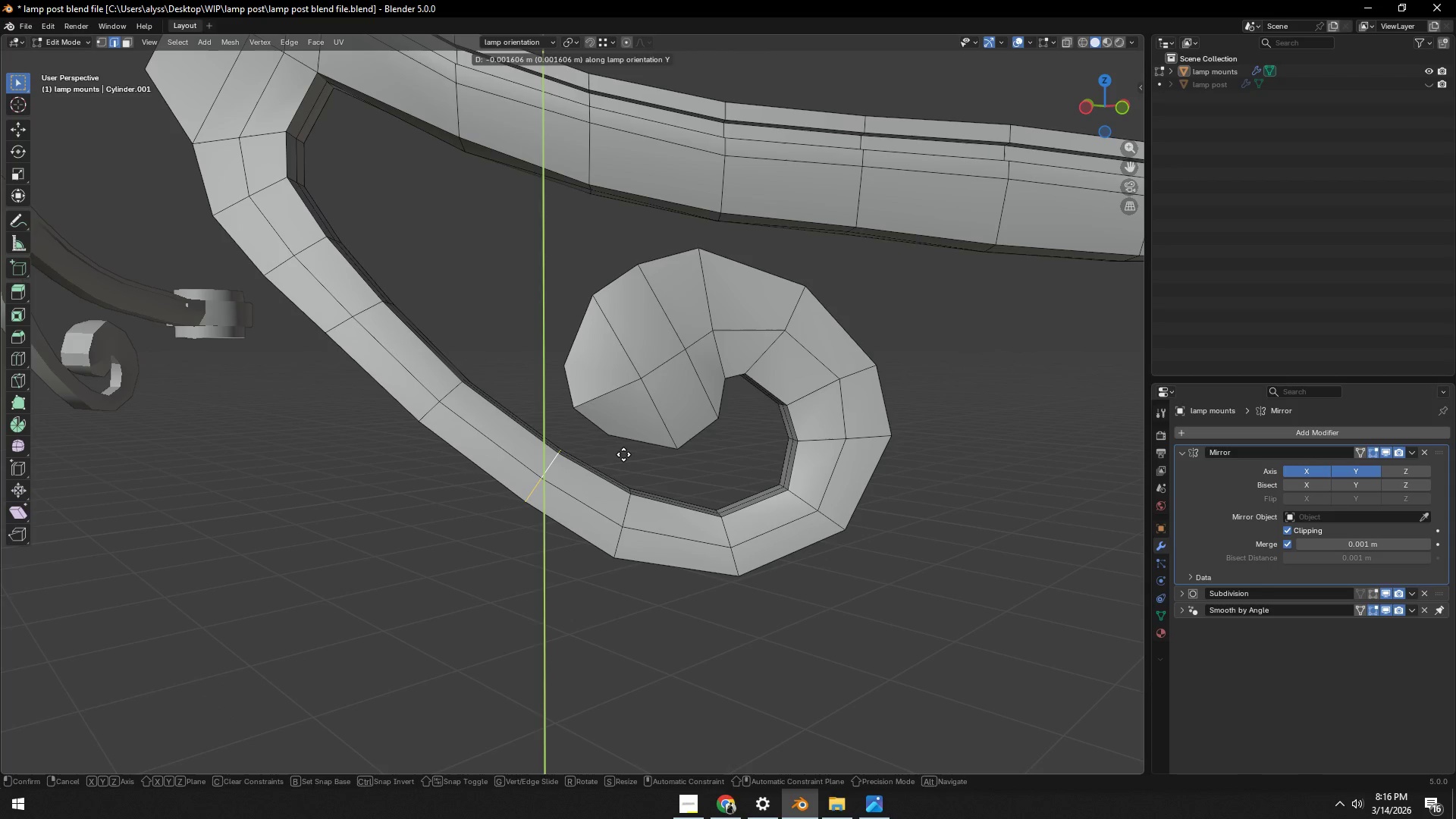 
left_click([623, 454])
 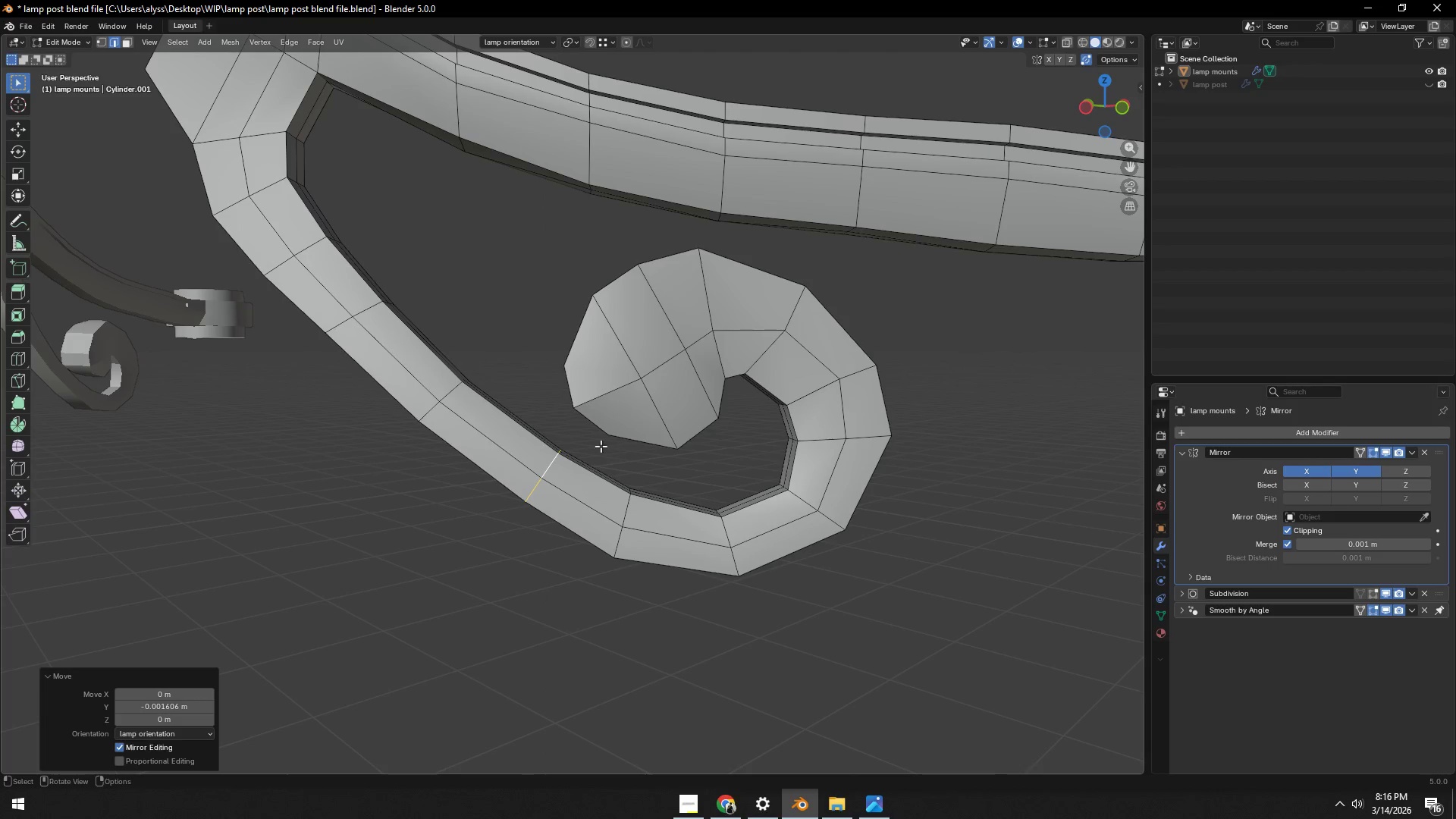 
key(Tab)
 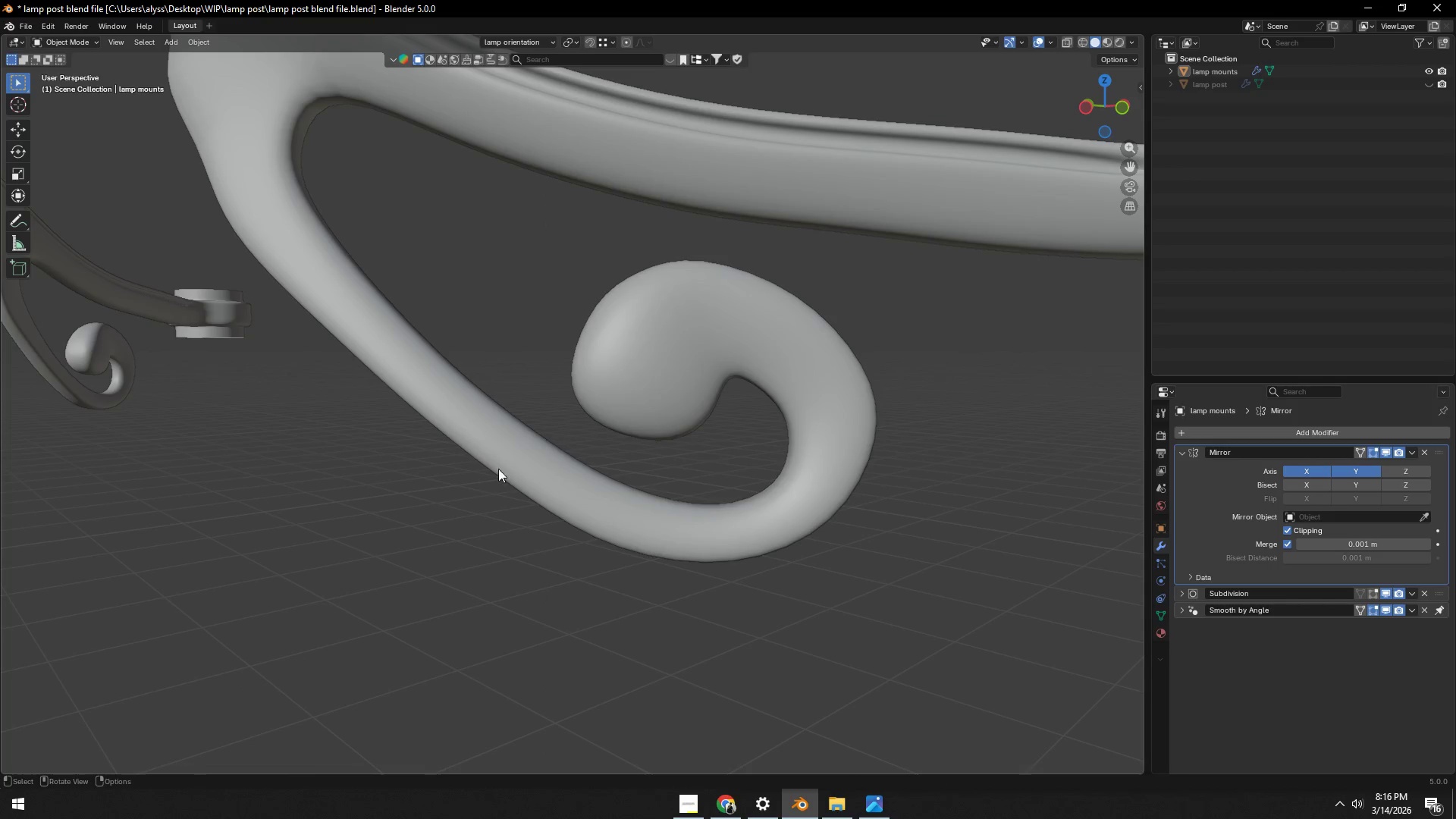 
key(Control+ControlLeft)
 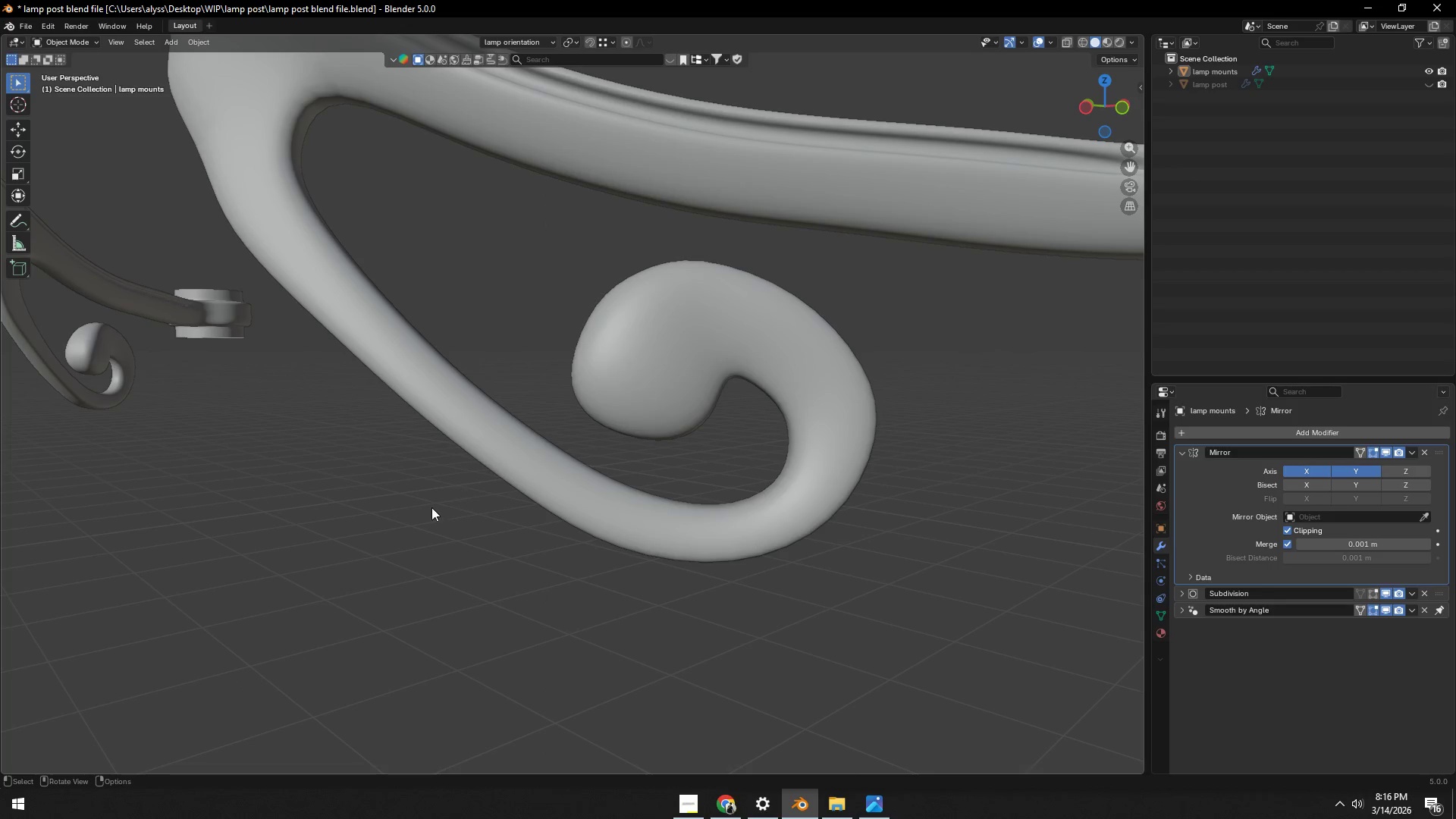 
key(Control+S)
 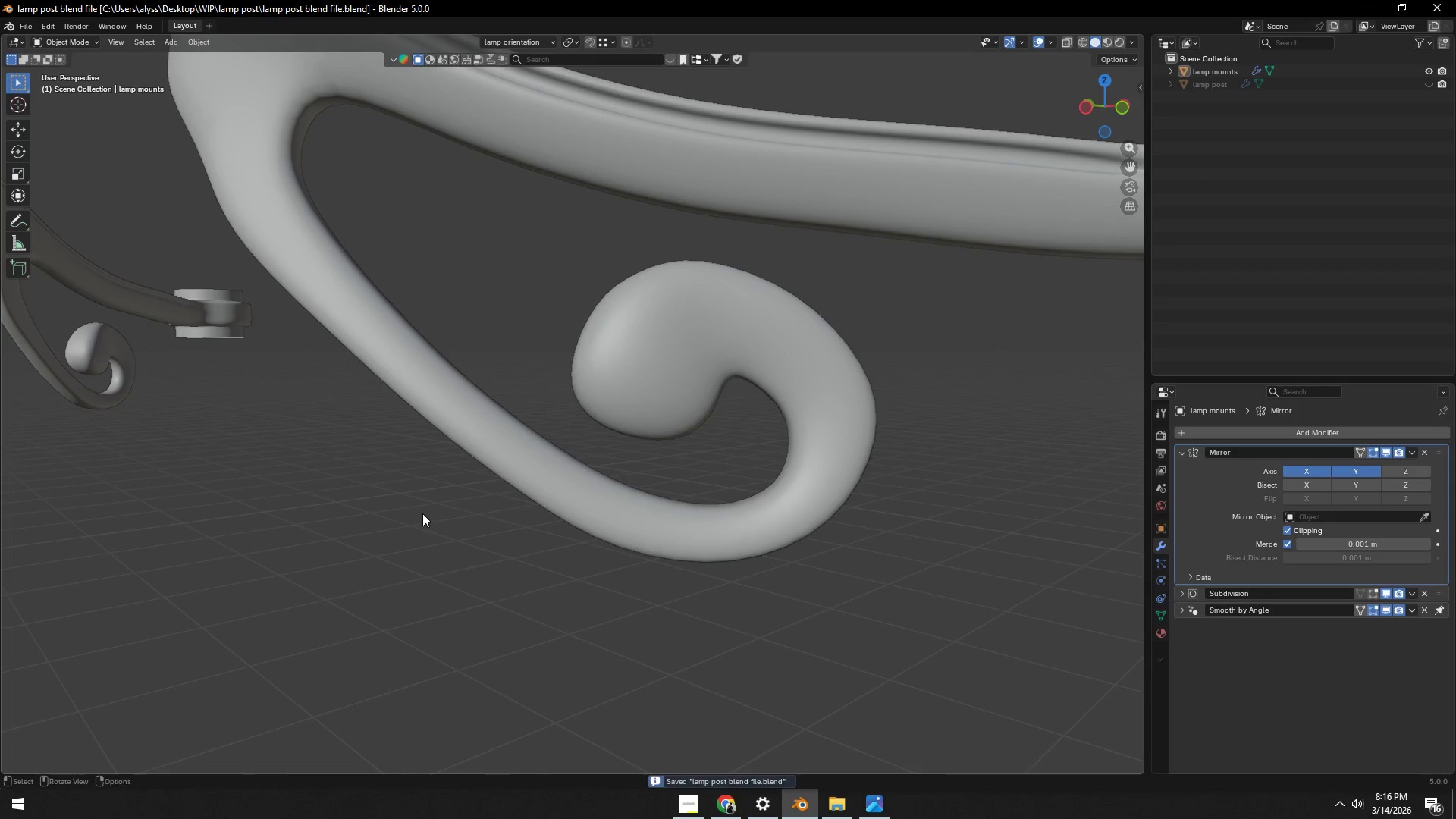 
hold_key(key=ShiftLeft, duration=0.45)
 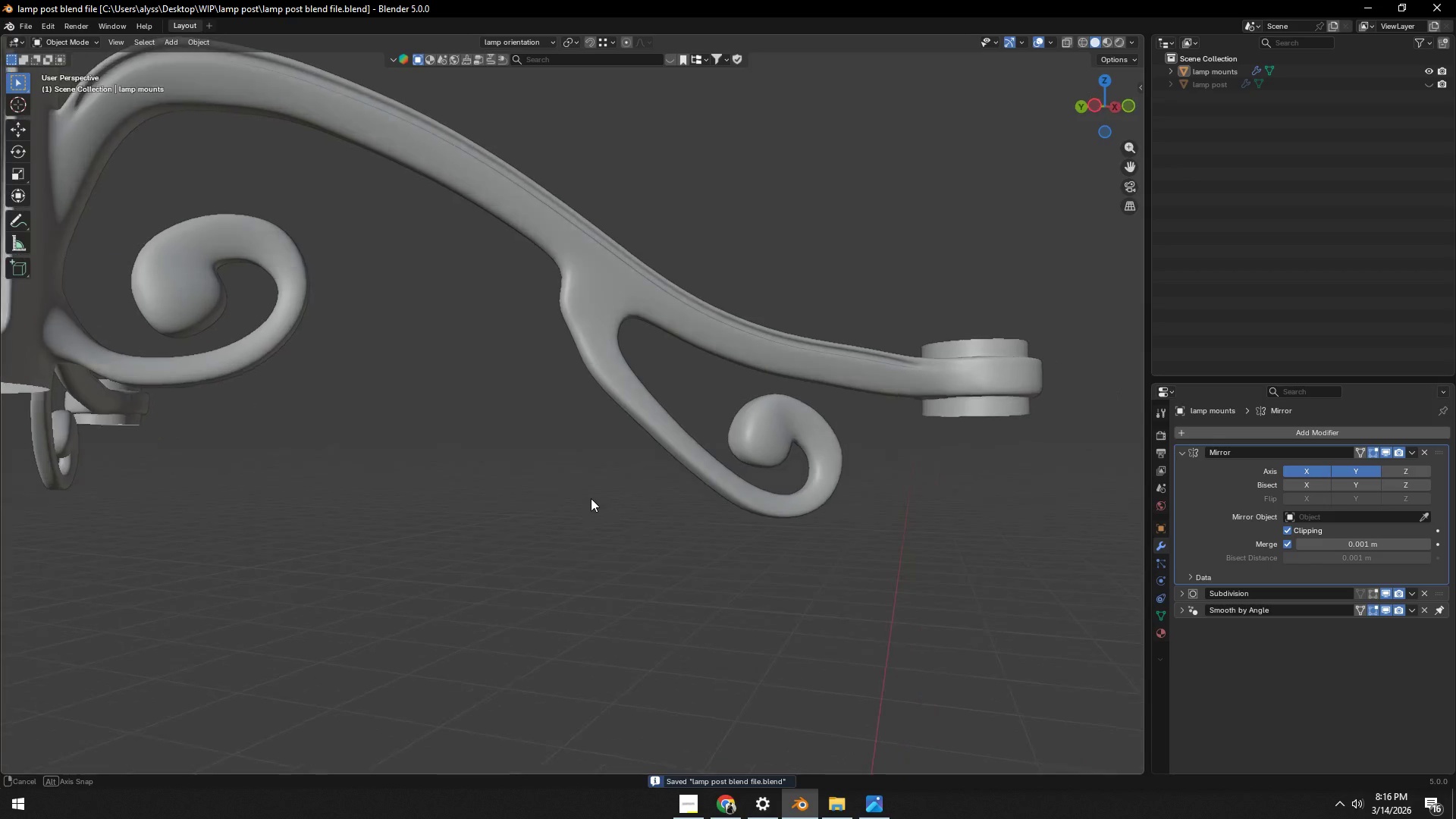 
scroll: coordinate [422, 513], scroll_direction: down, amount: 4.0
 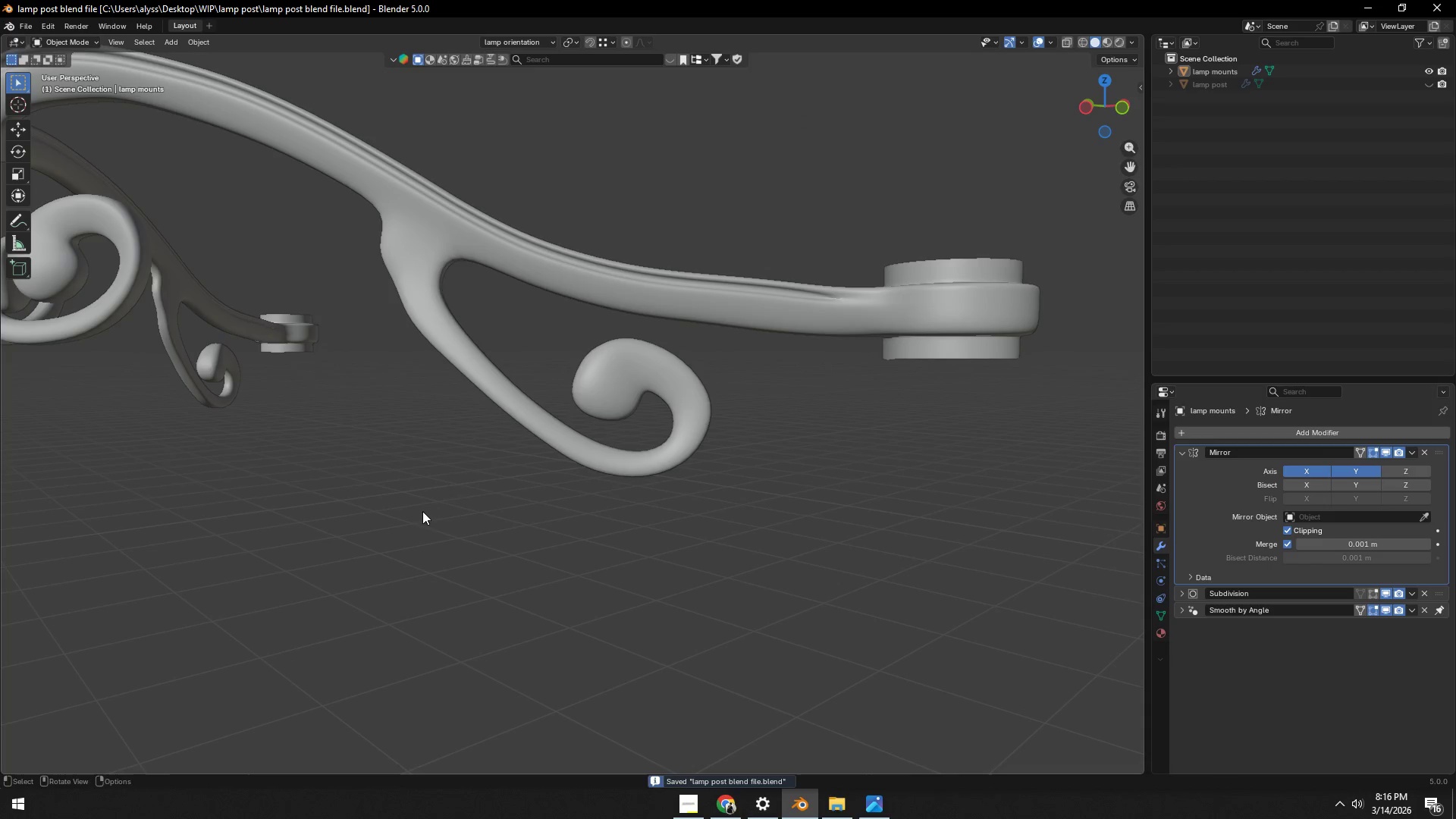 
key(Control+ControlLeft)
 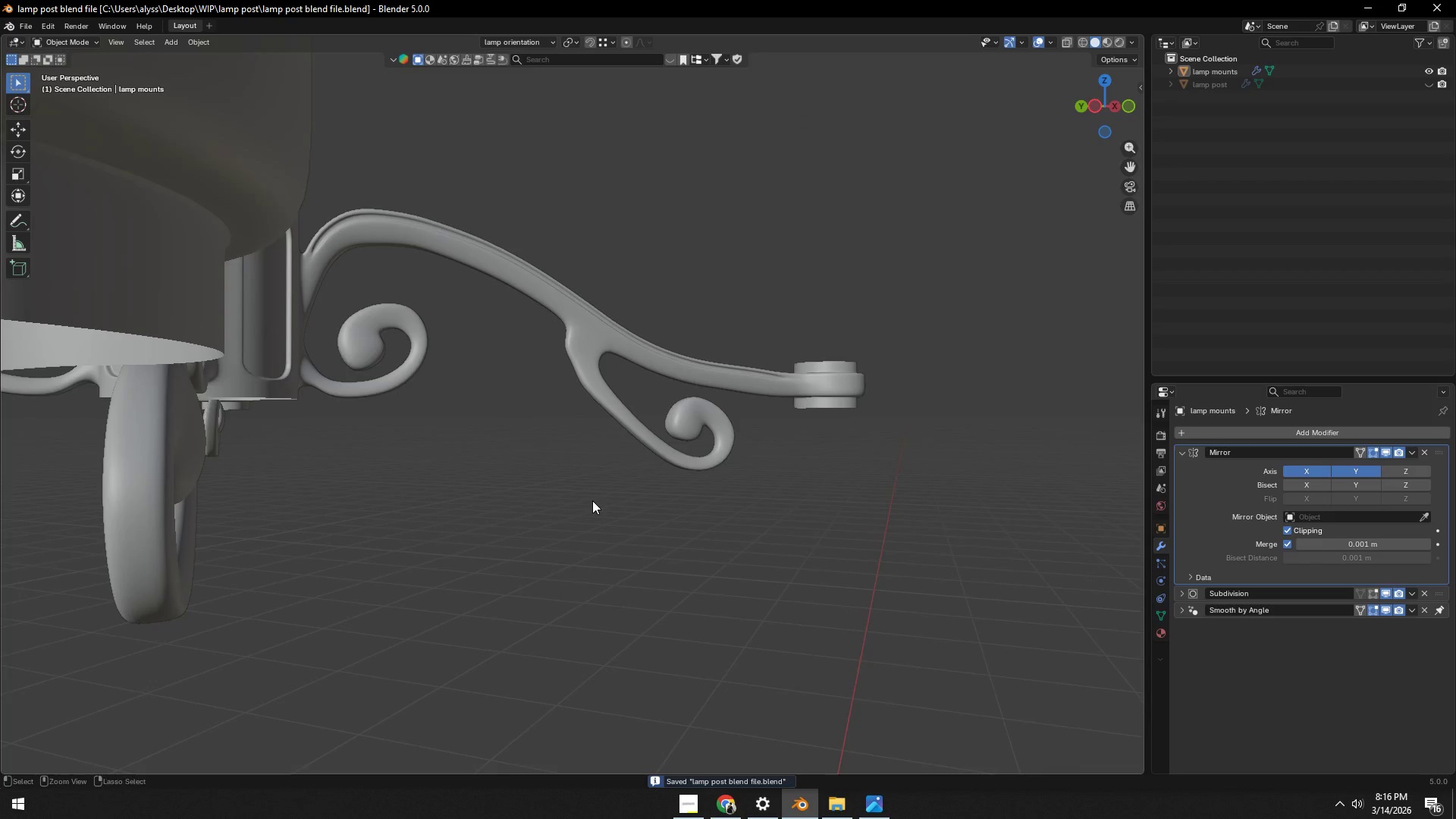 
scroll: coordinate [592, 500], scroll_direction: down, amount: 3.0
 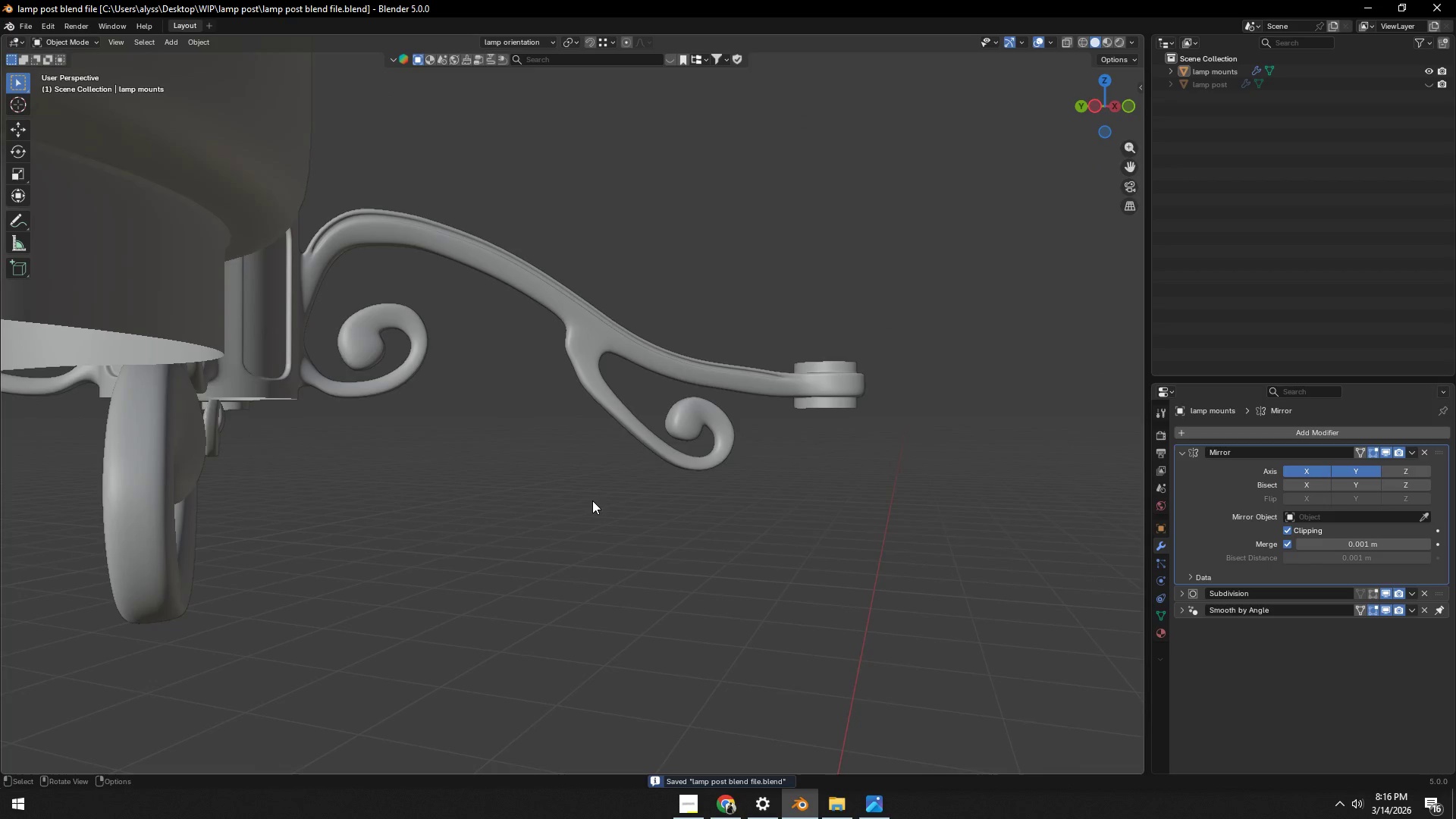 
key(Control+S)
 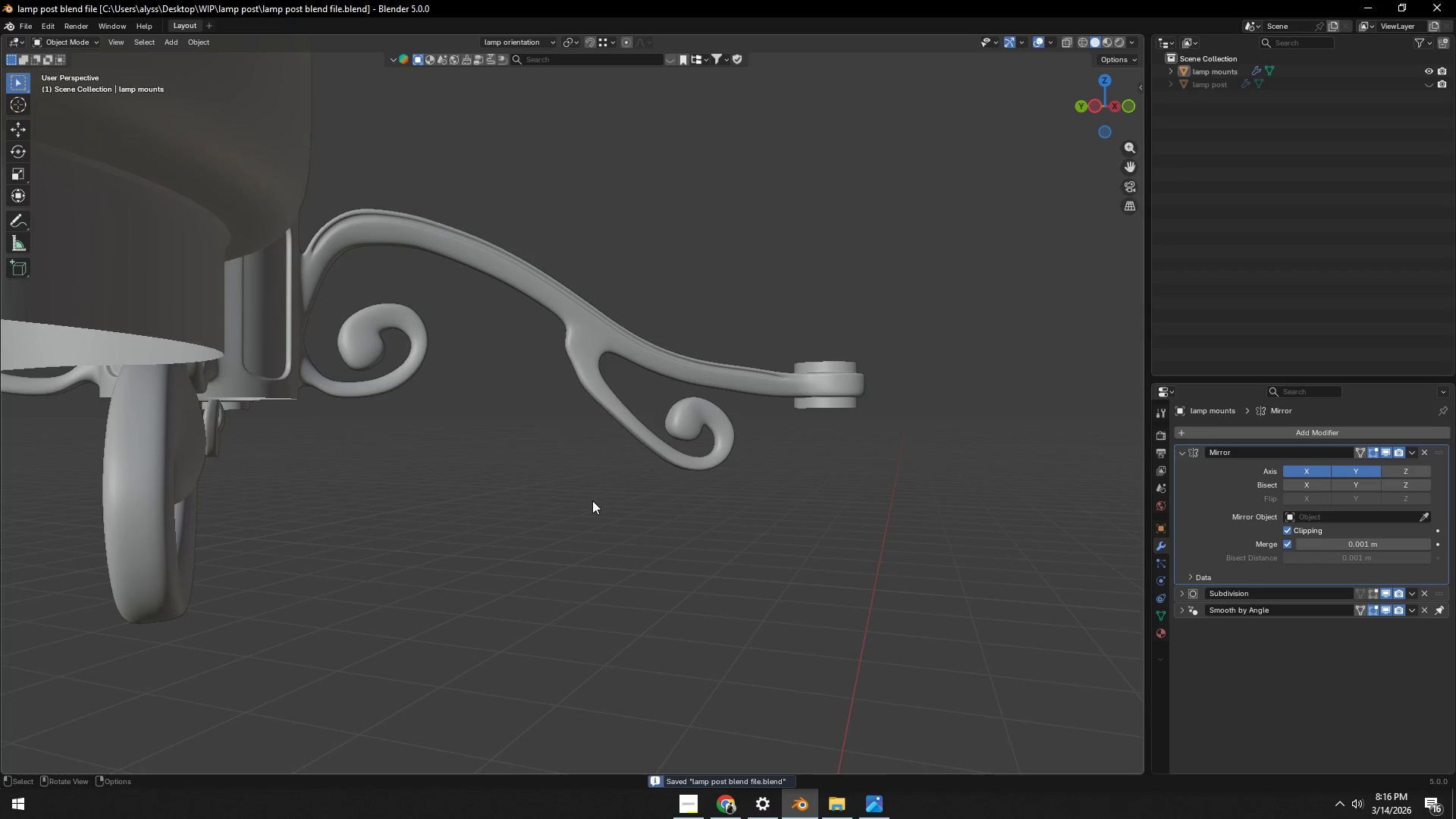 
scroll: coordinate [547, 551], scroll_direction: down, amount: 10.0
 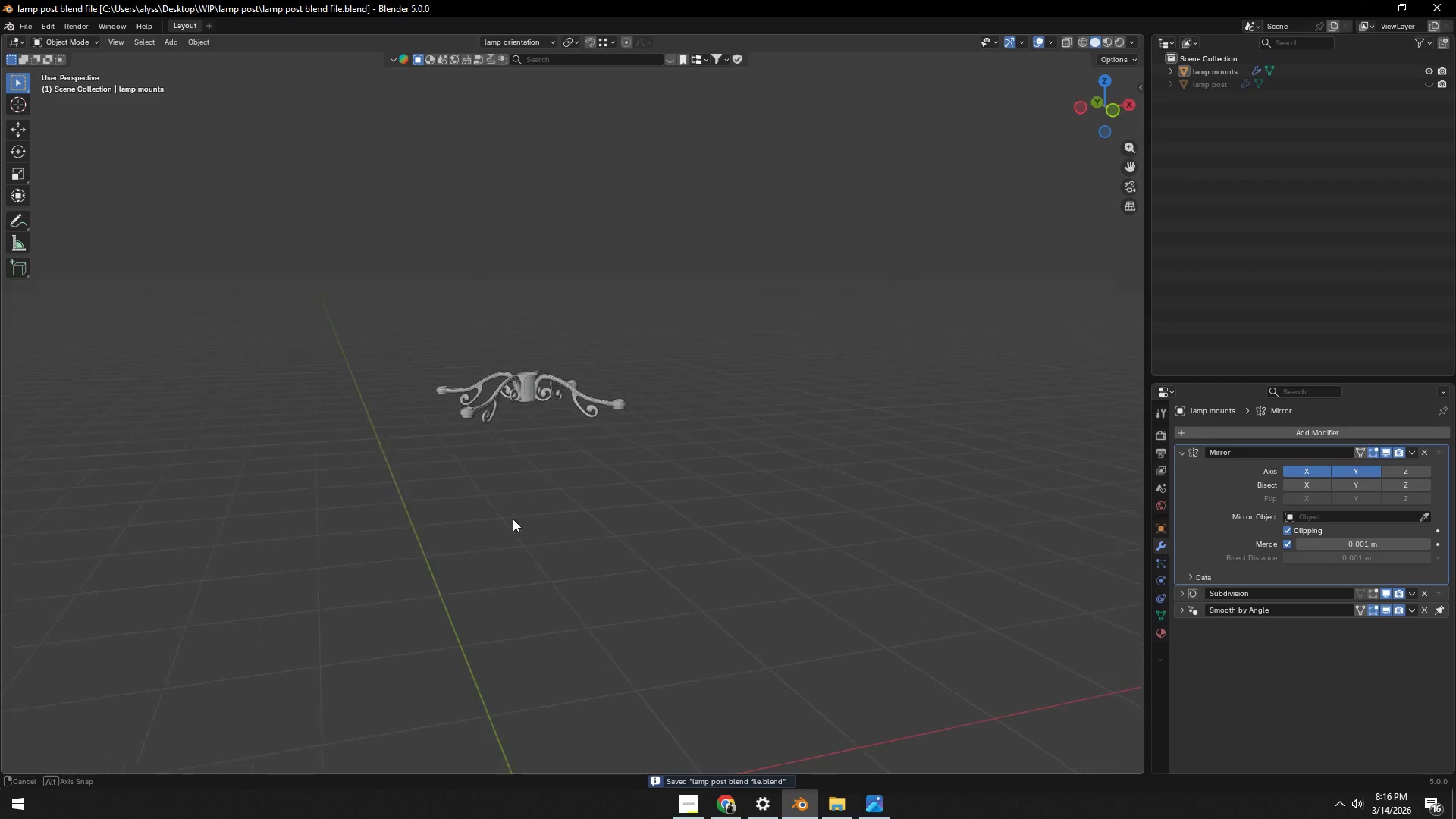 
hold_key(key=ShiftLeft, duration=0.48)
 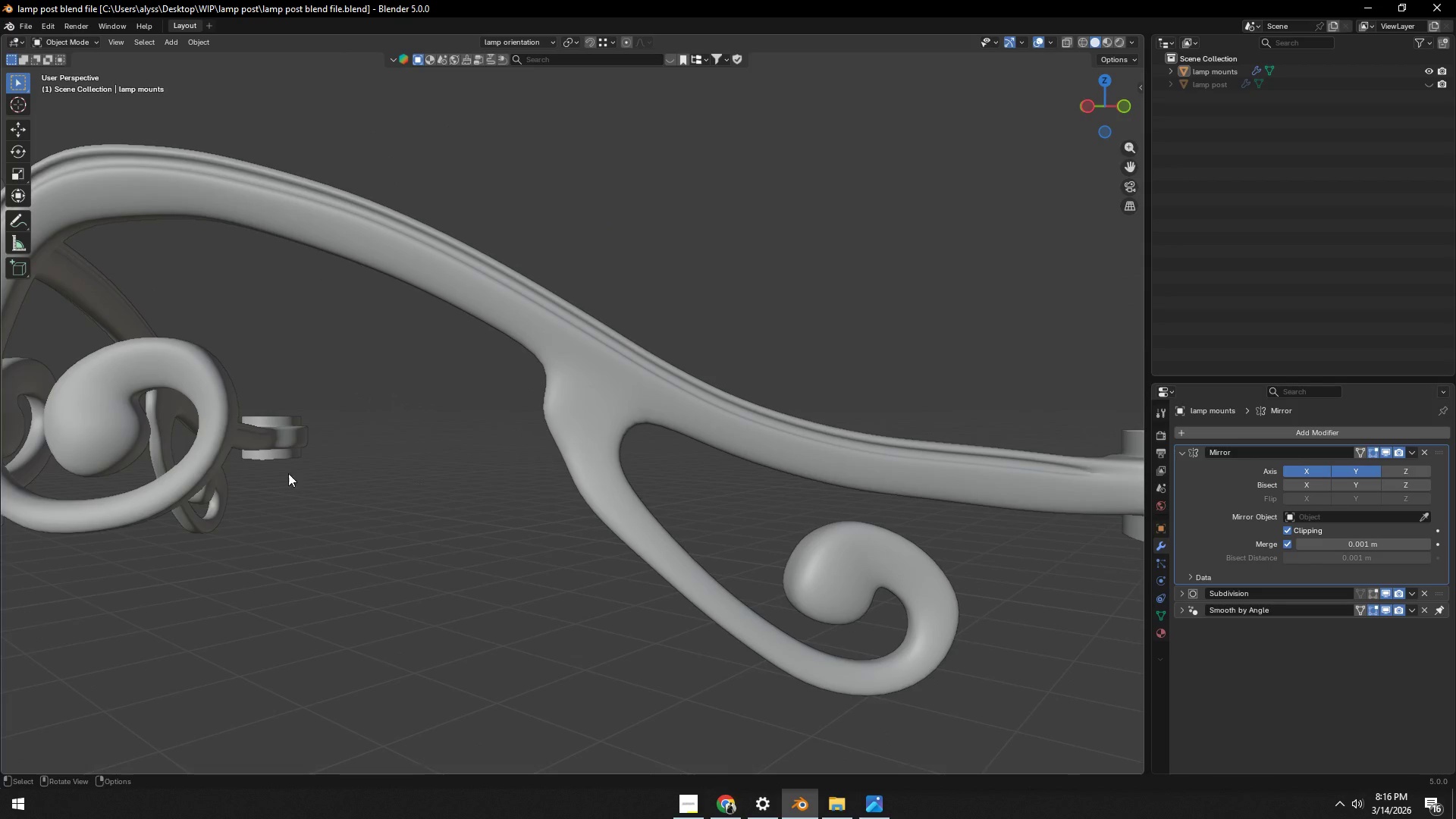 
scroll: coordinate [505, 527], scroll_direction: up, amount: 14.0
 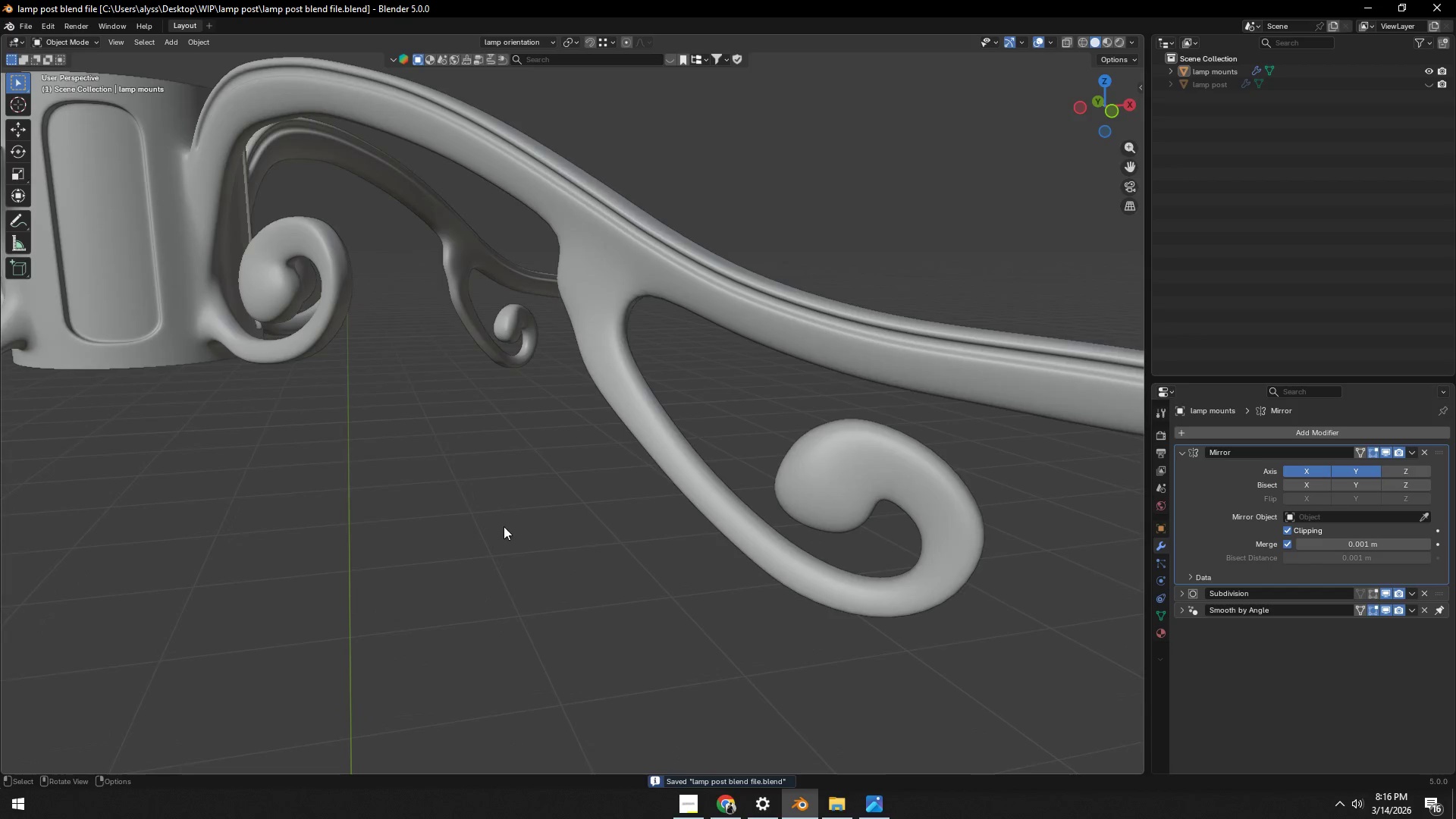 
left_click([195, 443])
 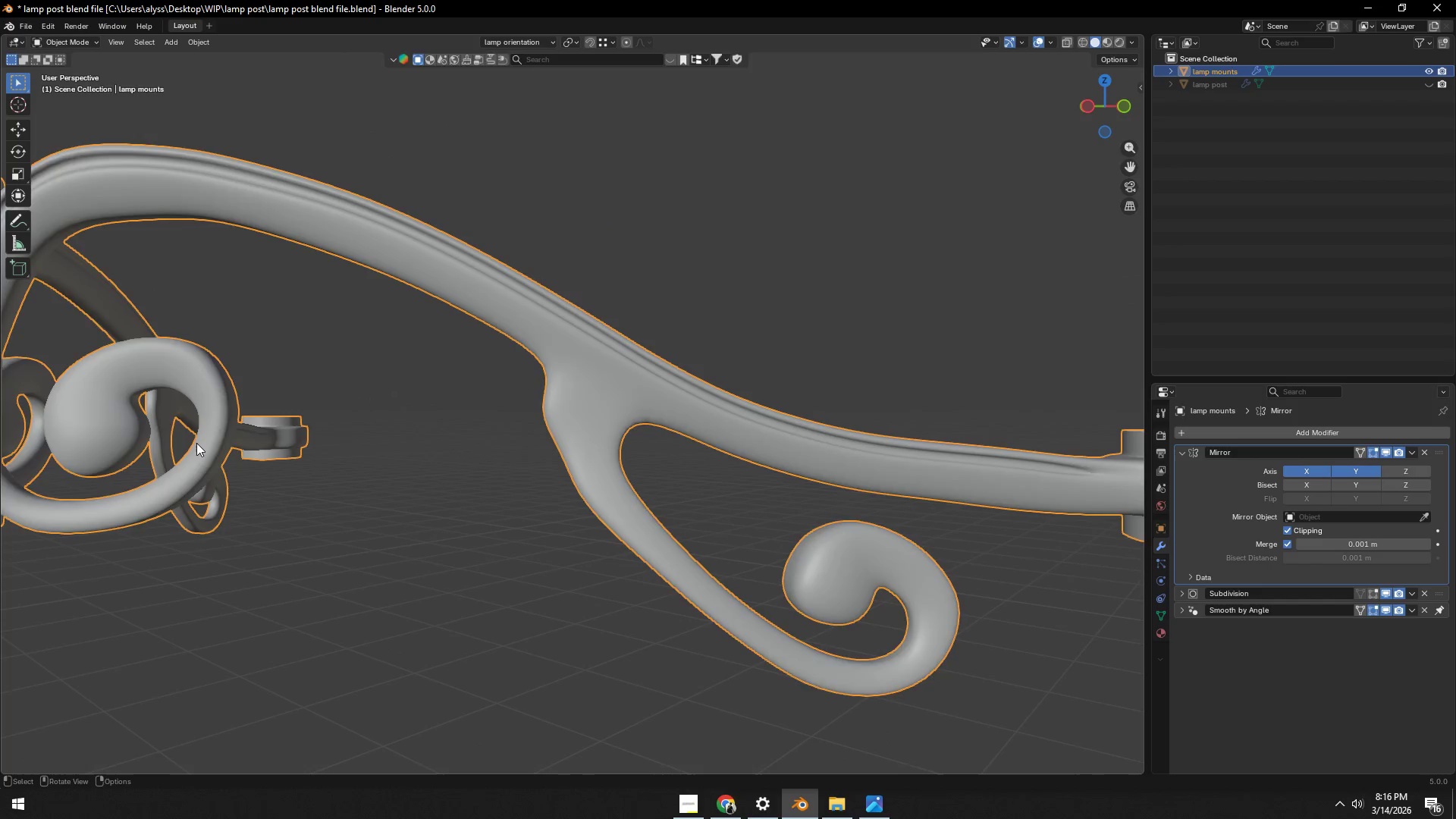 
key(Tab)
 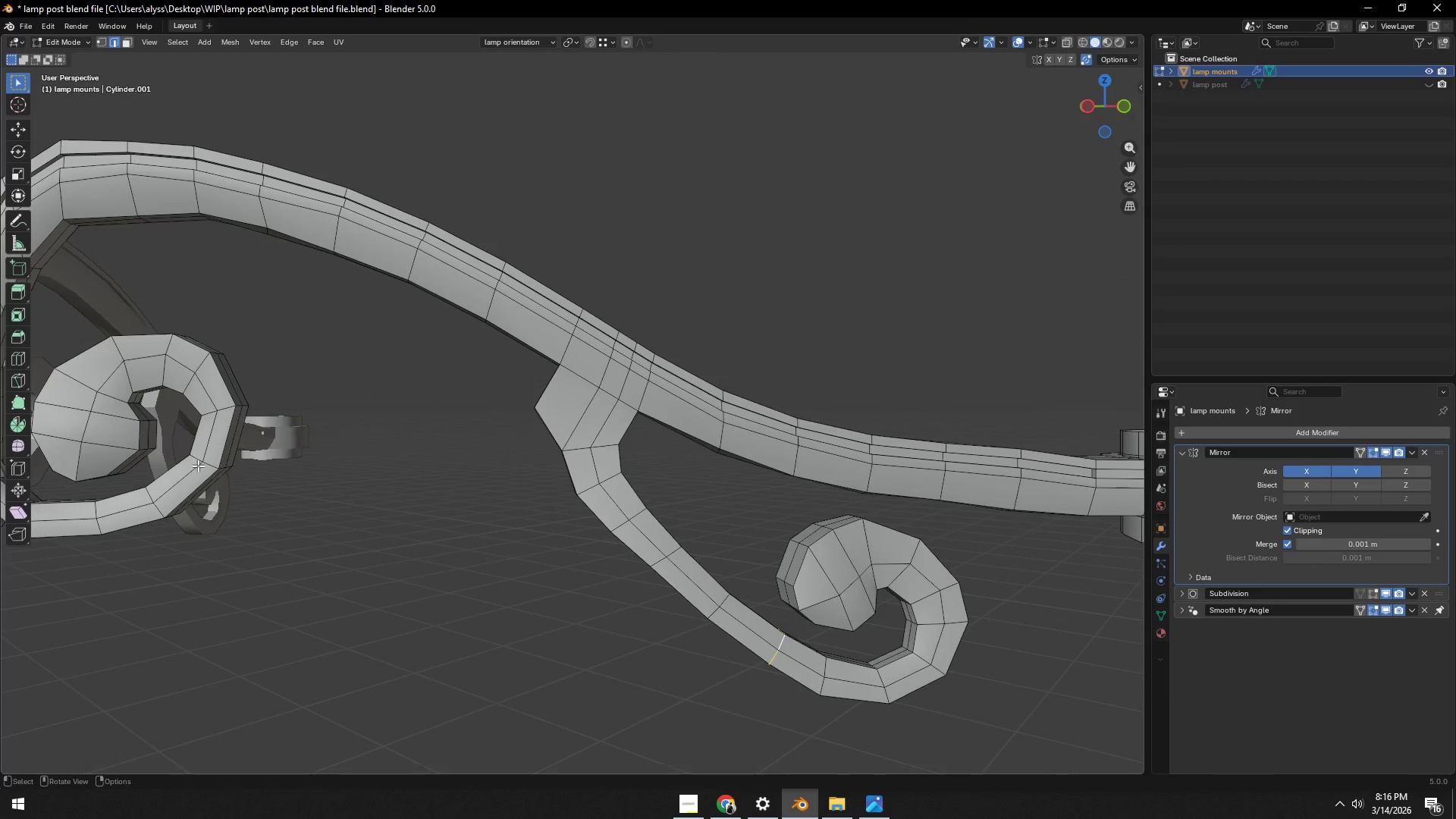 
hold_key(key=ShiftLeft, duration=0.55)
 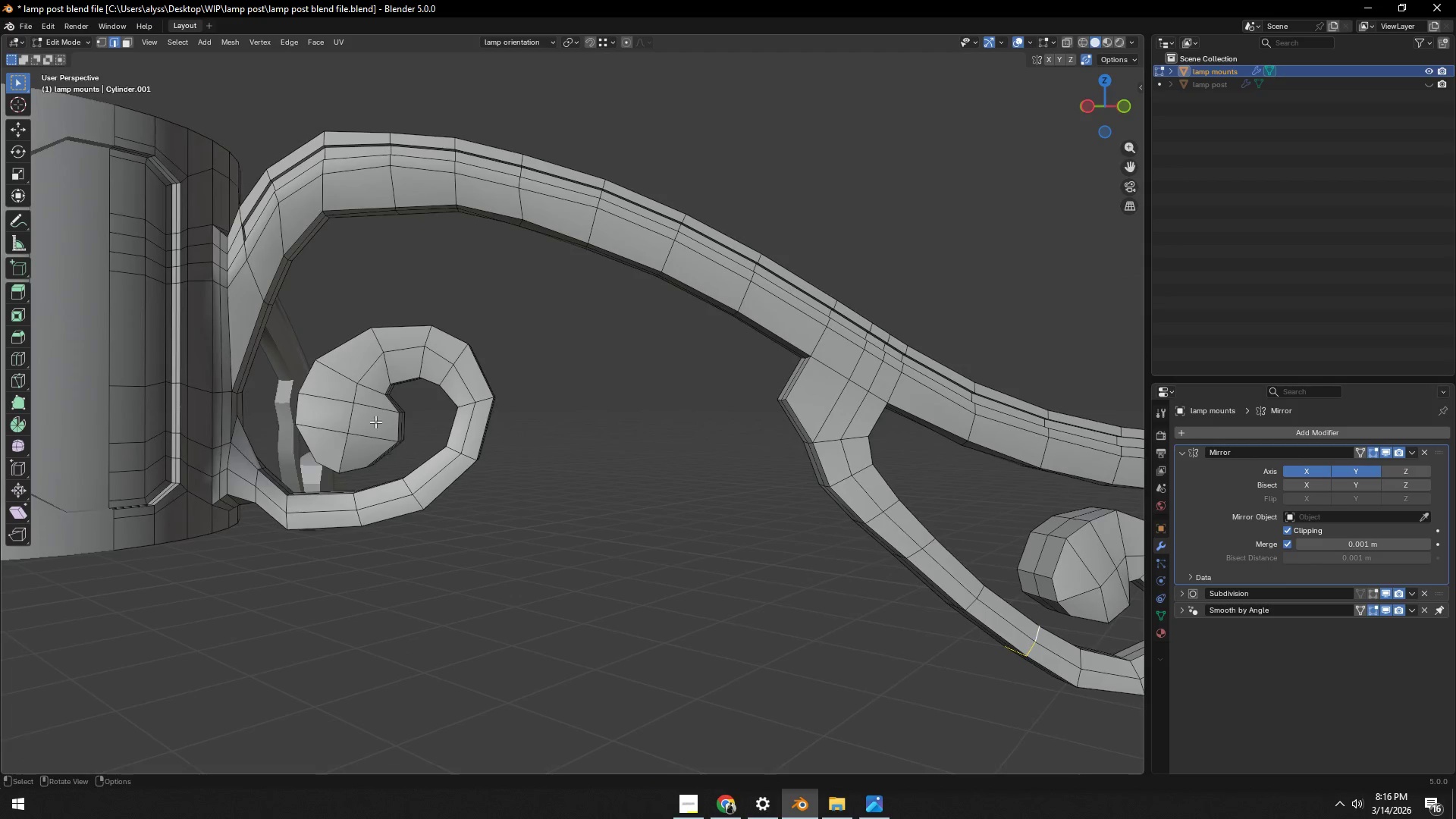 
hold_key(key=AltLeft, duration=0.55)
left_click([369, 391])
 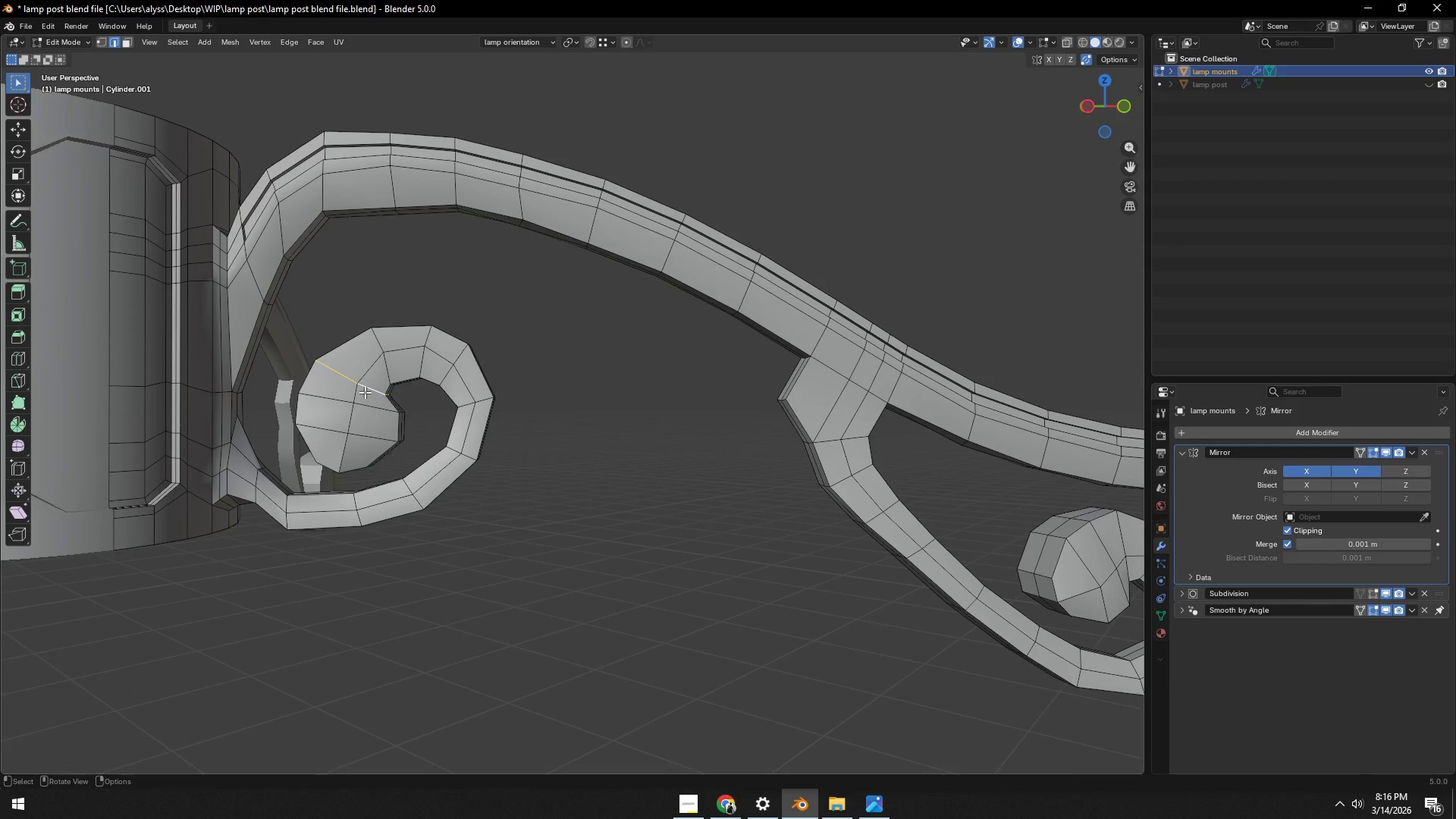 
key(Control+NumpadAdd)
 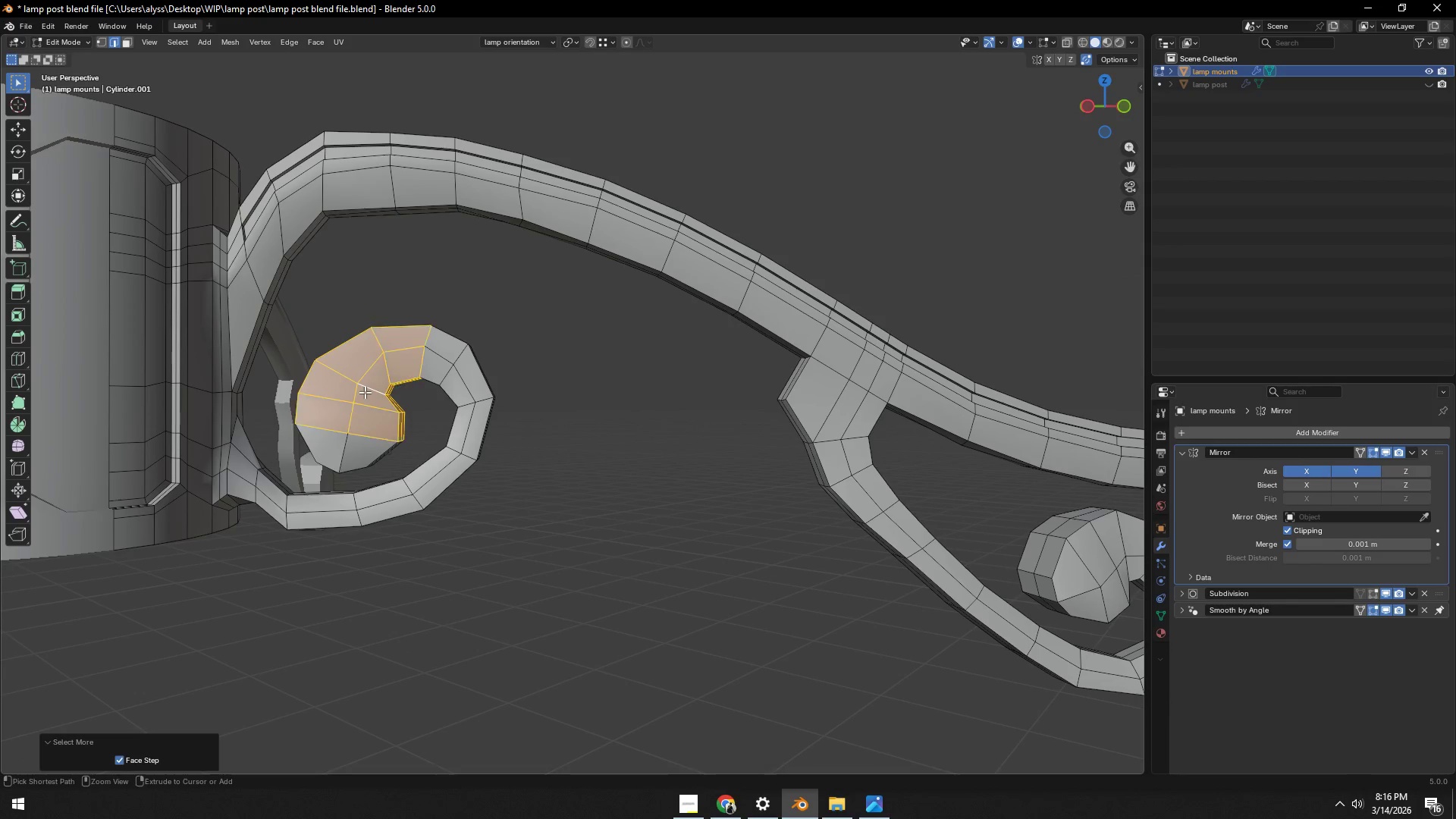 
key(Control+NumpadAdd)
 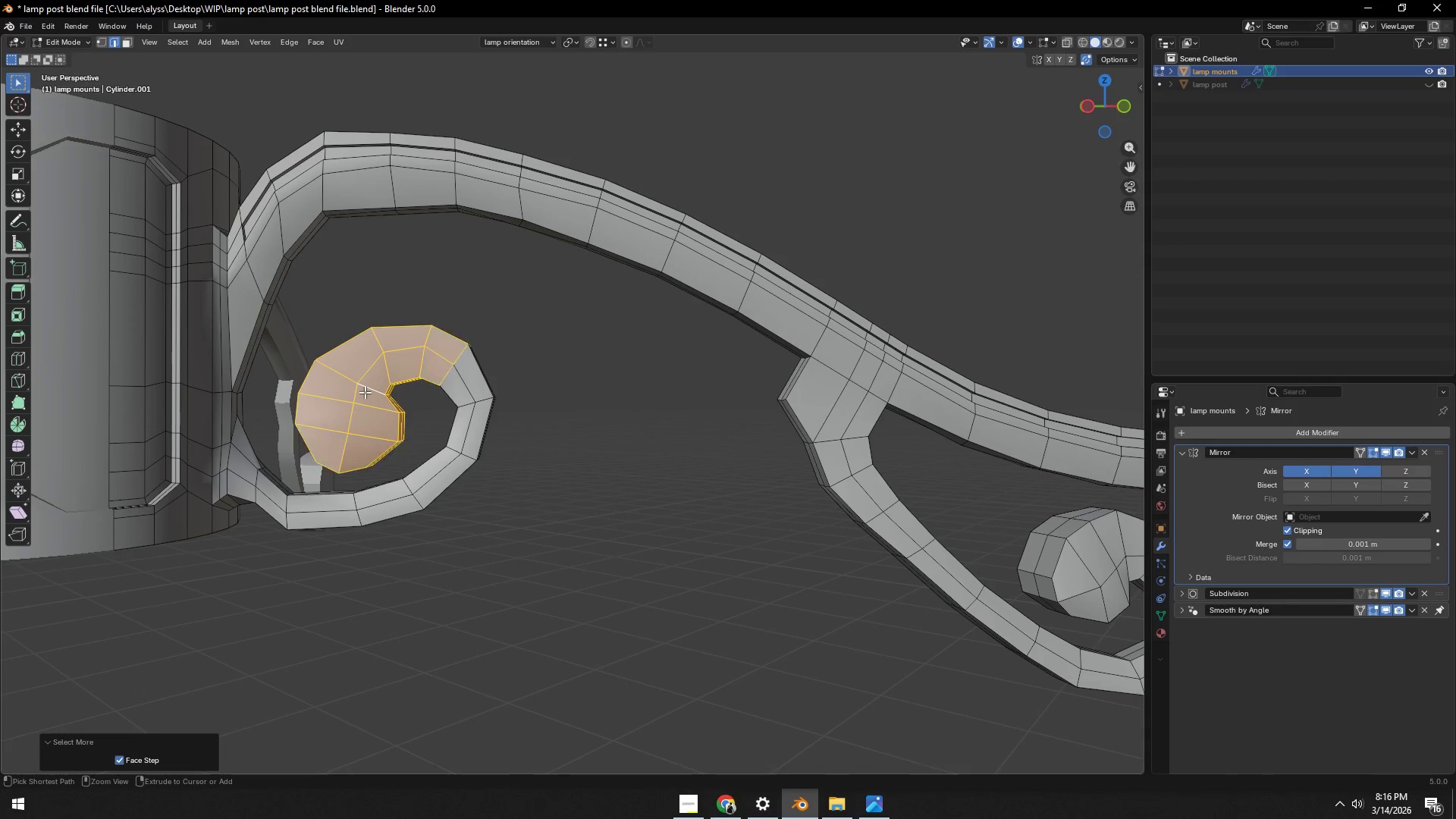 
key(Control+NumpadAdd)
 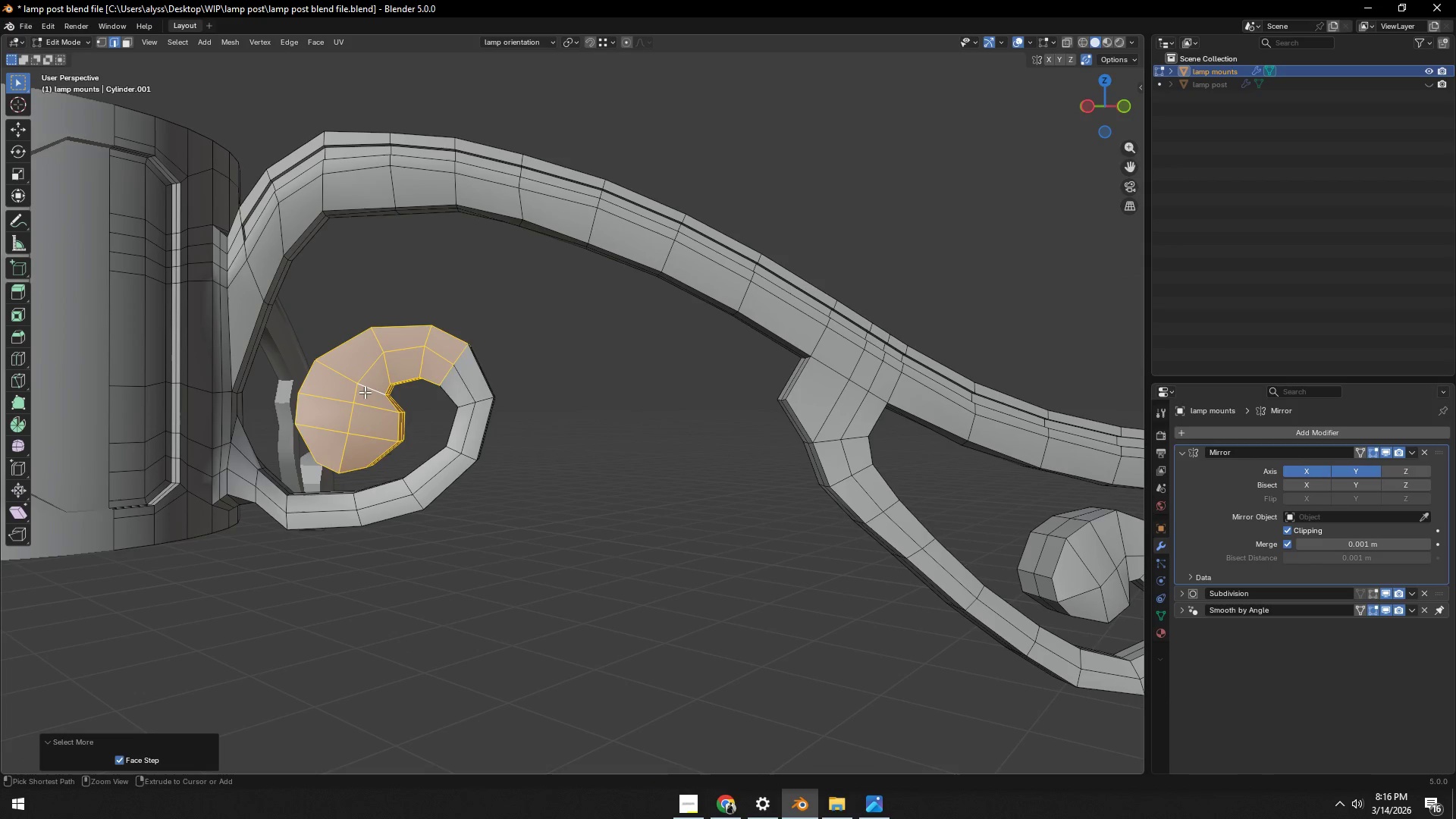 
key(Control+NumpadAdd)
 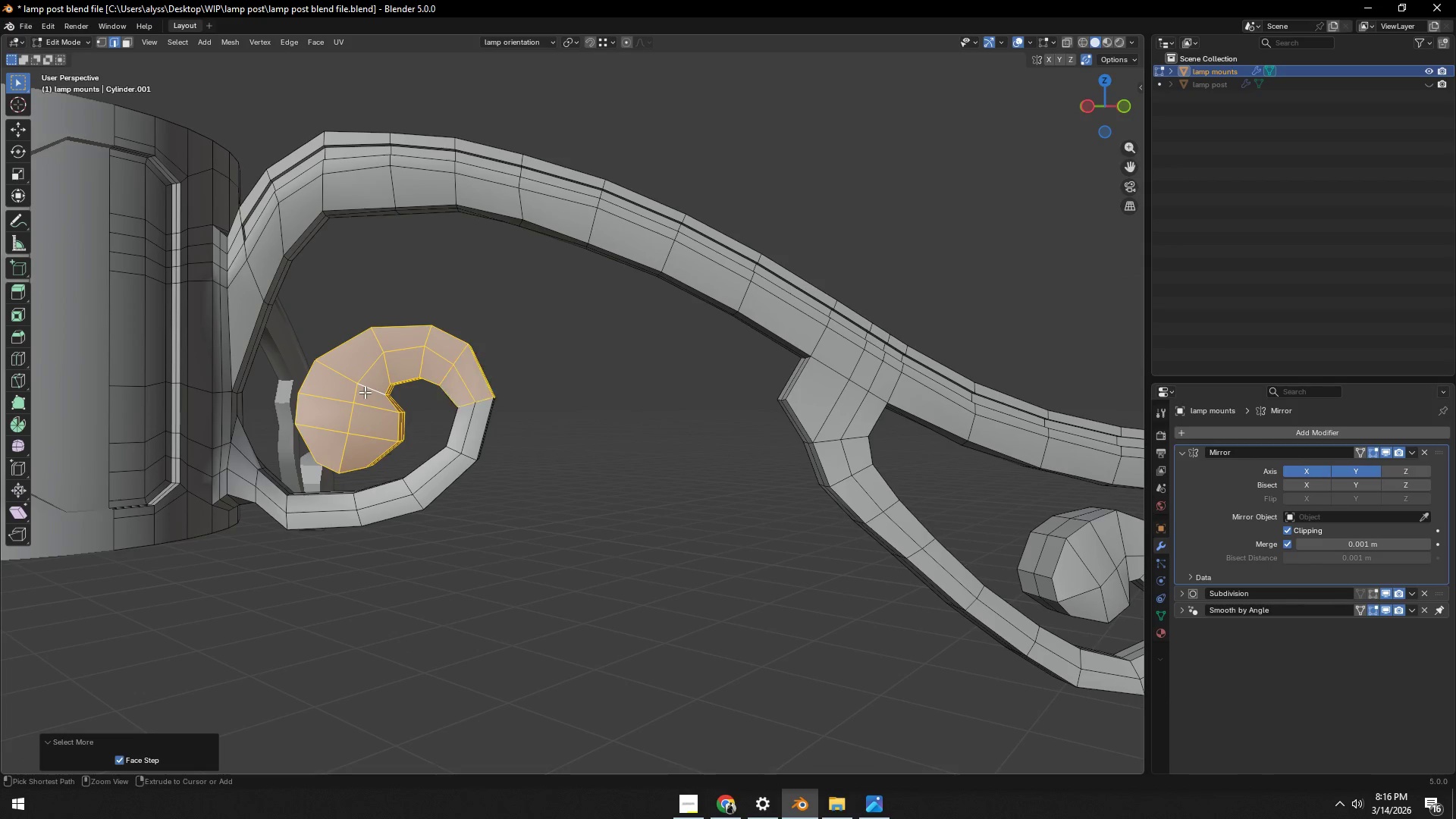 
key(Control+NumpadAdd)
 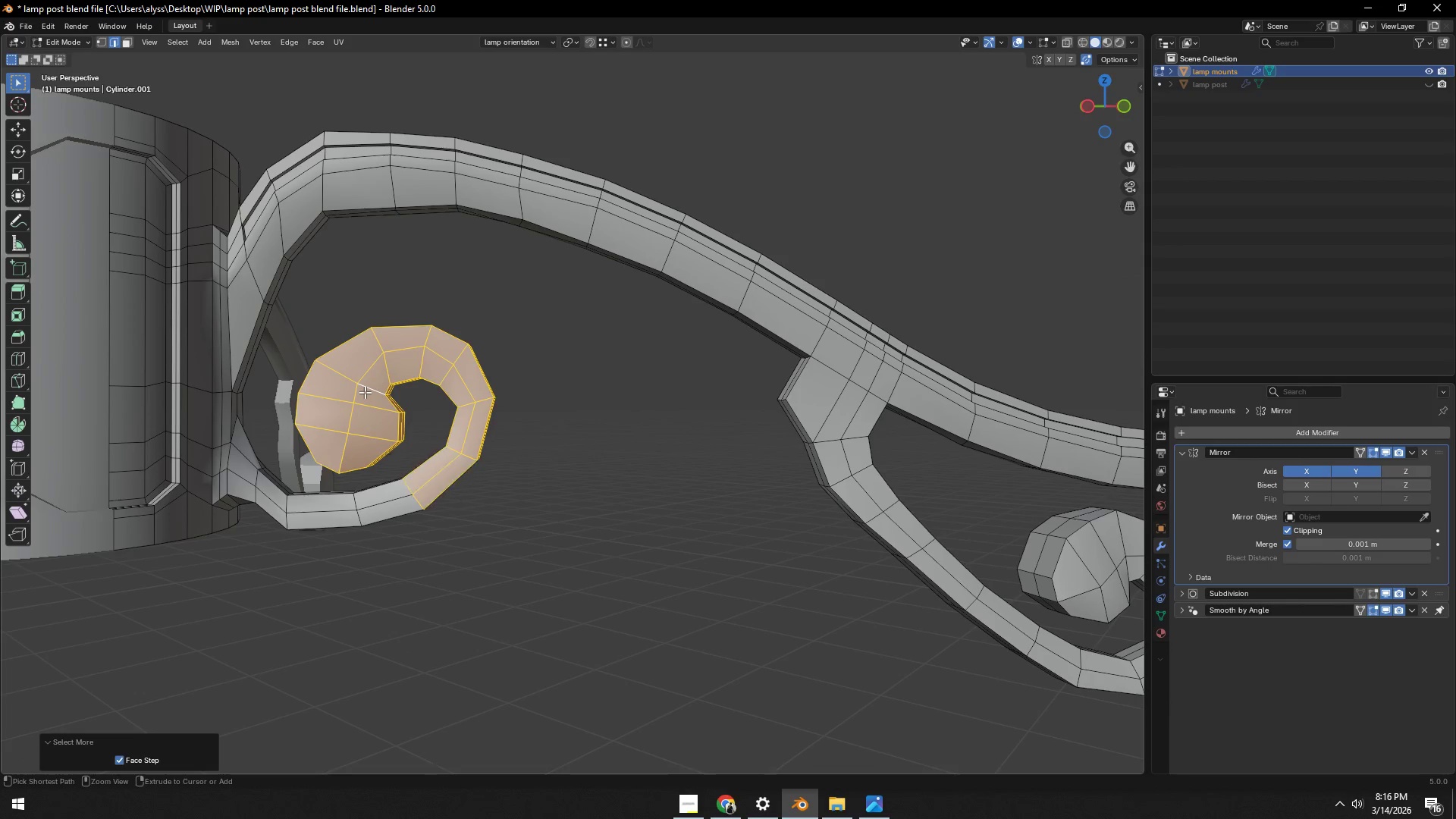 
key(Control+NumpadAdd)
 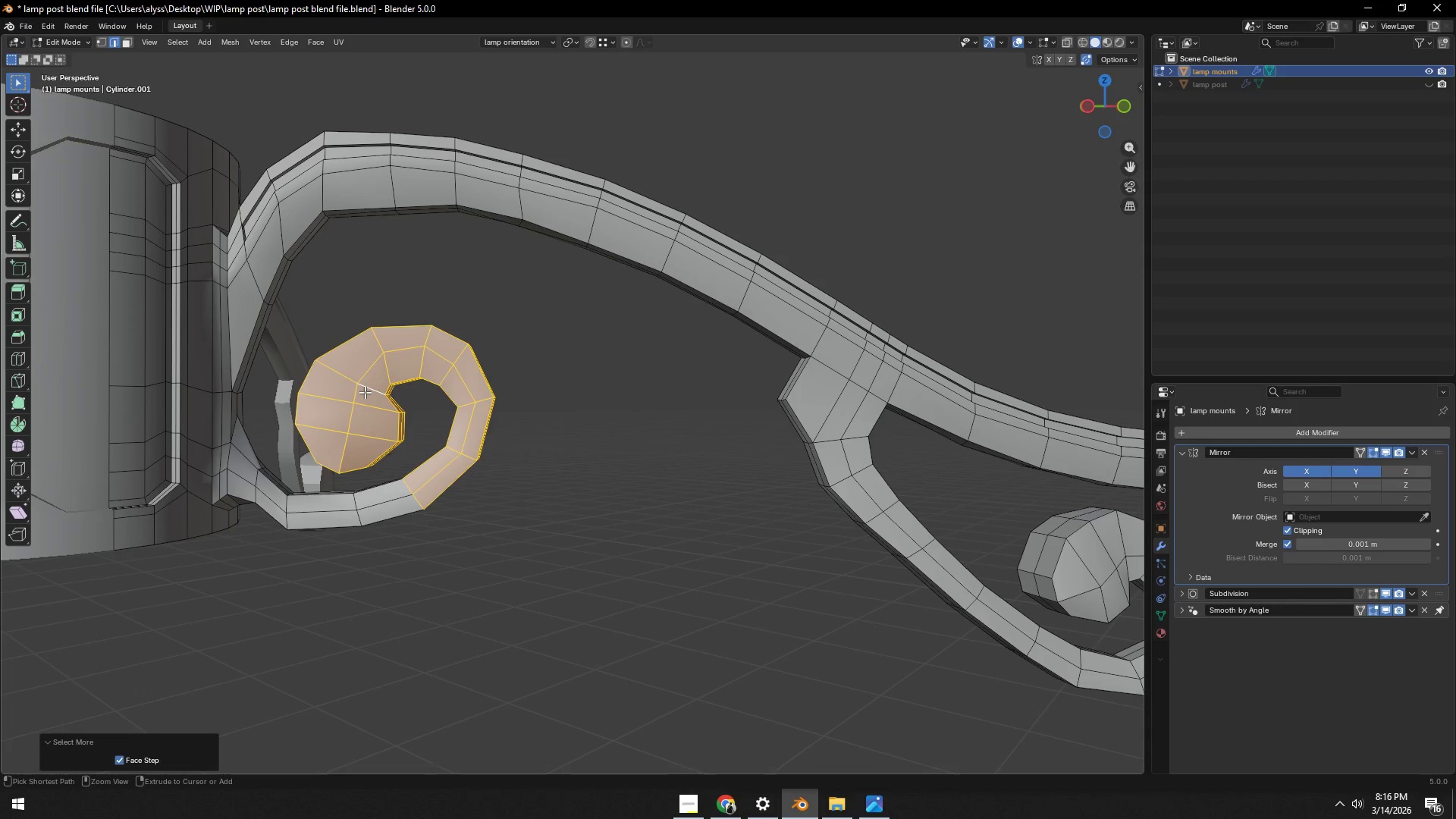 
key(Control+NumpadAdd)
 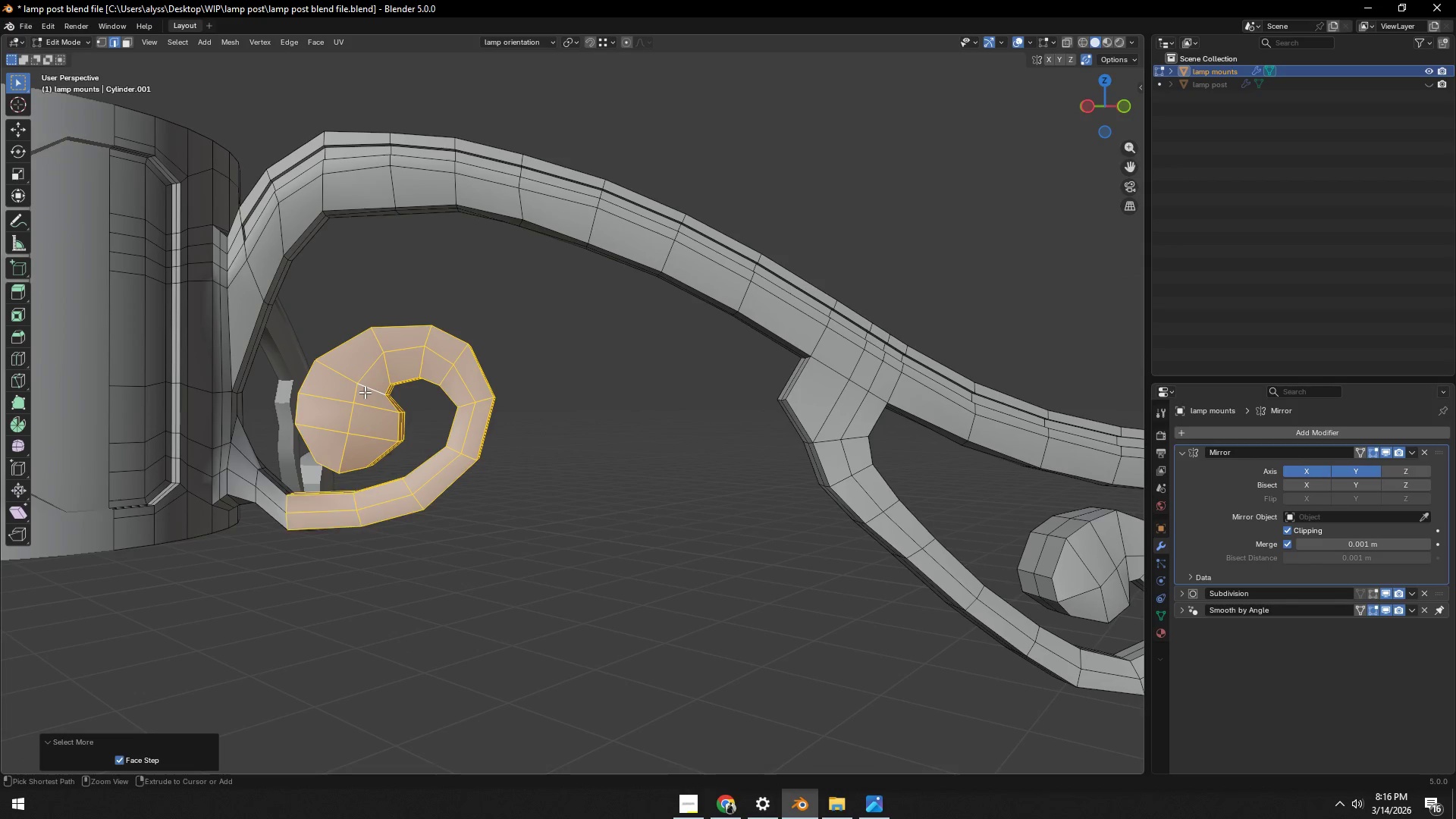 
key(Control+NumpadAdd)
 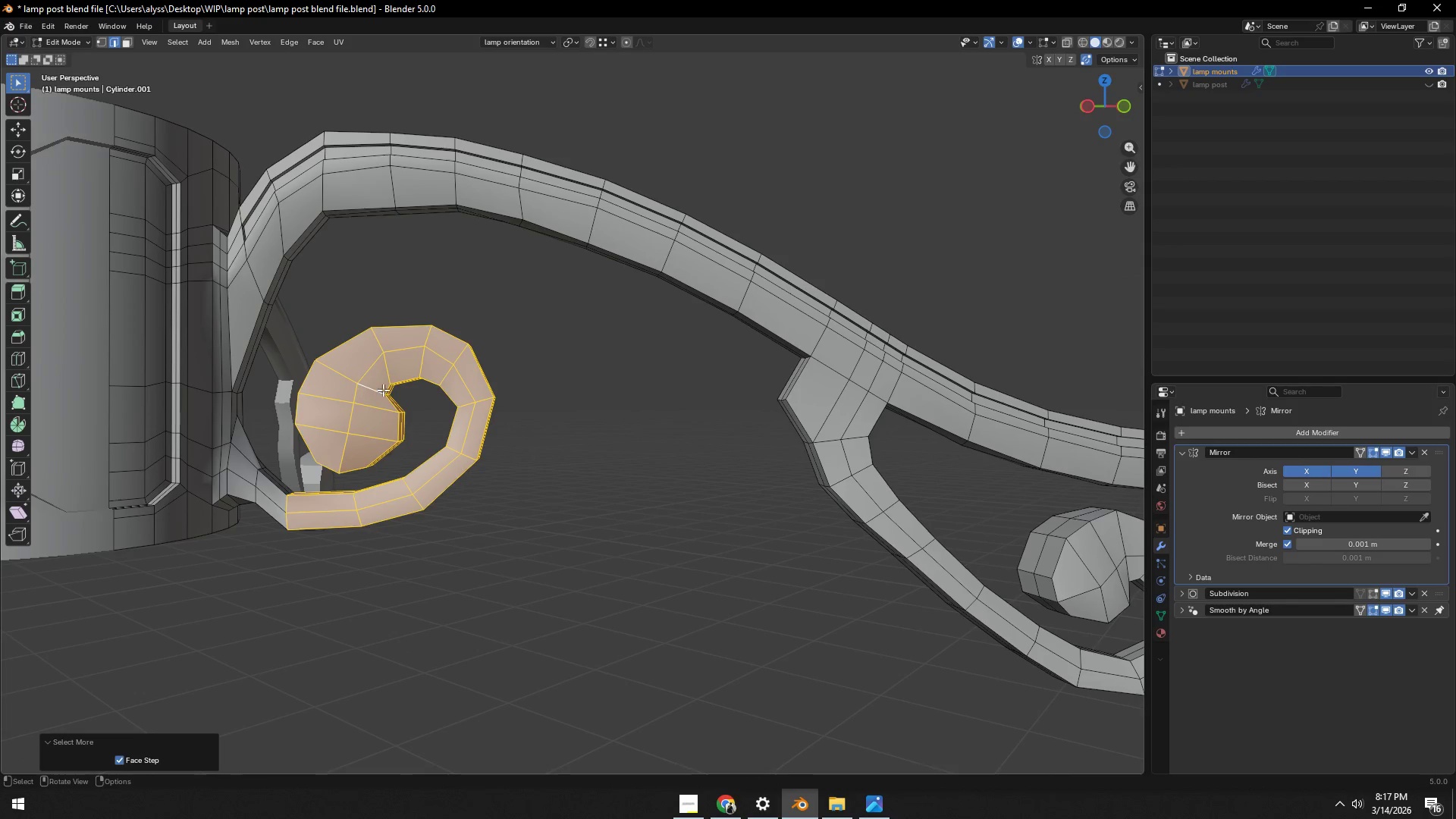 
key(Shift+ShiftLeft)
 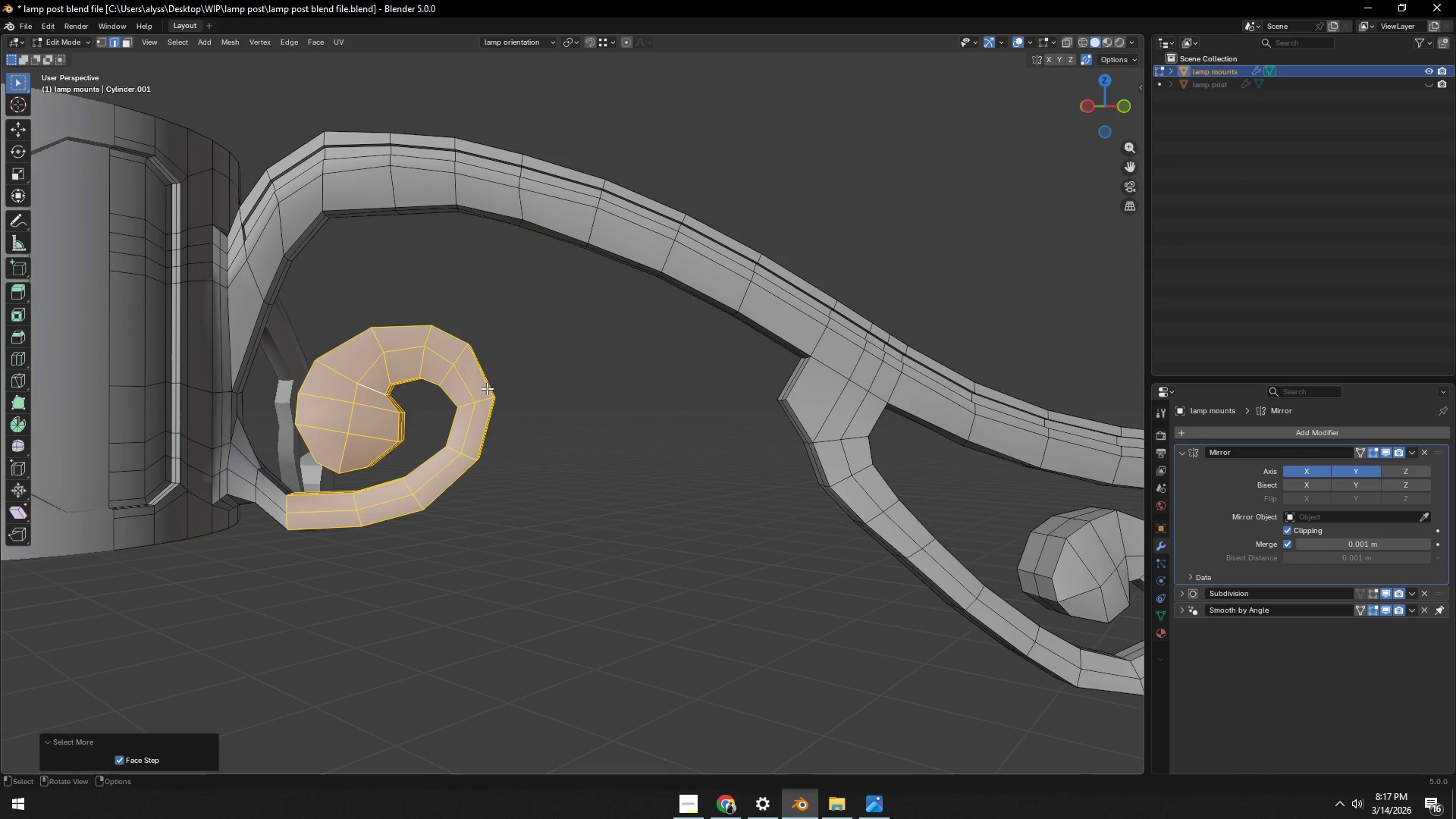 
key(Shift+D)
 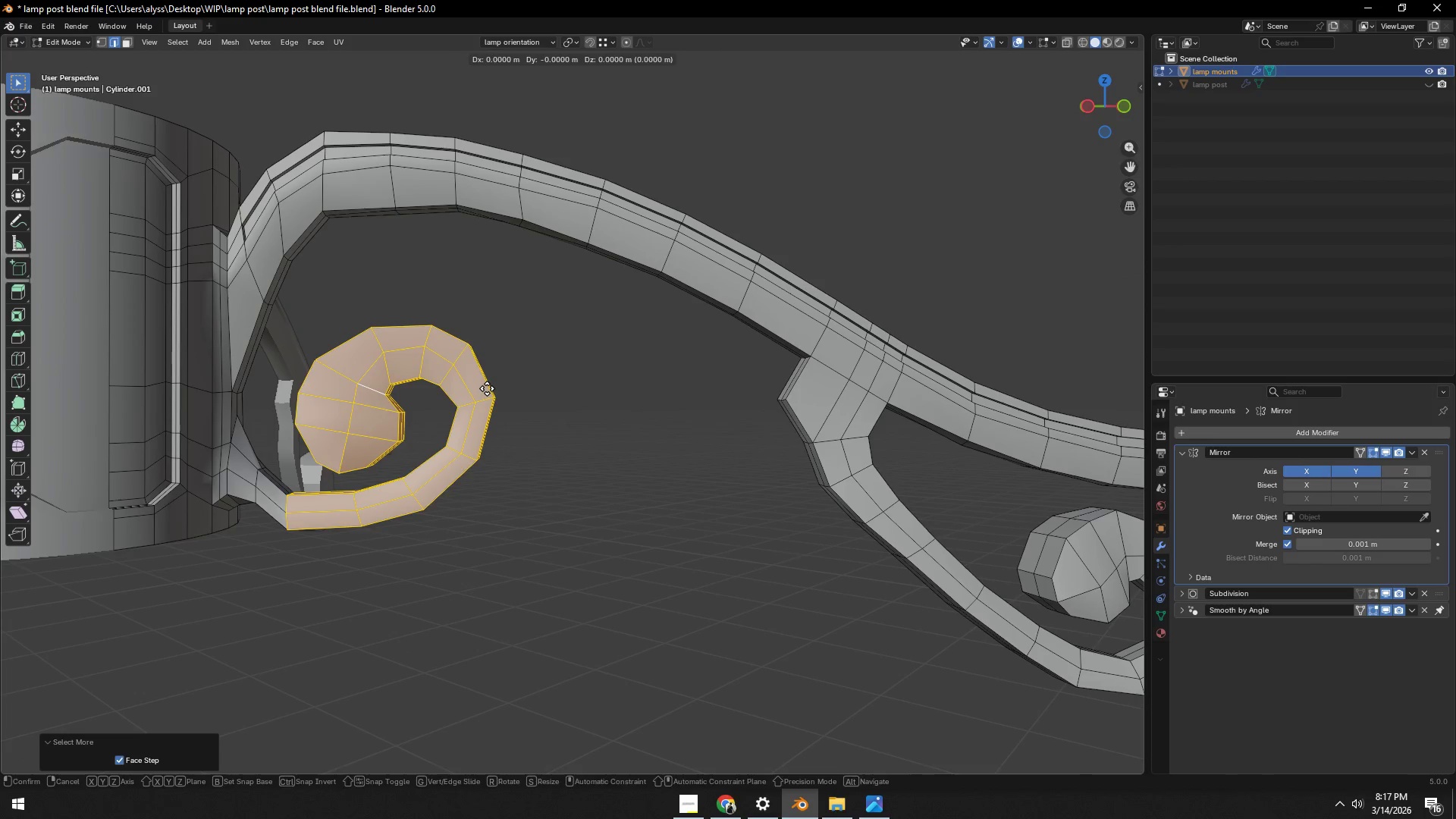 
key(Z)
 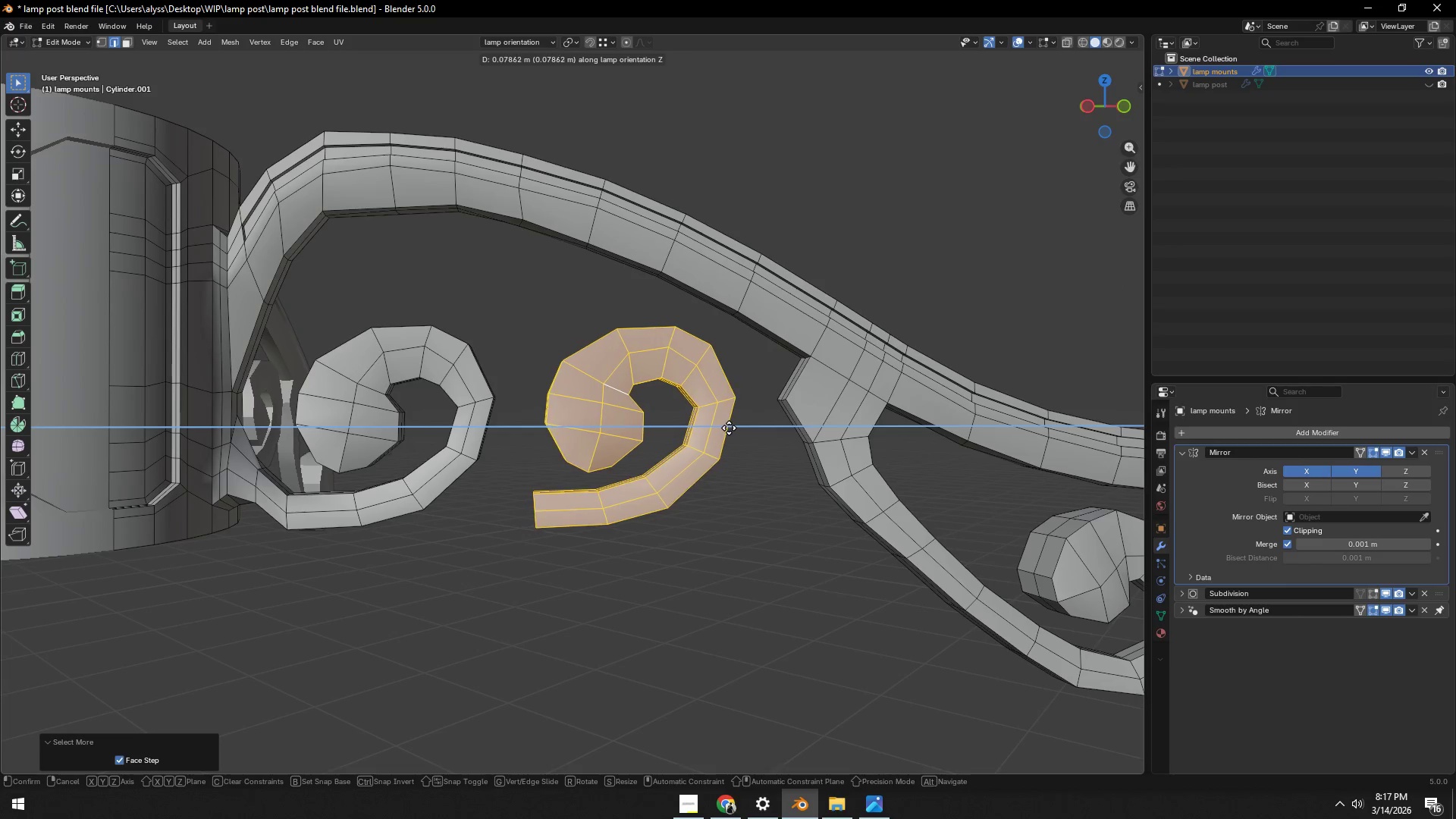 
left_click([730, 428])
 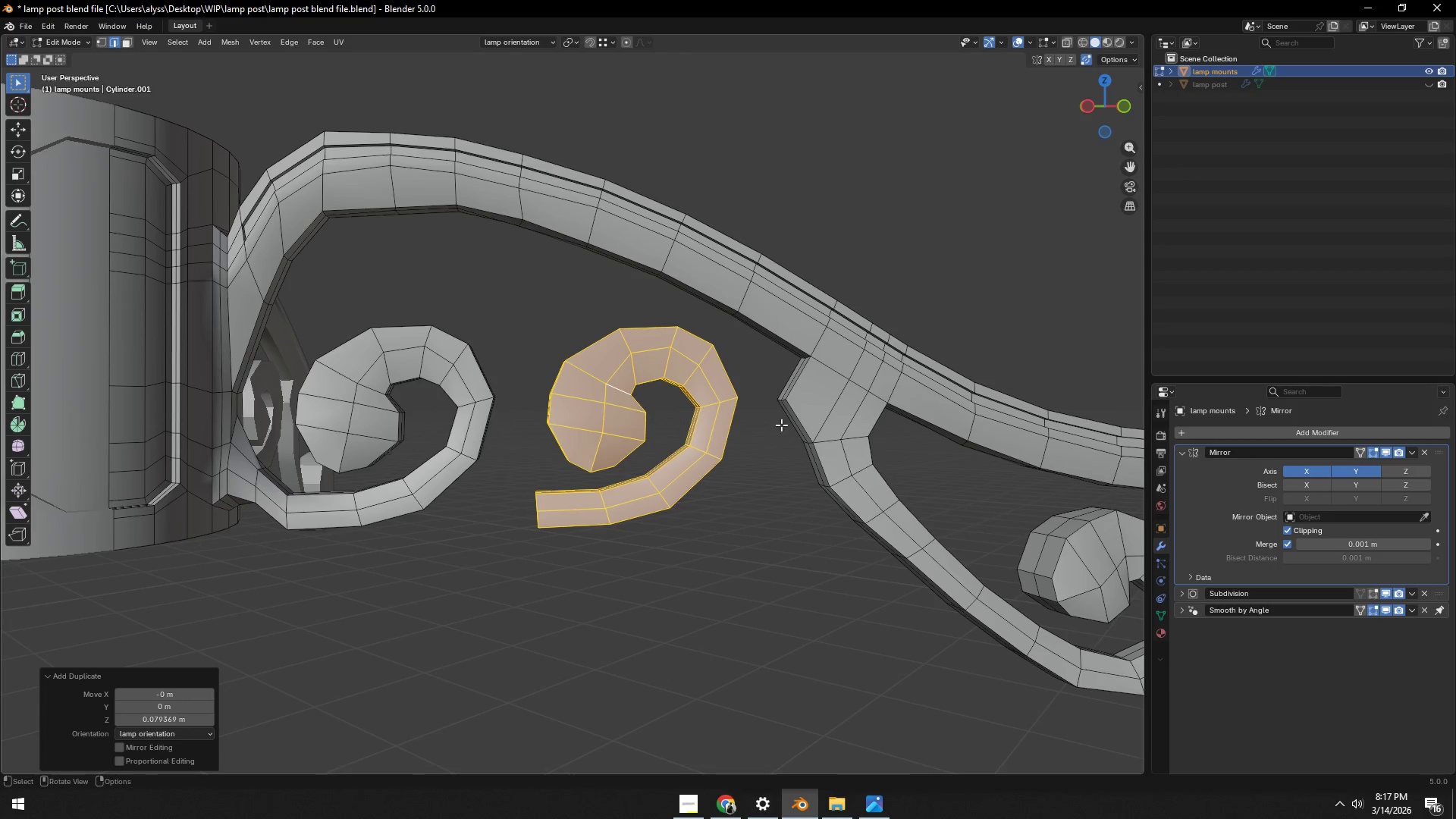 
type(ruy180)
key(NumpadEnter)
 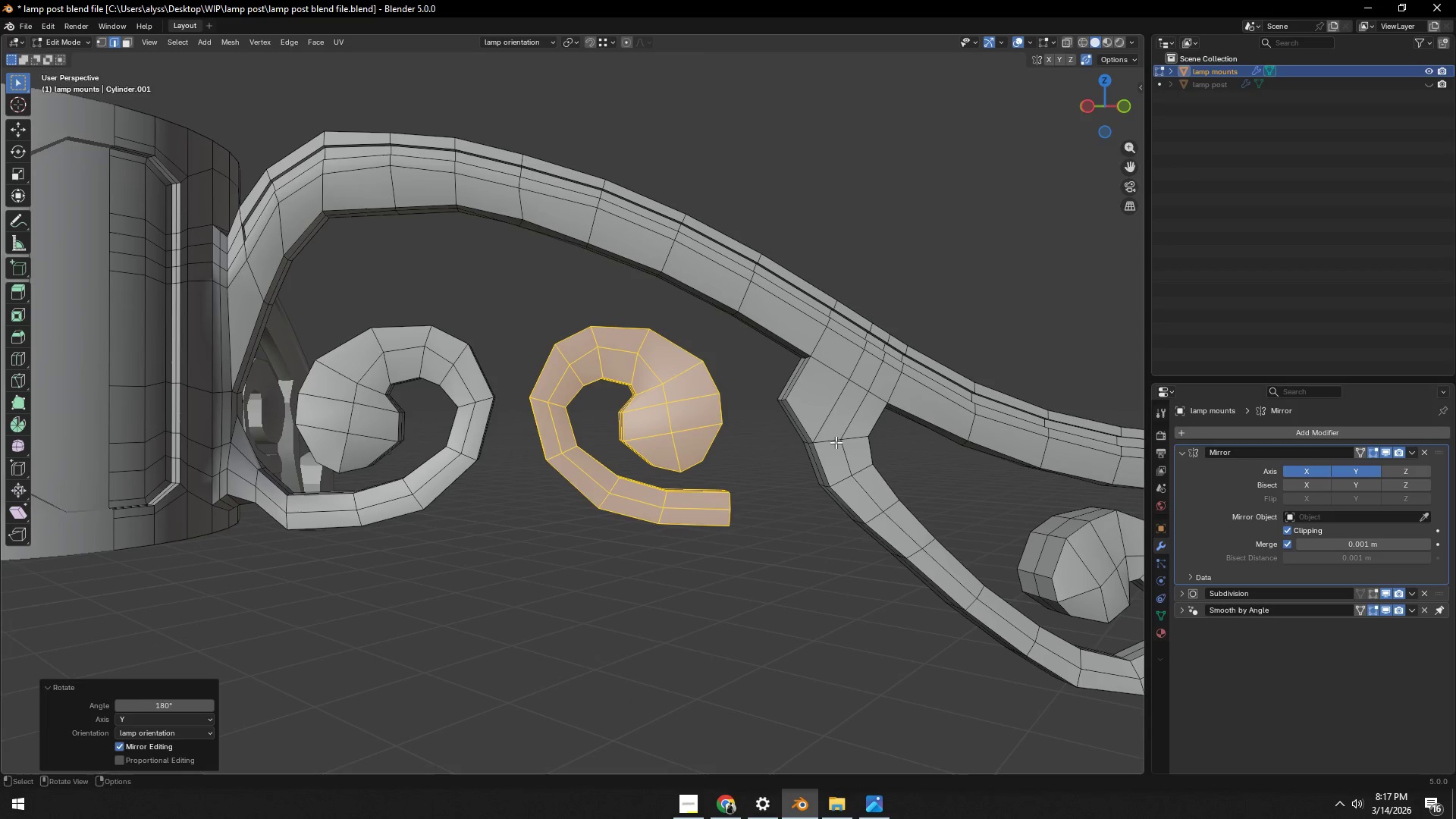 
type(rx)
 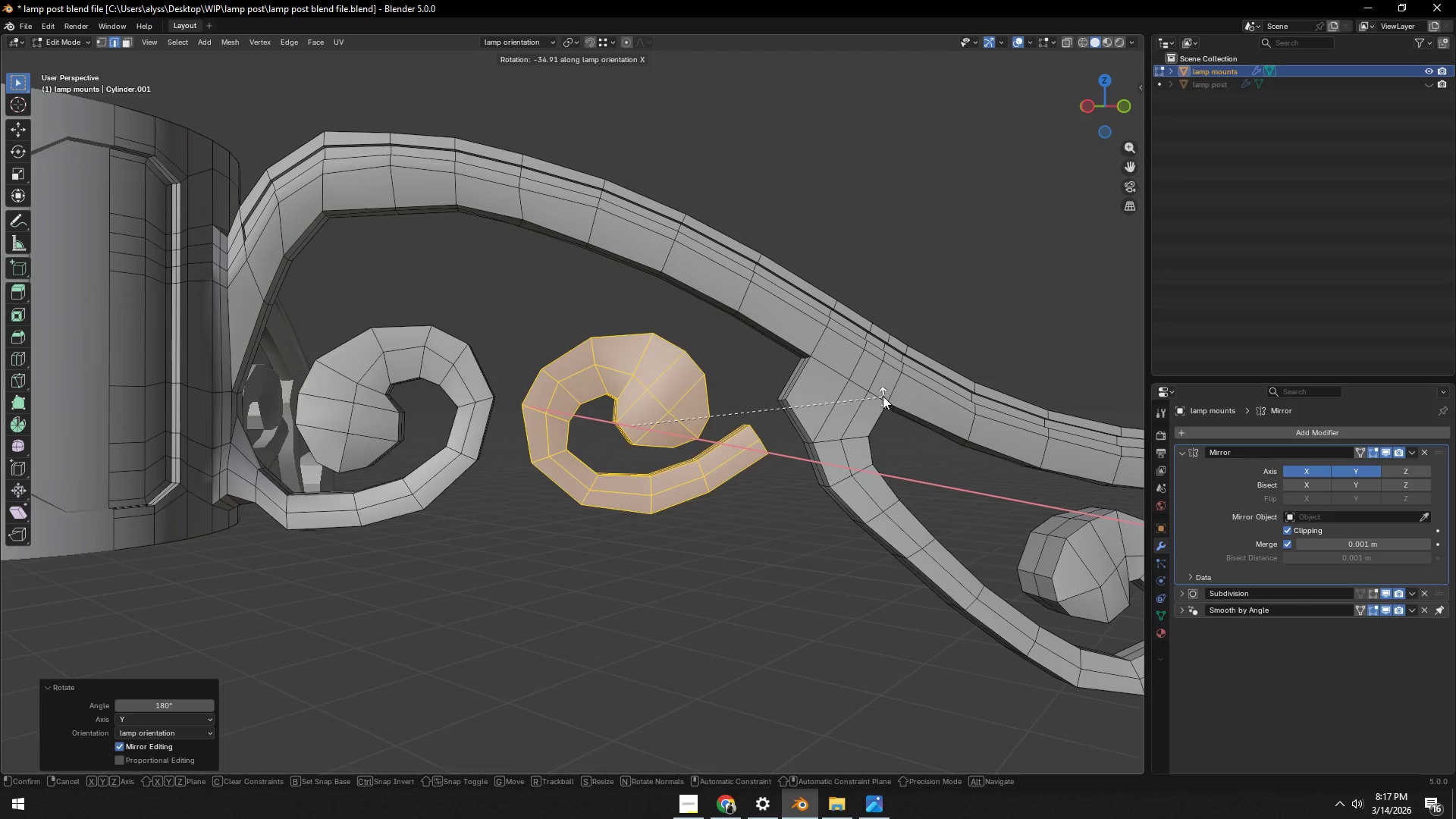 
left_click([885, 388])
 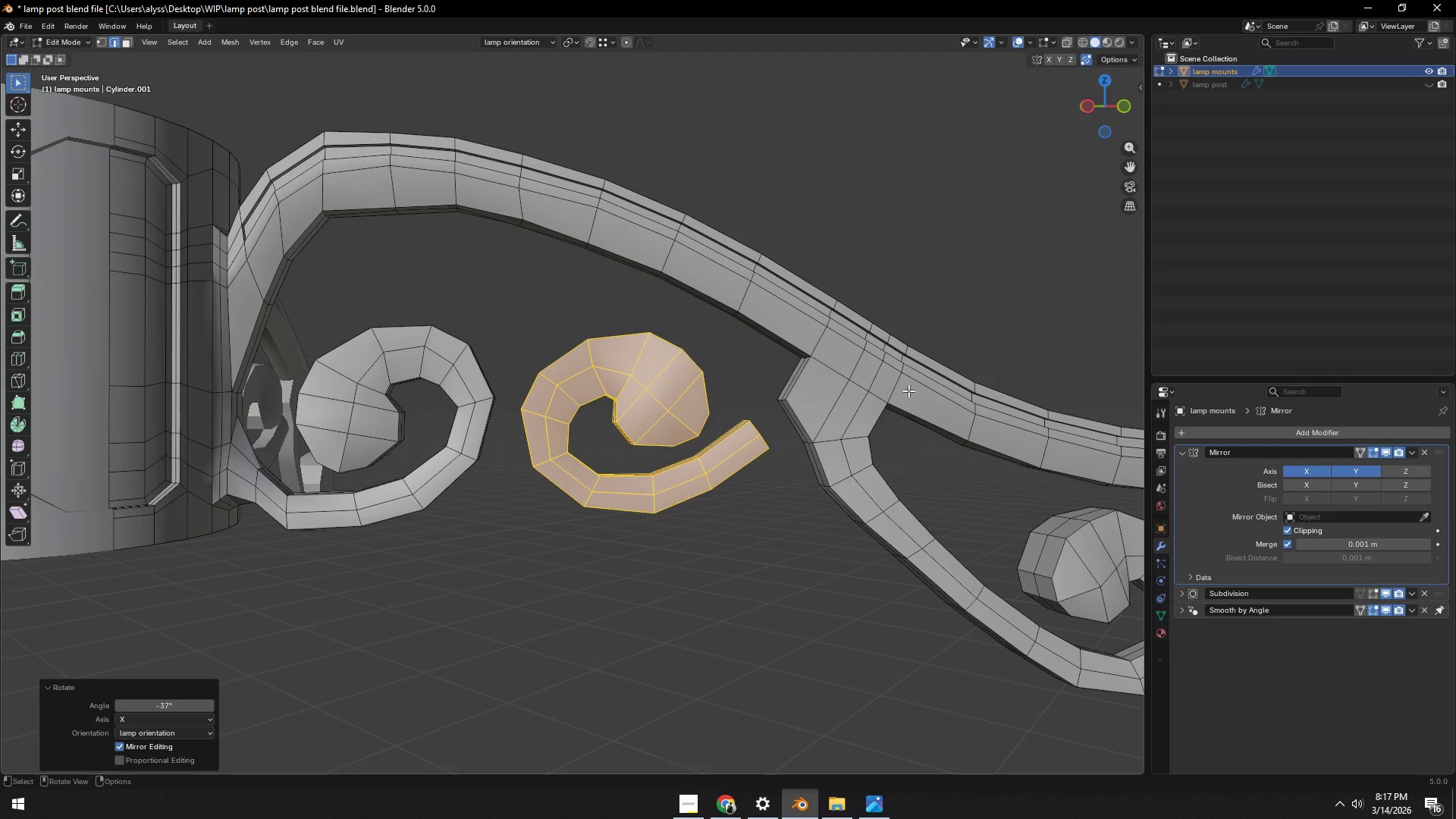 
scroll: coordinate [902, 397], scroll_direction: down, amount: 7.0
 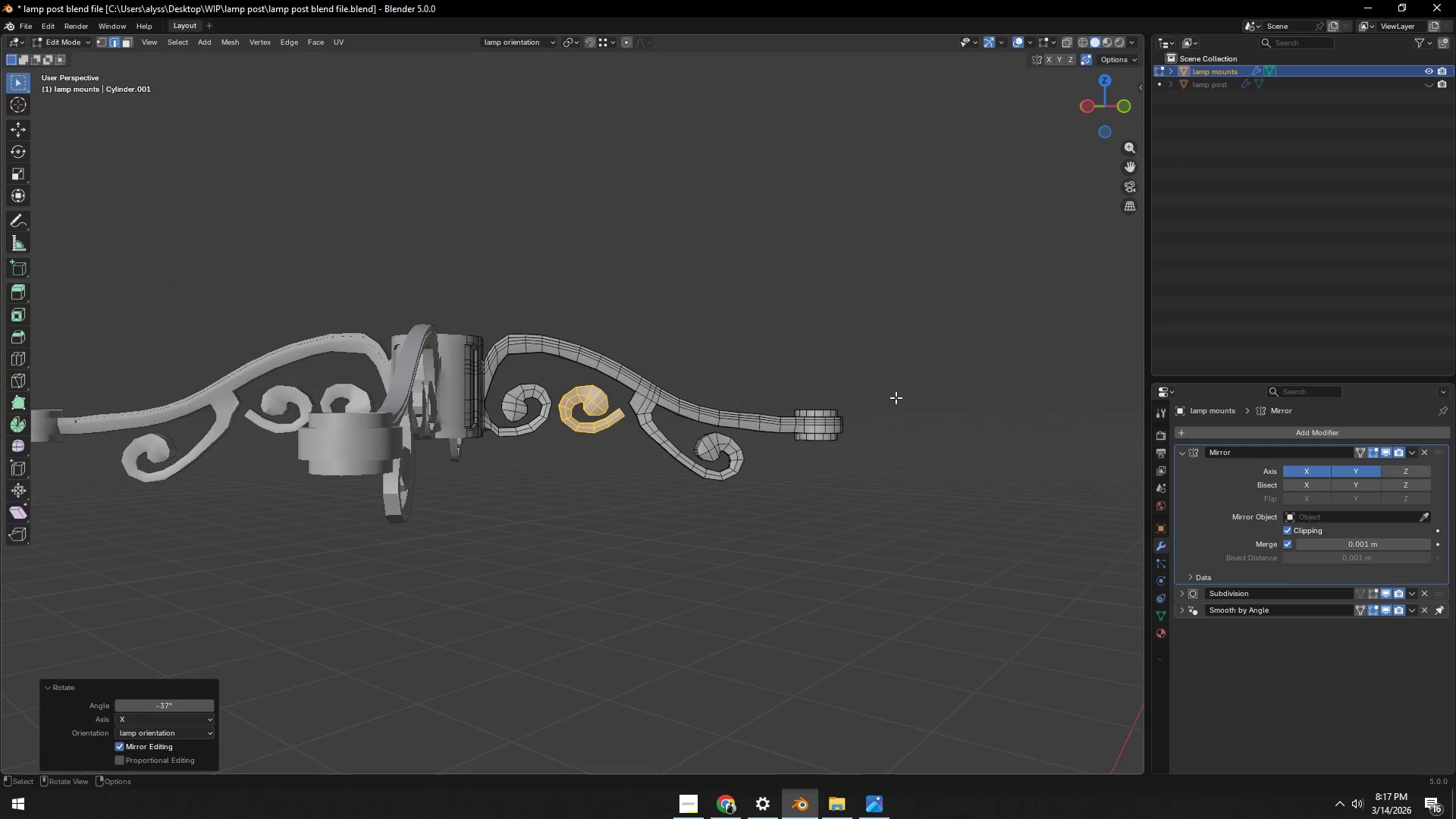 
hold_key(key=ShiftLeft, duration=0.41)
 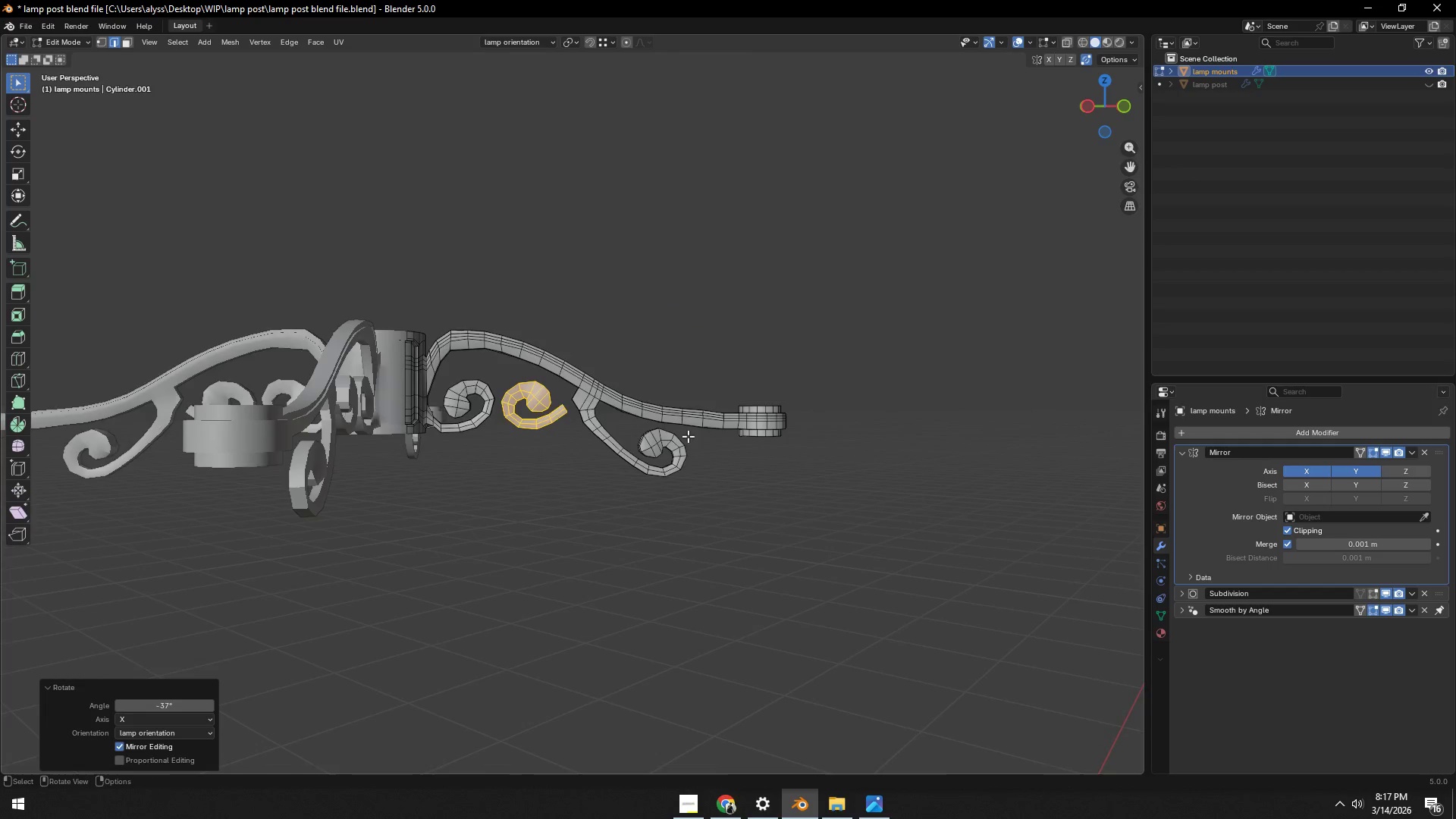 
scroll: coordinate [626, 447], scroll_direction: up, amount: 10.0
 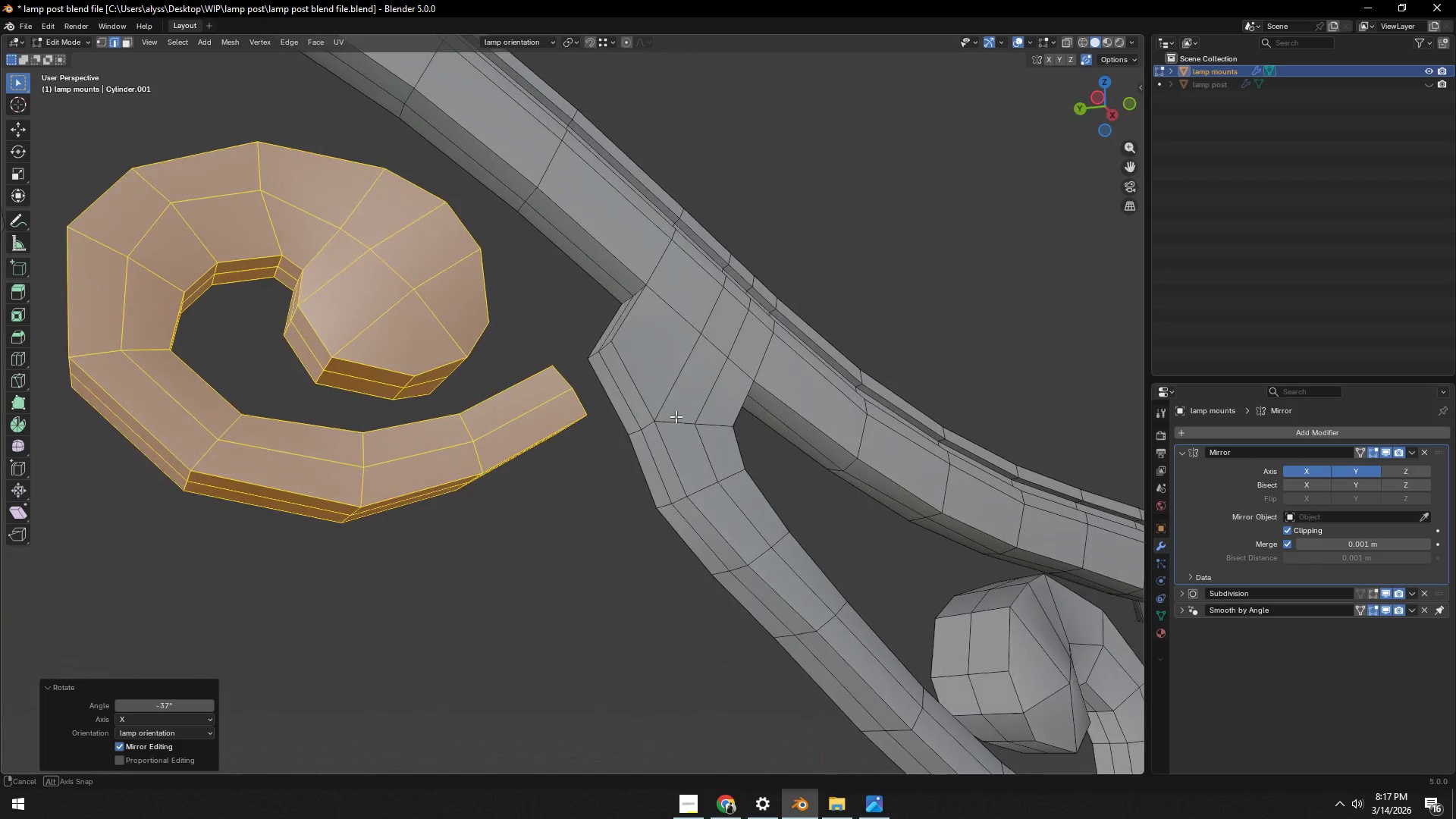 
type(32)
 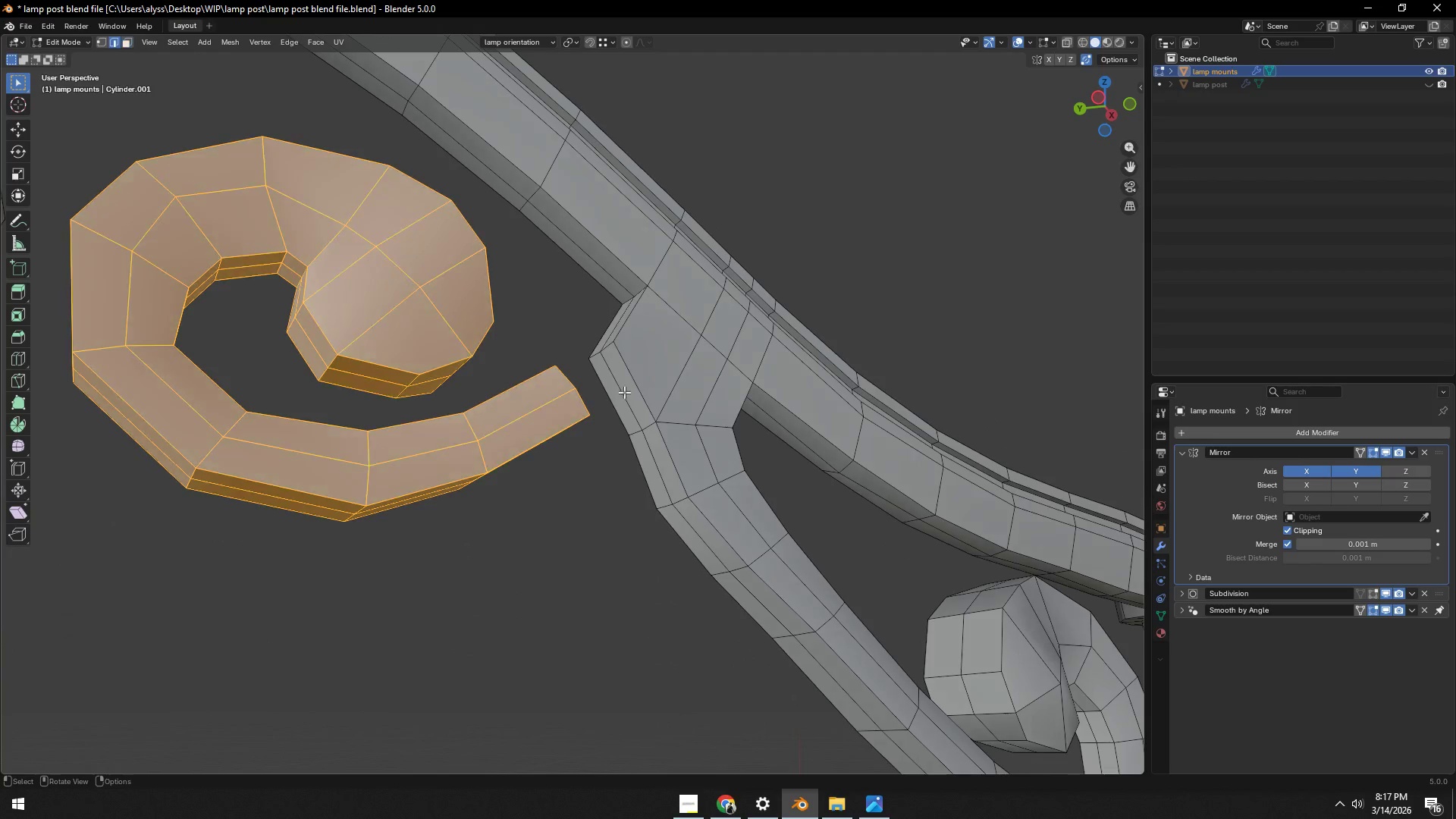 
left_click([624, 392])
 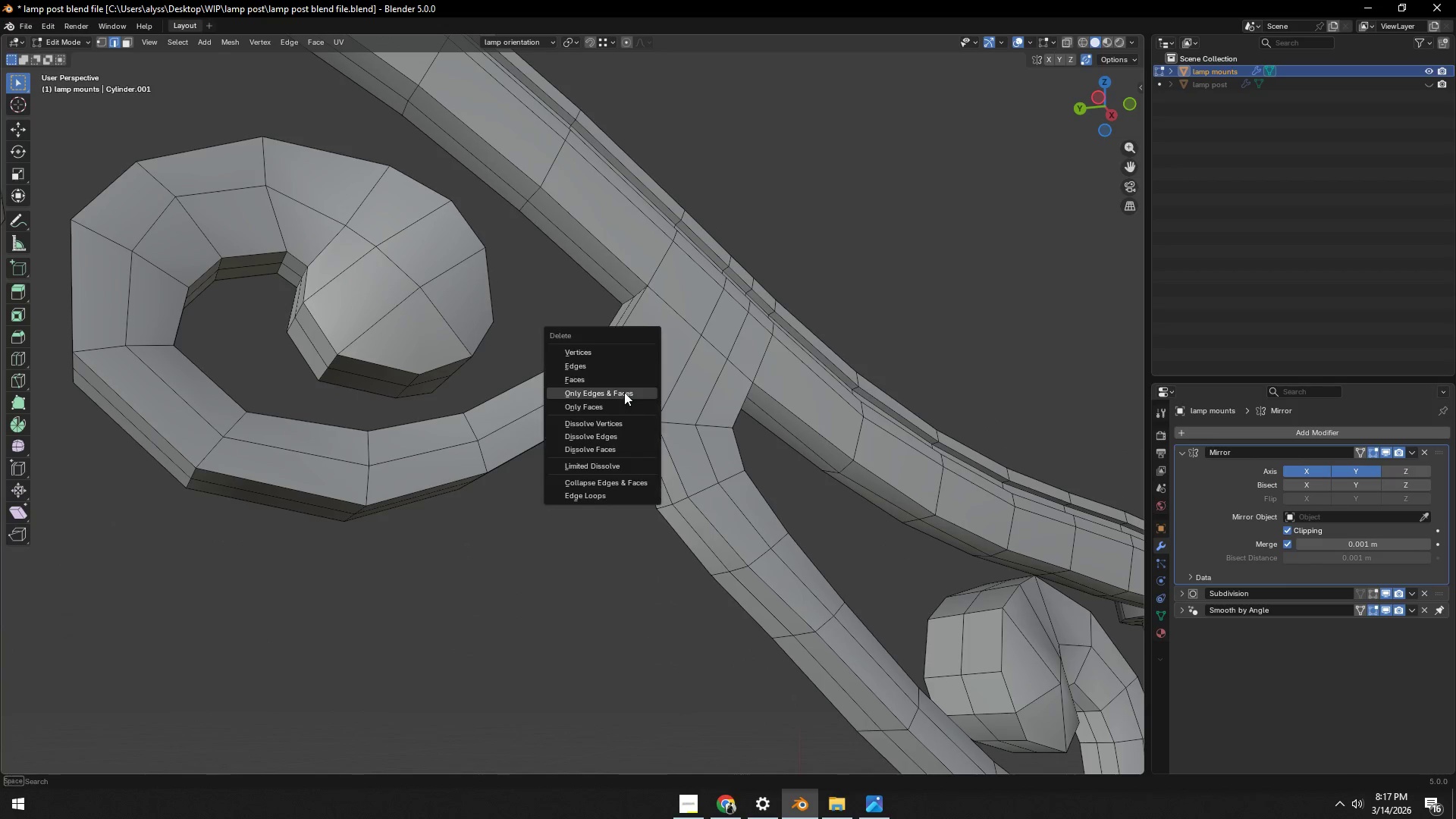 
key(X)
 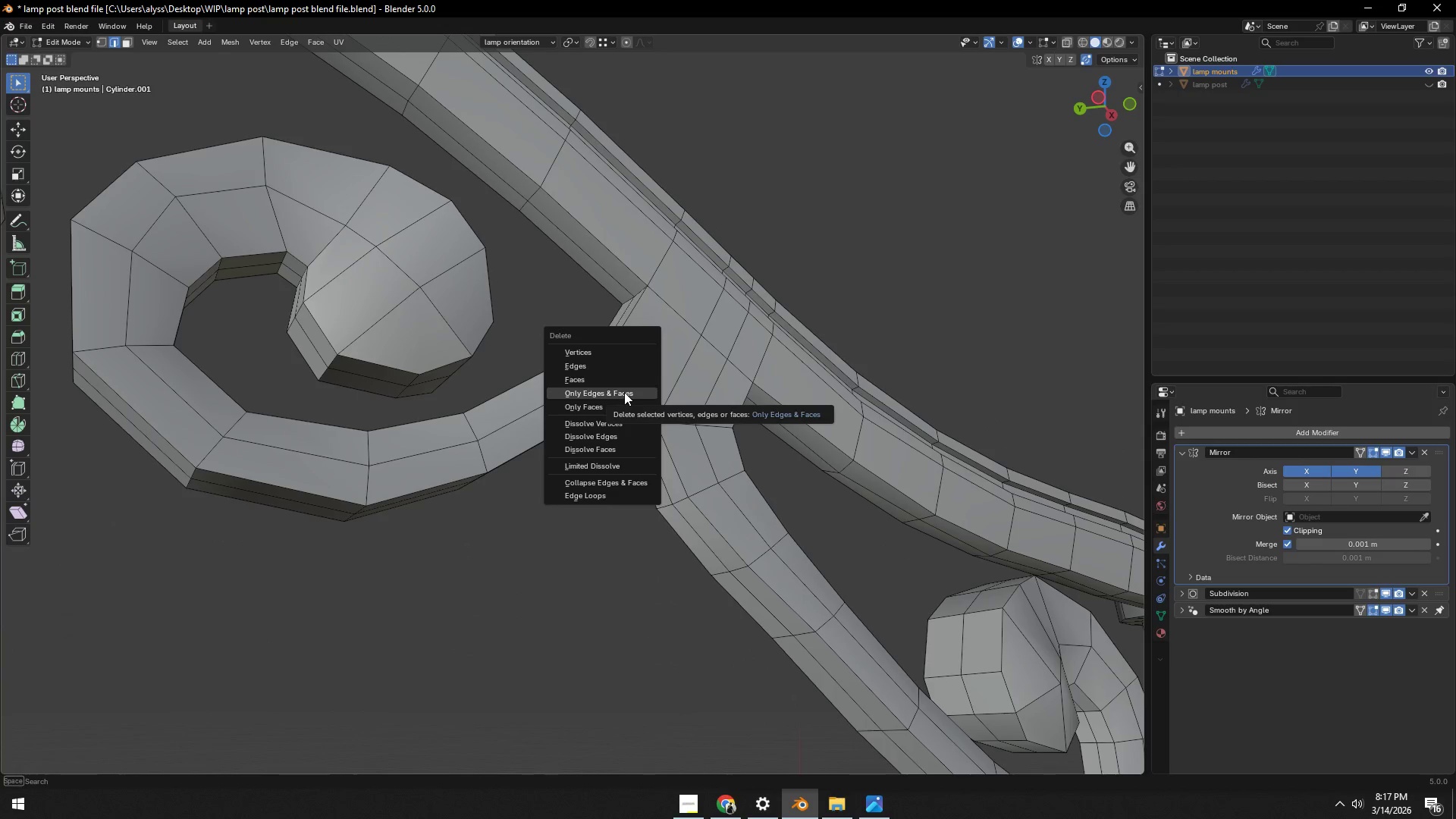 
left_click([624, 392])
 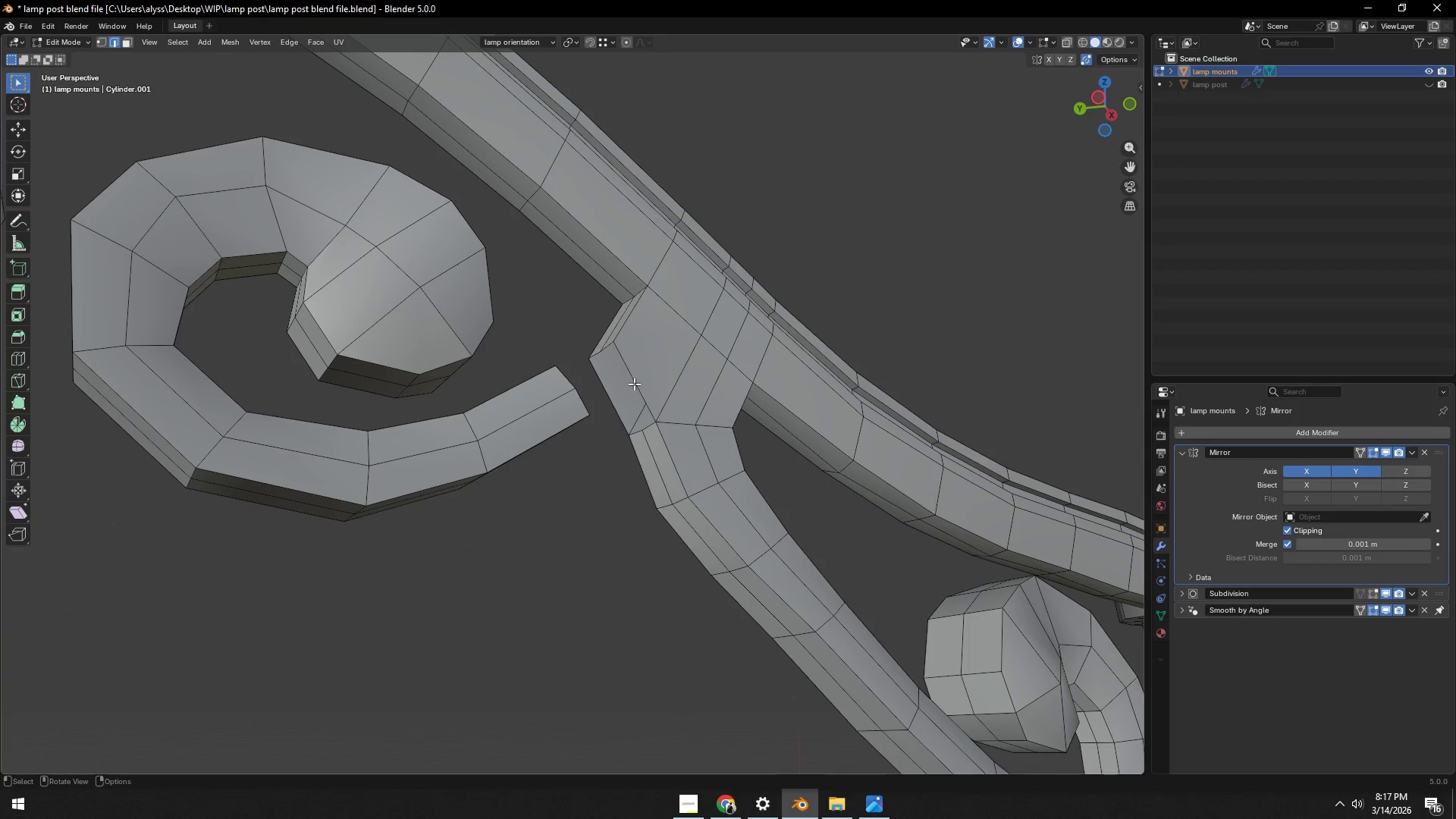 
left_click([635, 381])
 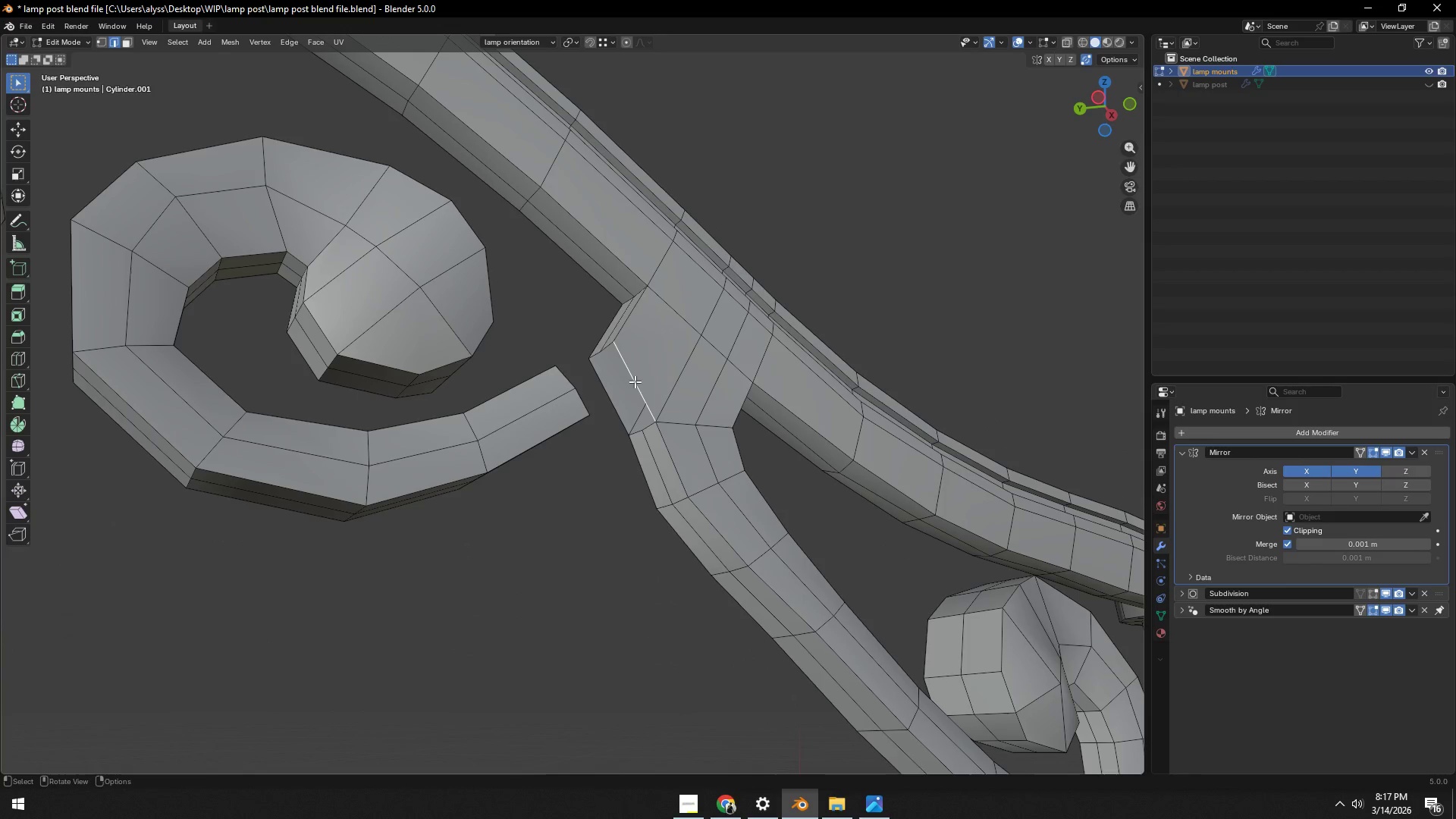 
hold_key(key=AltLeft, duration=0.41)
left_click([635, 381])
 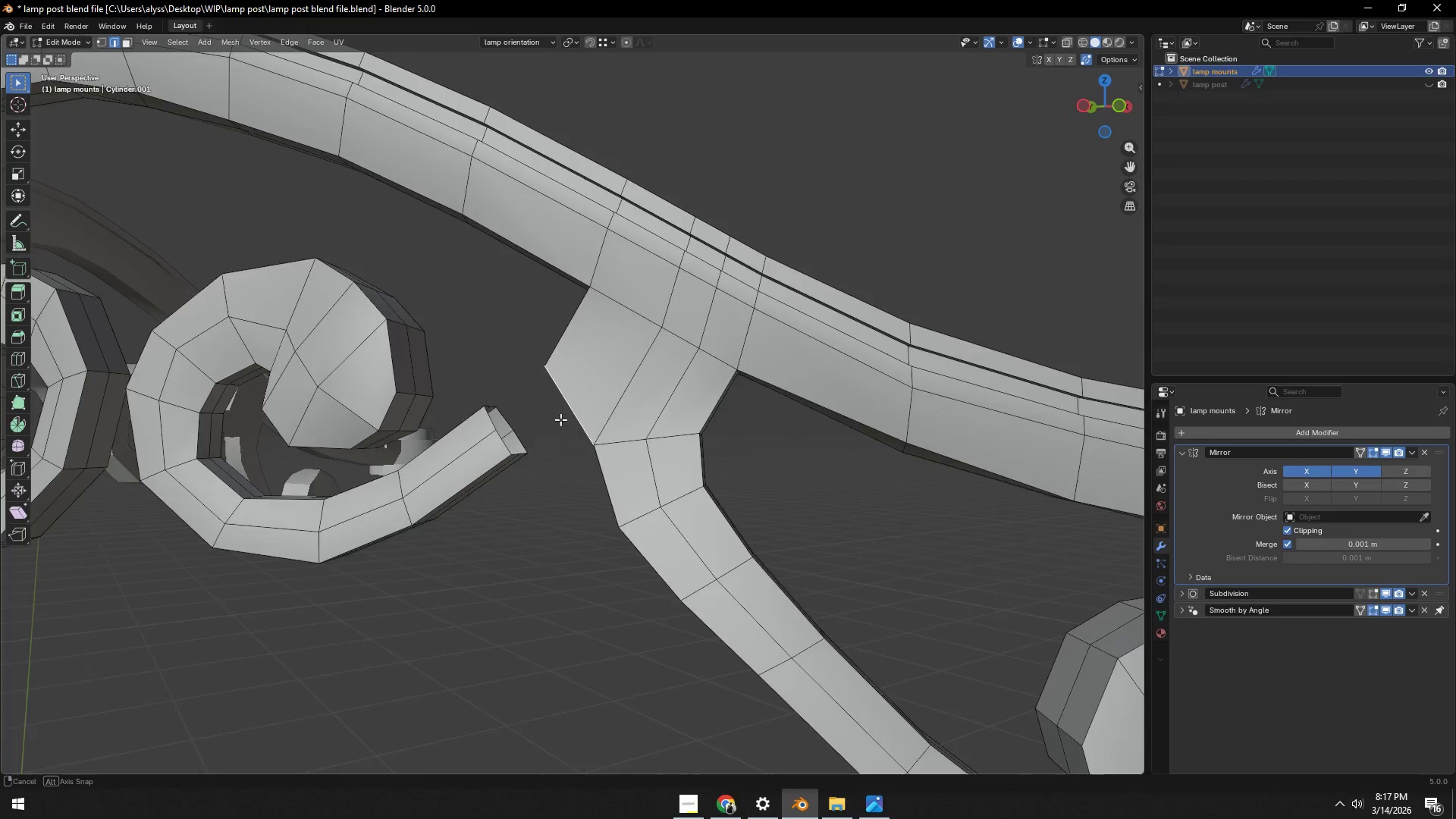 
hold_key(key=ShiftLeft, duration=0.77)
hold_key(key=AltLeft, duration=0.61)
left_click([519, 443])
 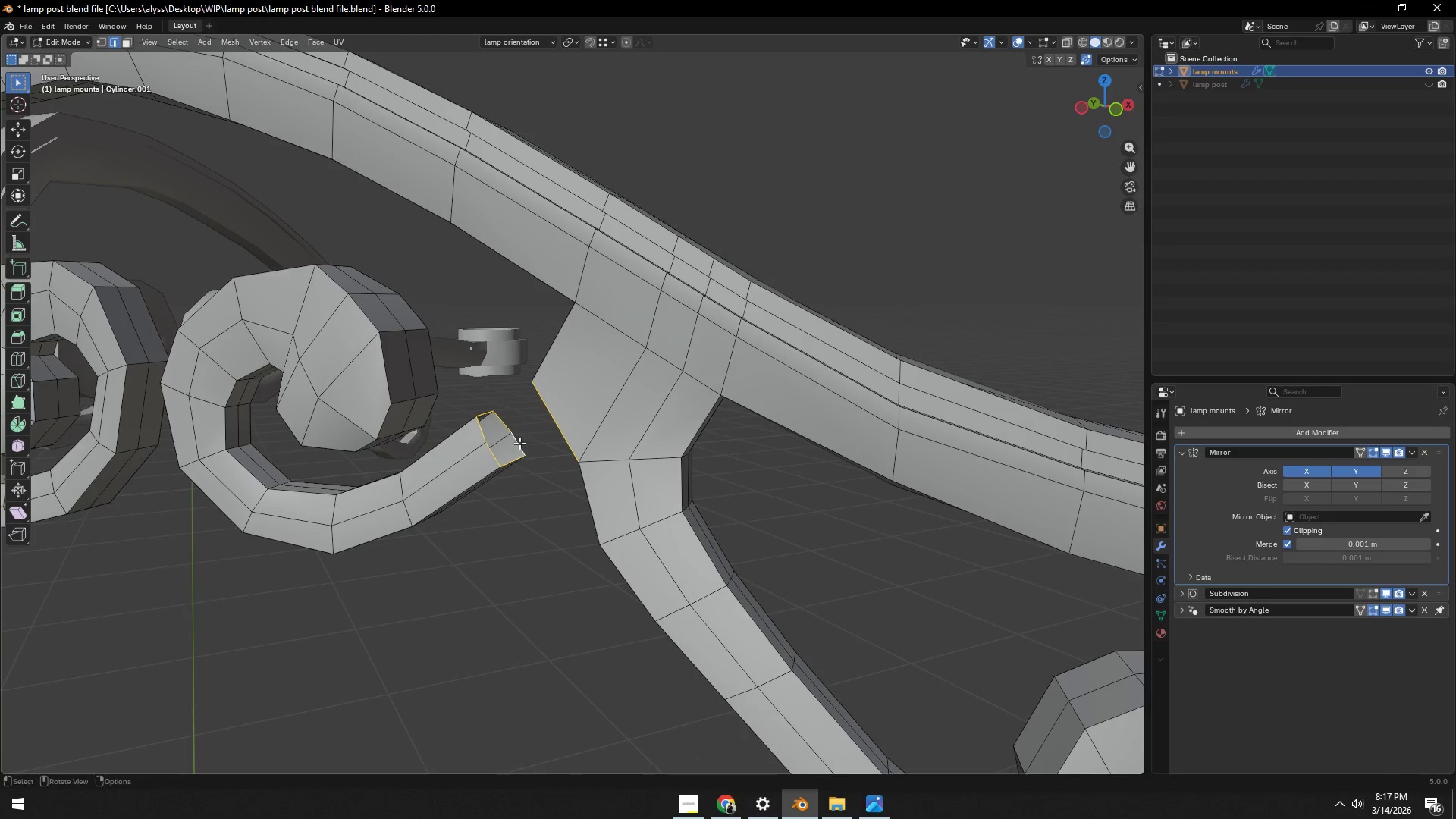 
right_click([519, 443])
 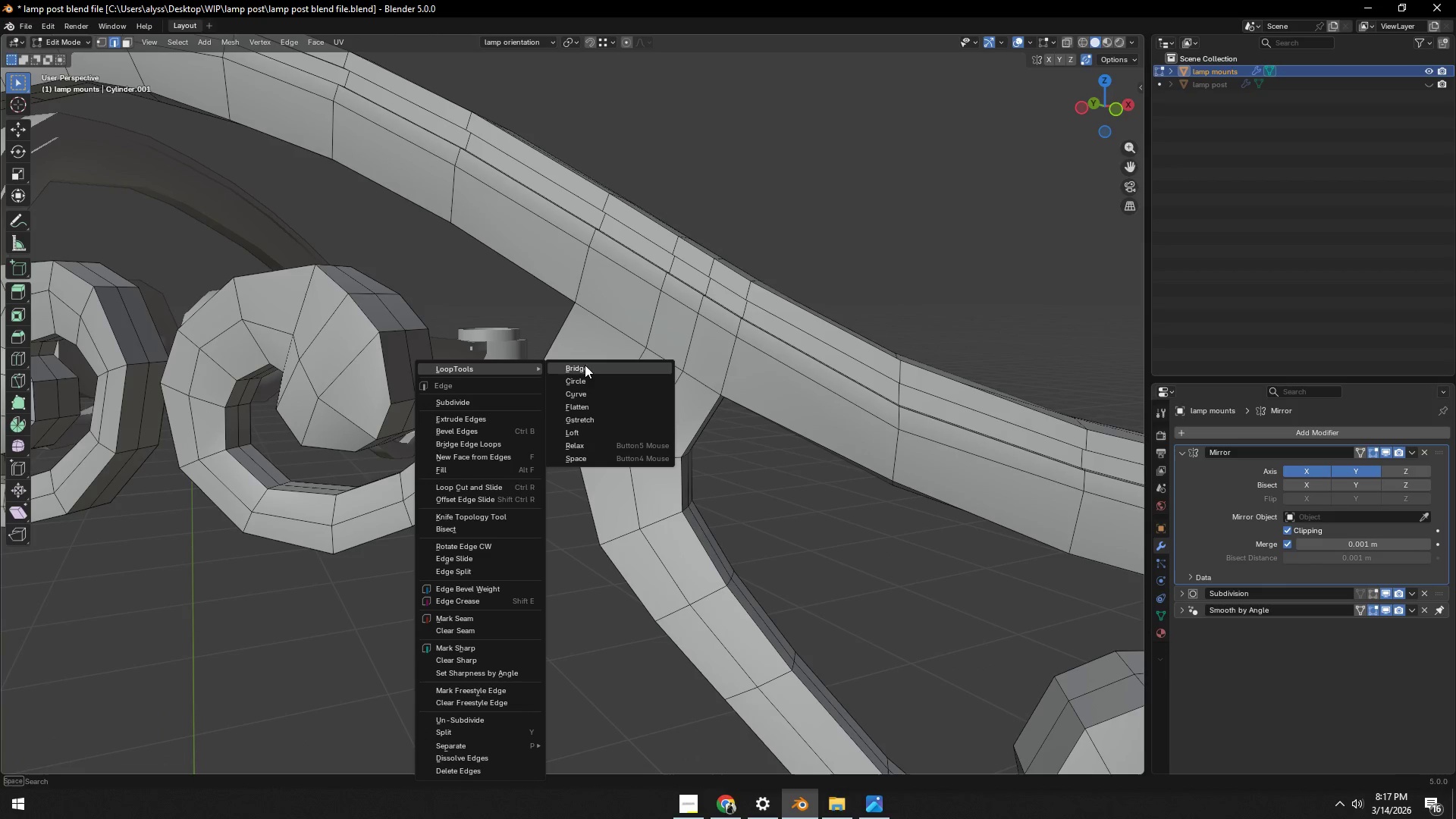 
left_click([585, 369])
 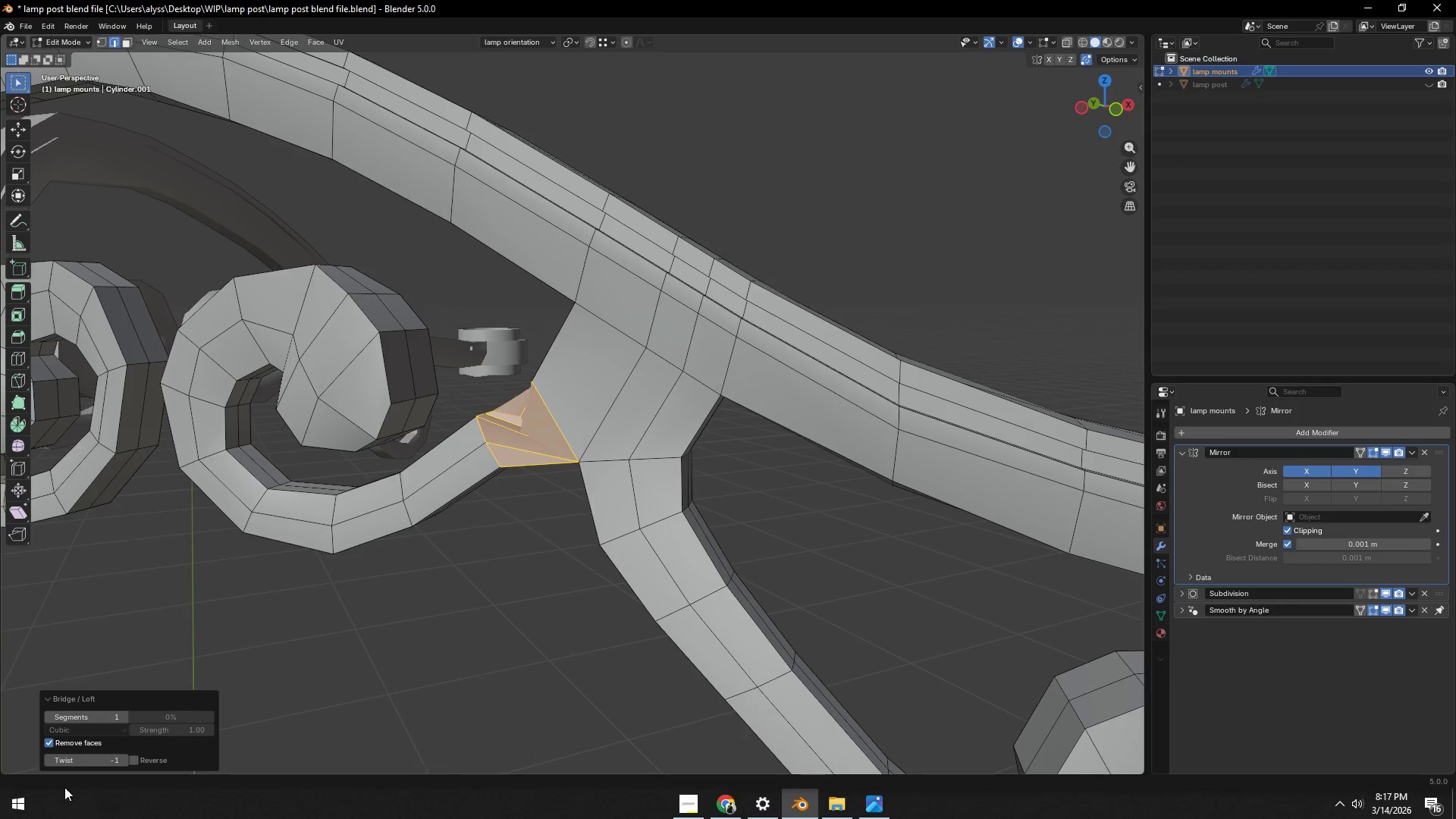 
left_click([47, 761])
 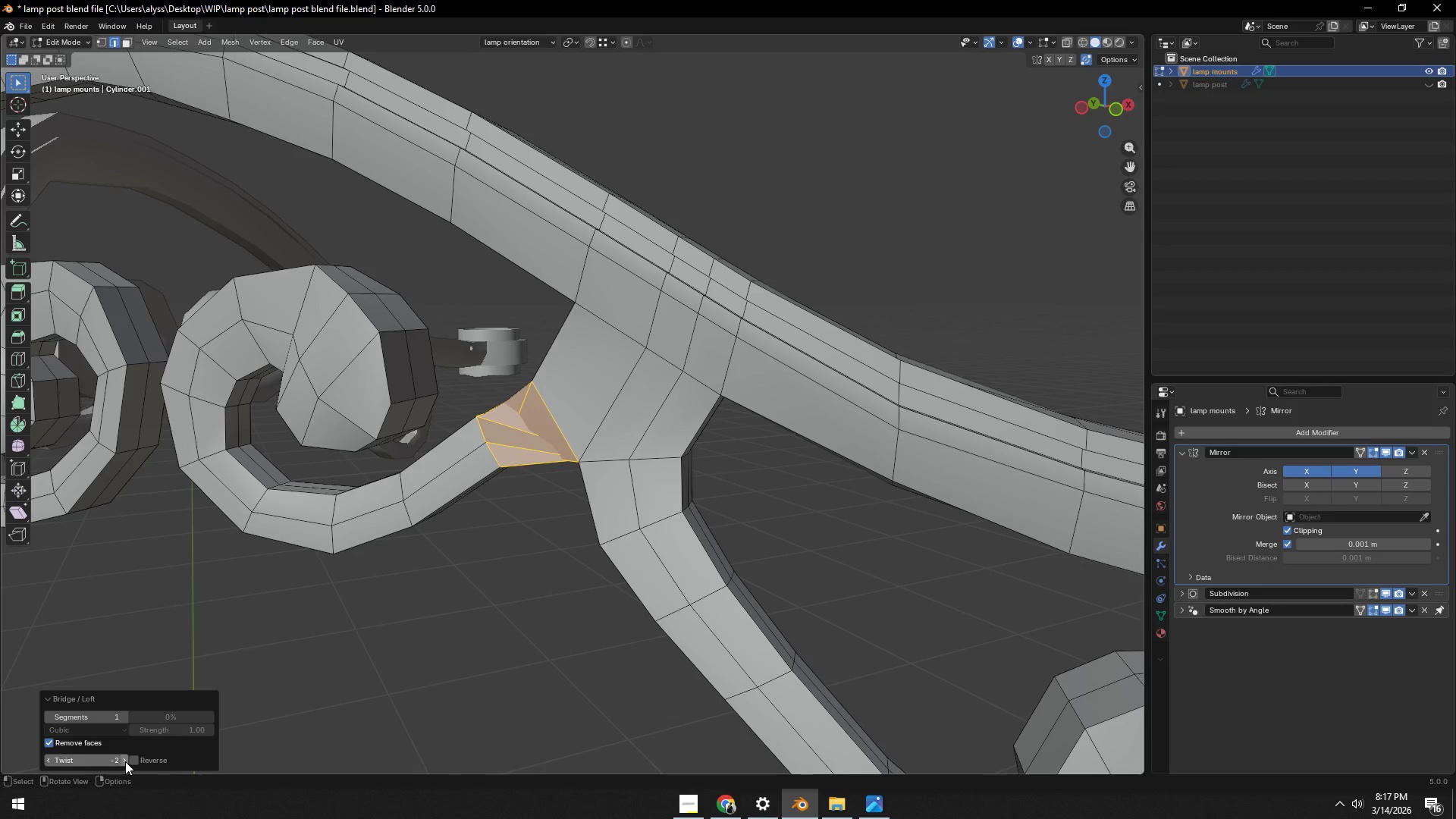 
double_click([124, 761])
 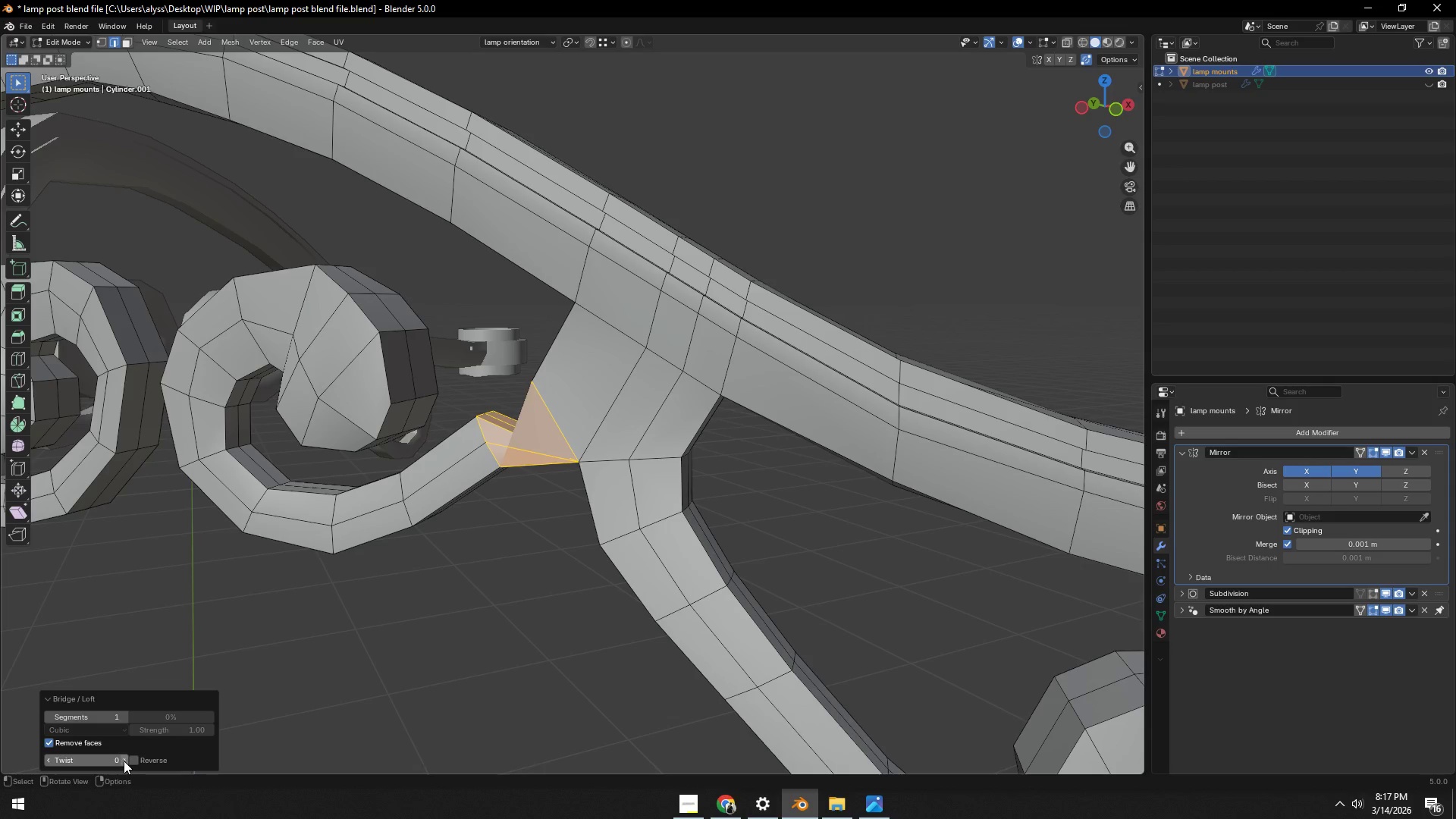 
left_click([124, 761])
 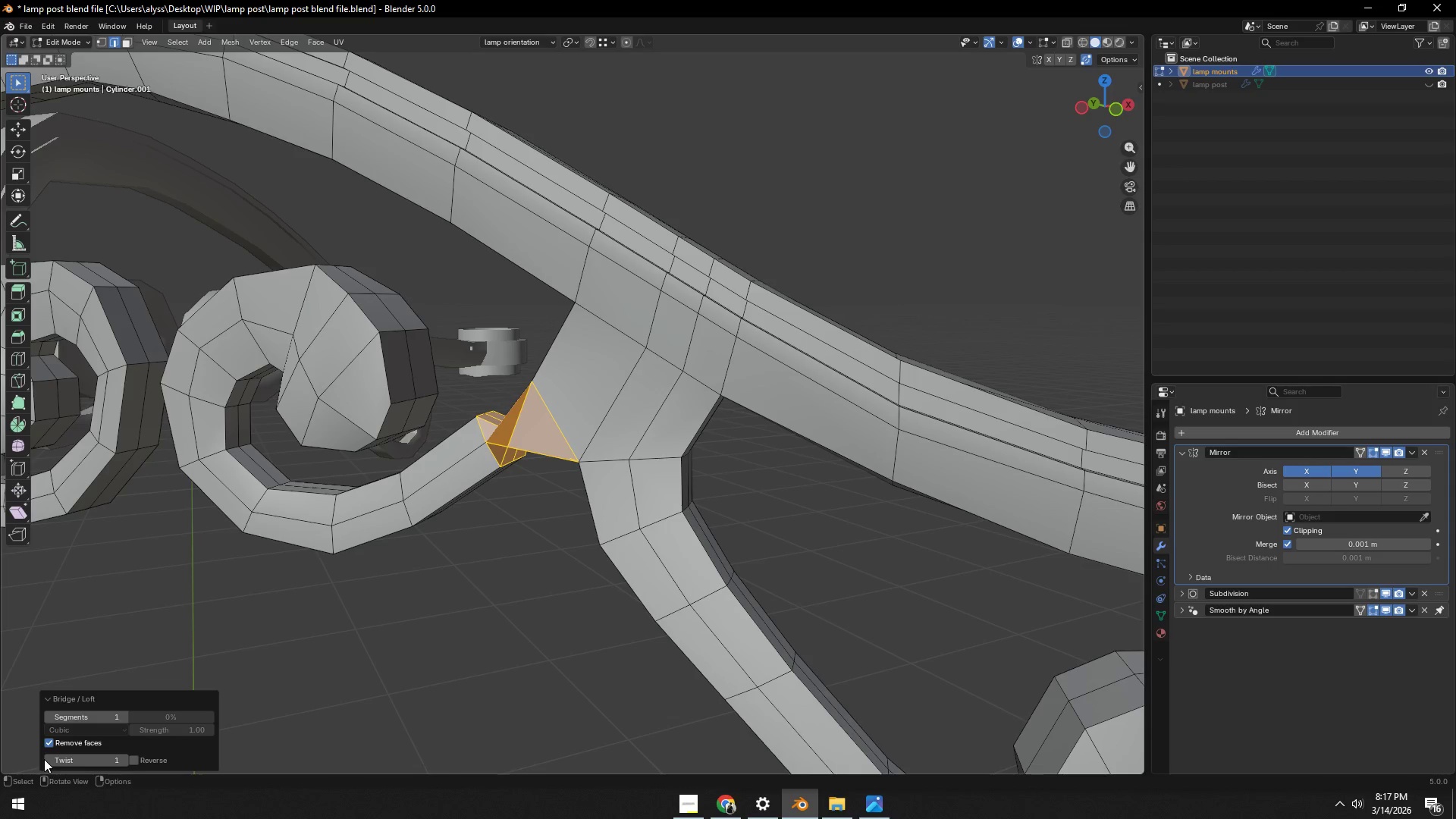 
double_click([48, 759])
 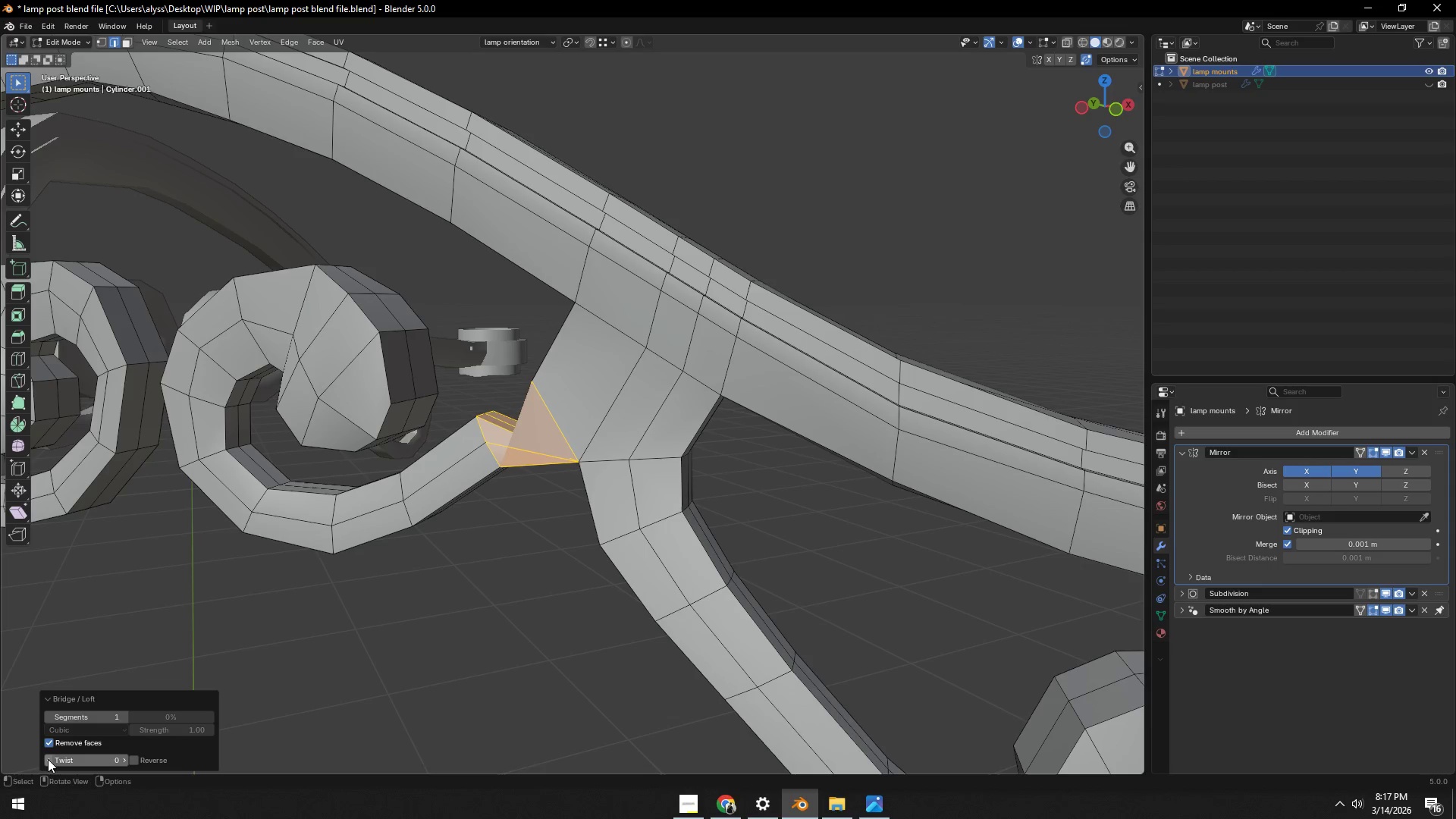 
triple_click([48, 759])
 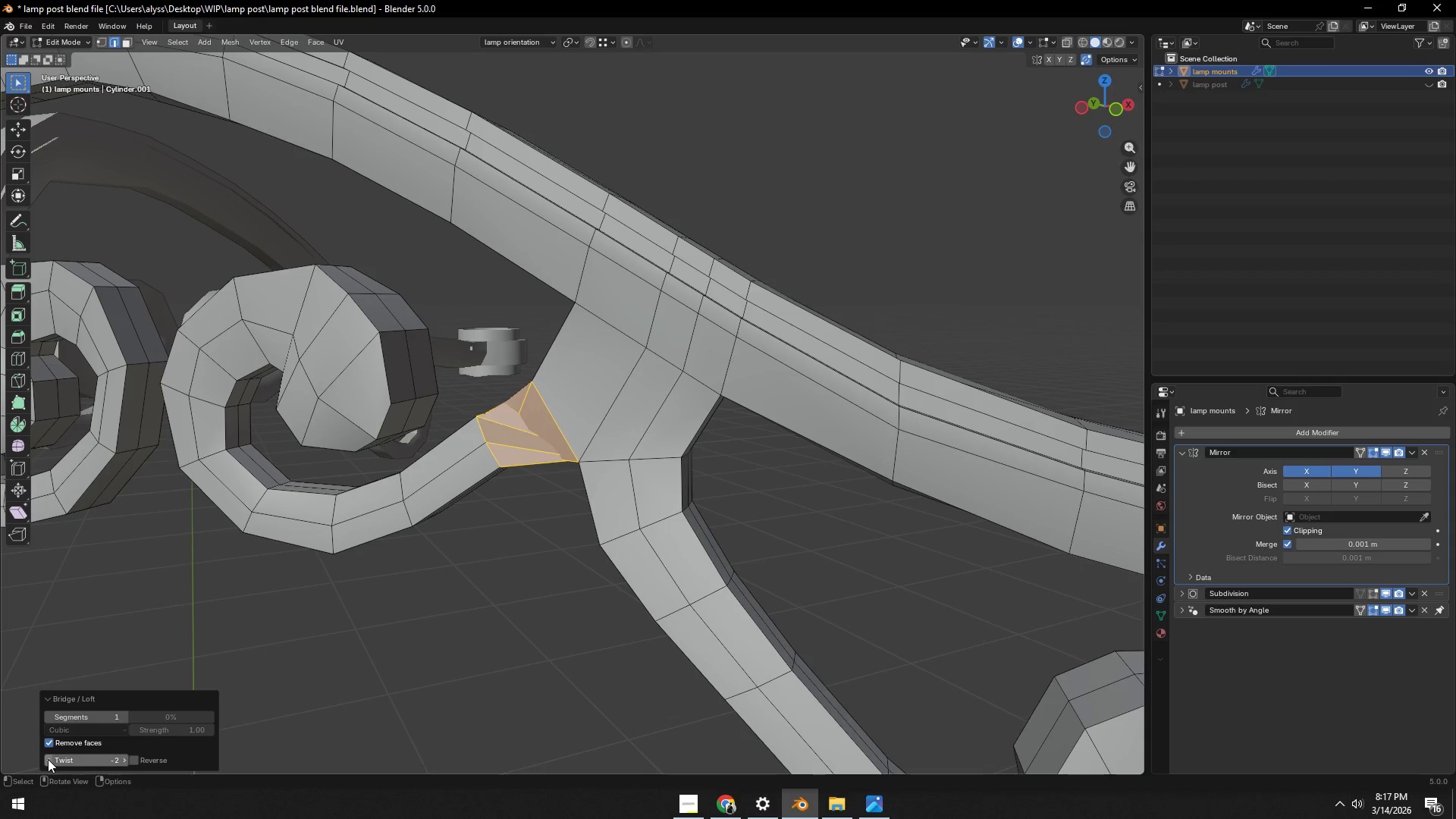 
double_click([48, 759])
 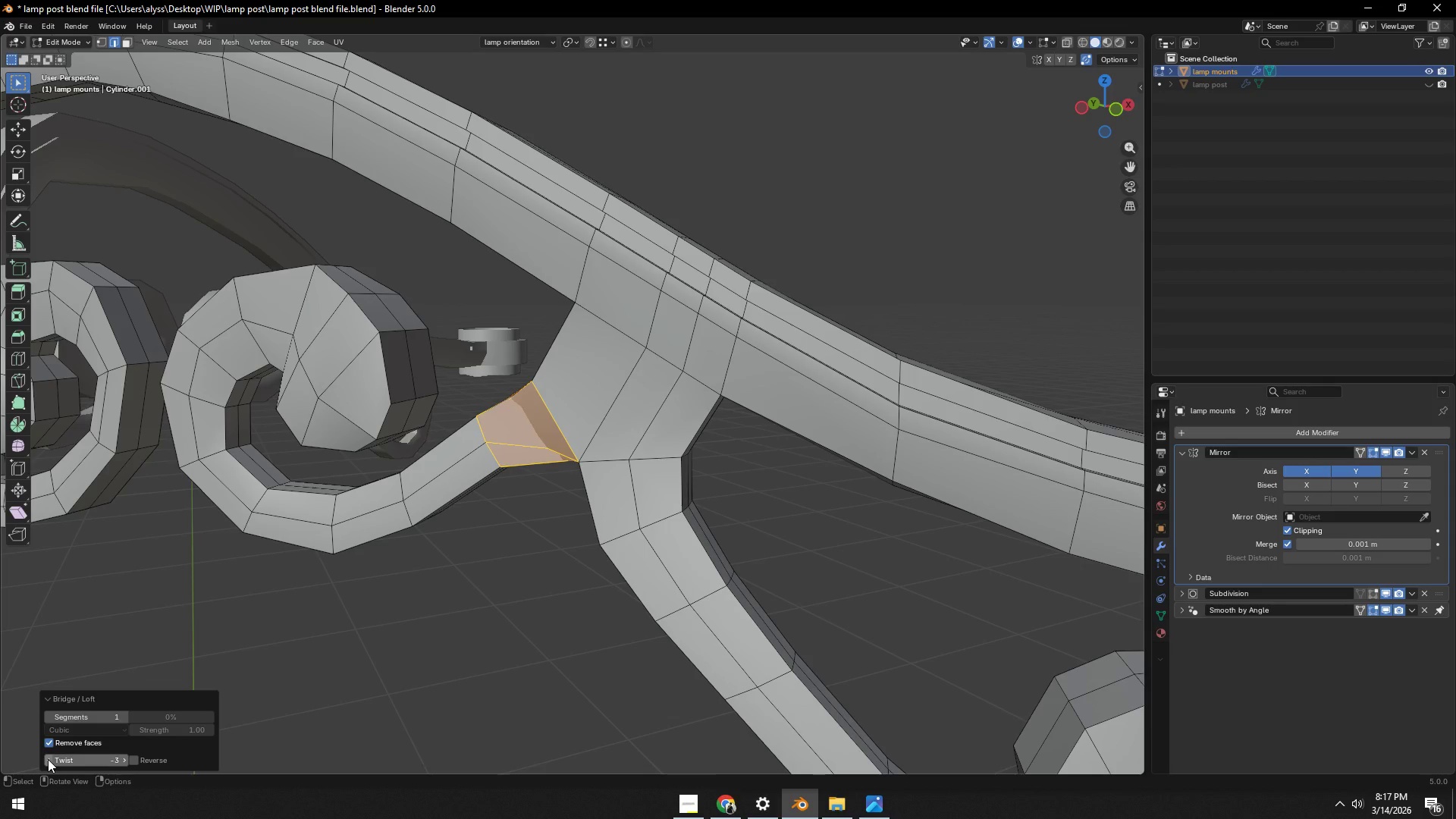 
left_click([48, 759])
 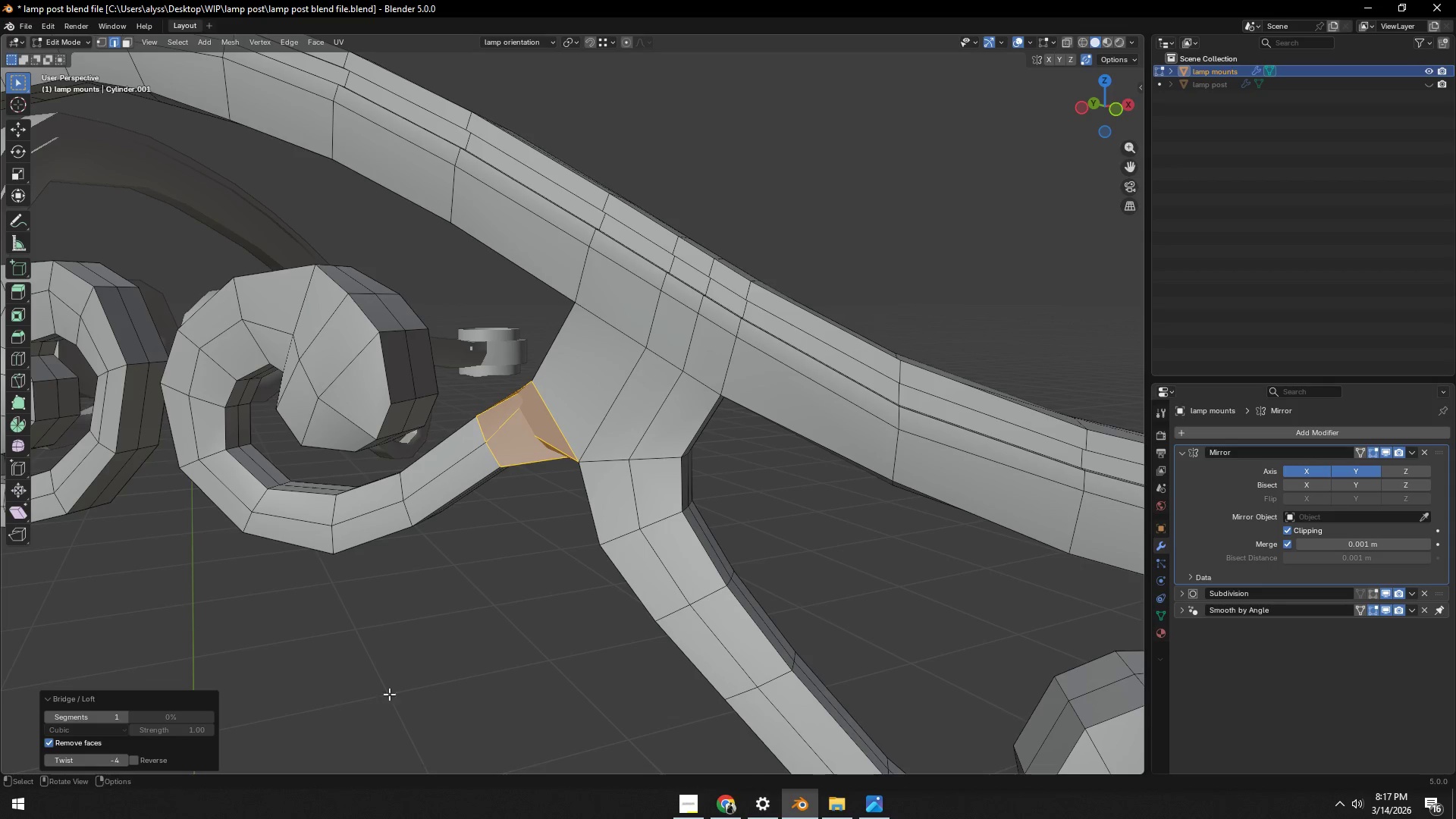 
key(Control+Z)
 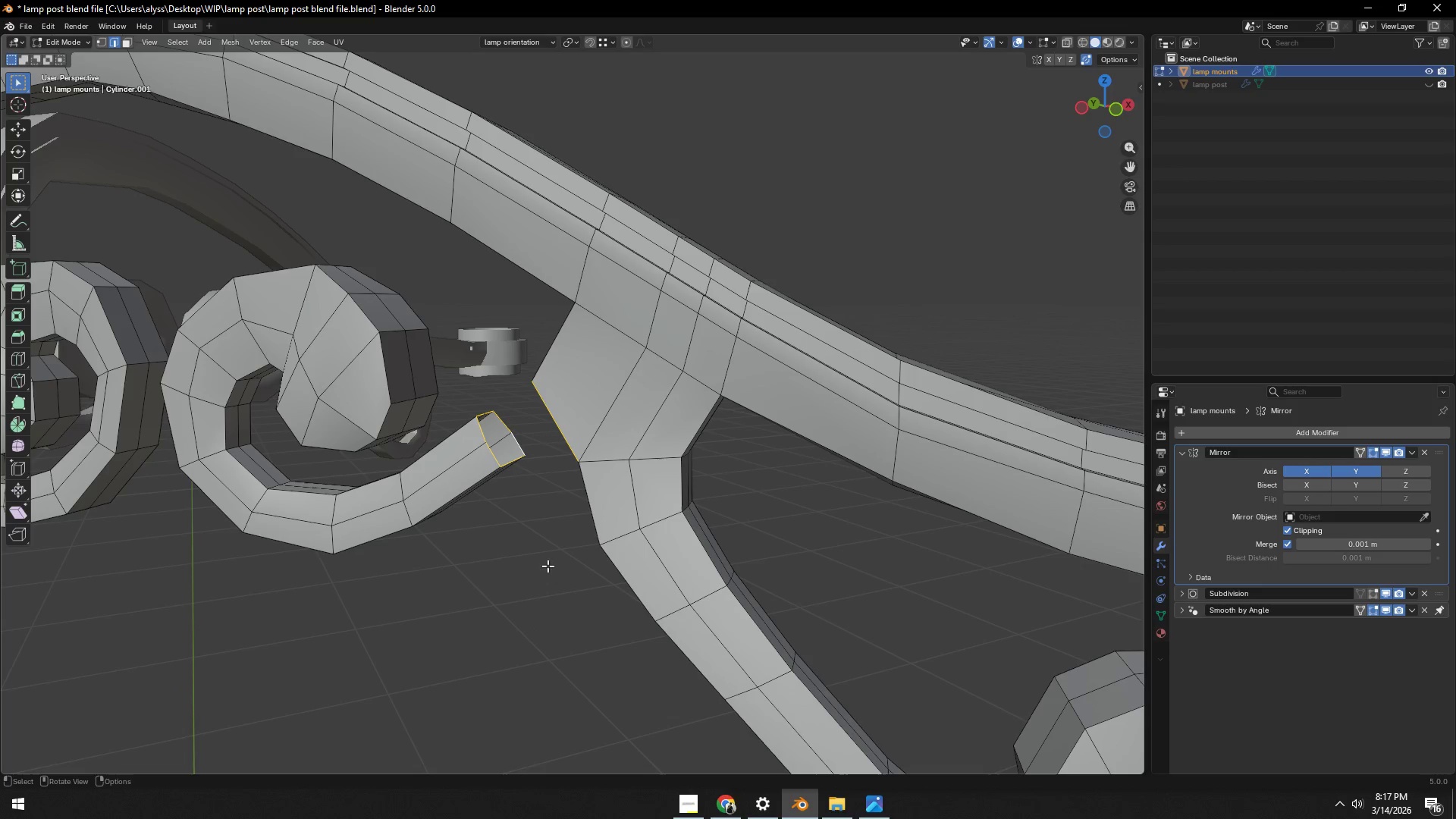 
key(Control+ControlLeft)
 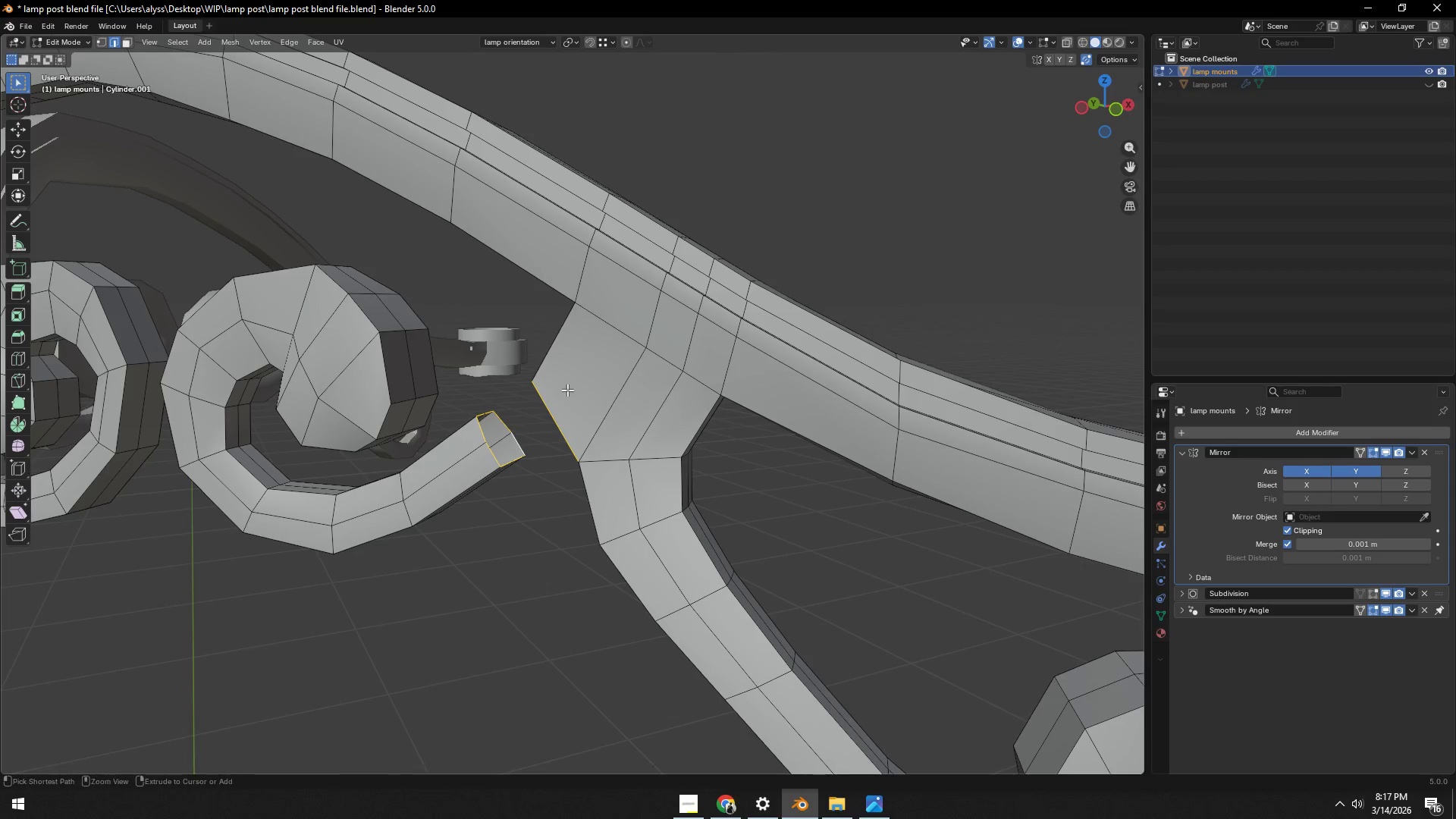 
key(Control+R)
 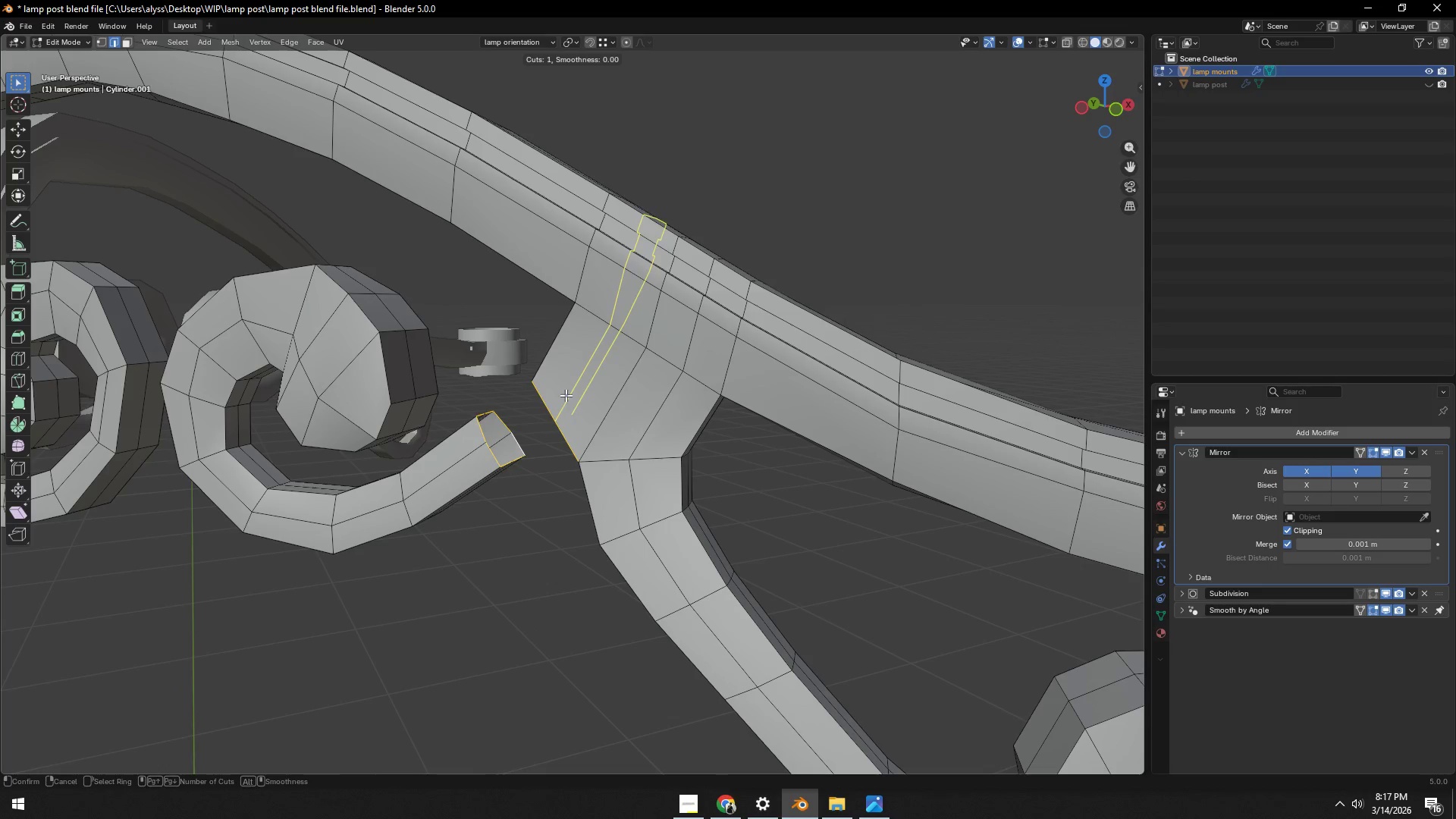 
left_click([566, 395])
 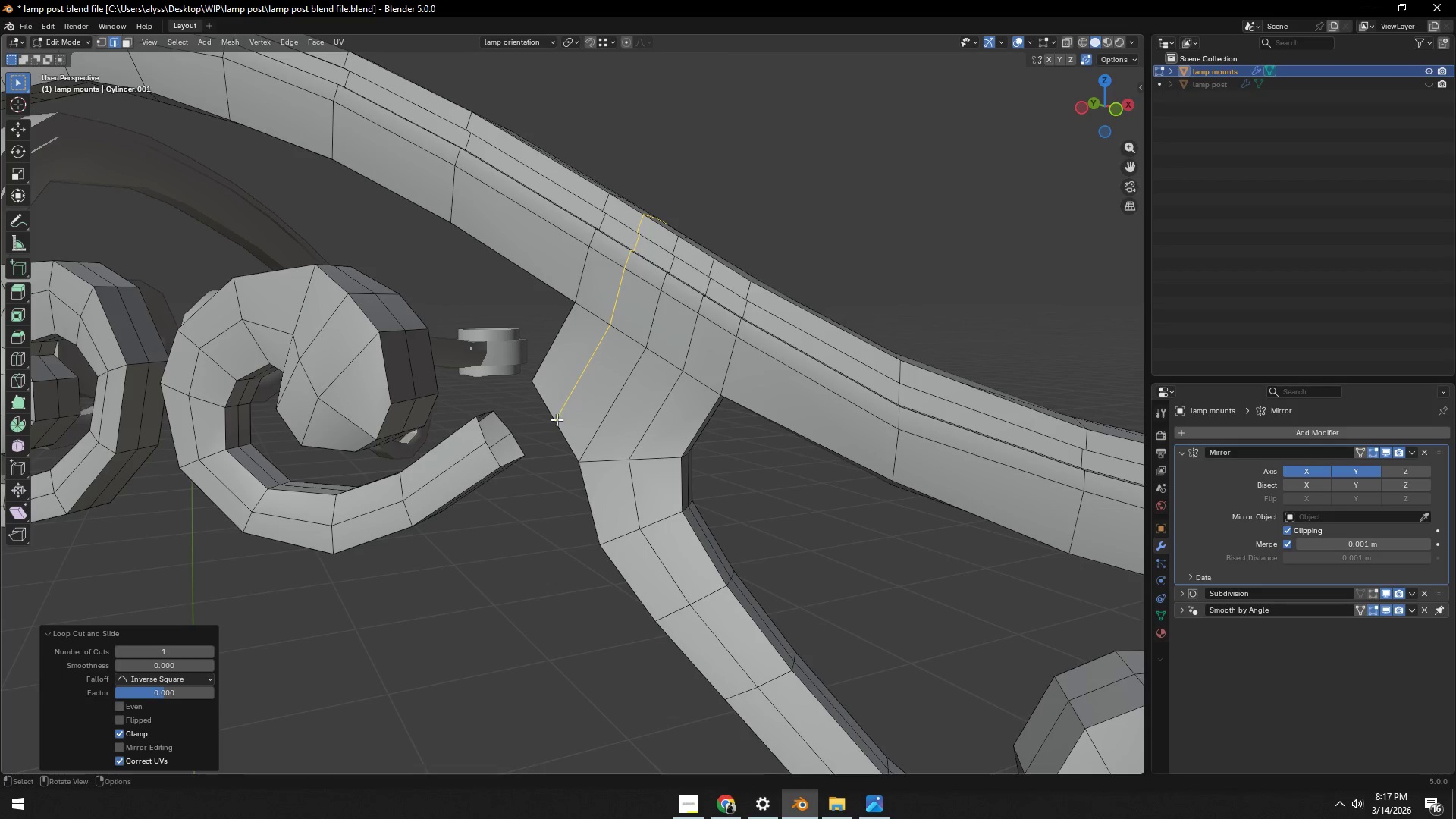 
right_click([566, 395])
 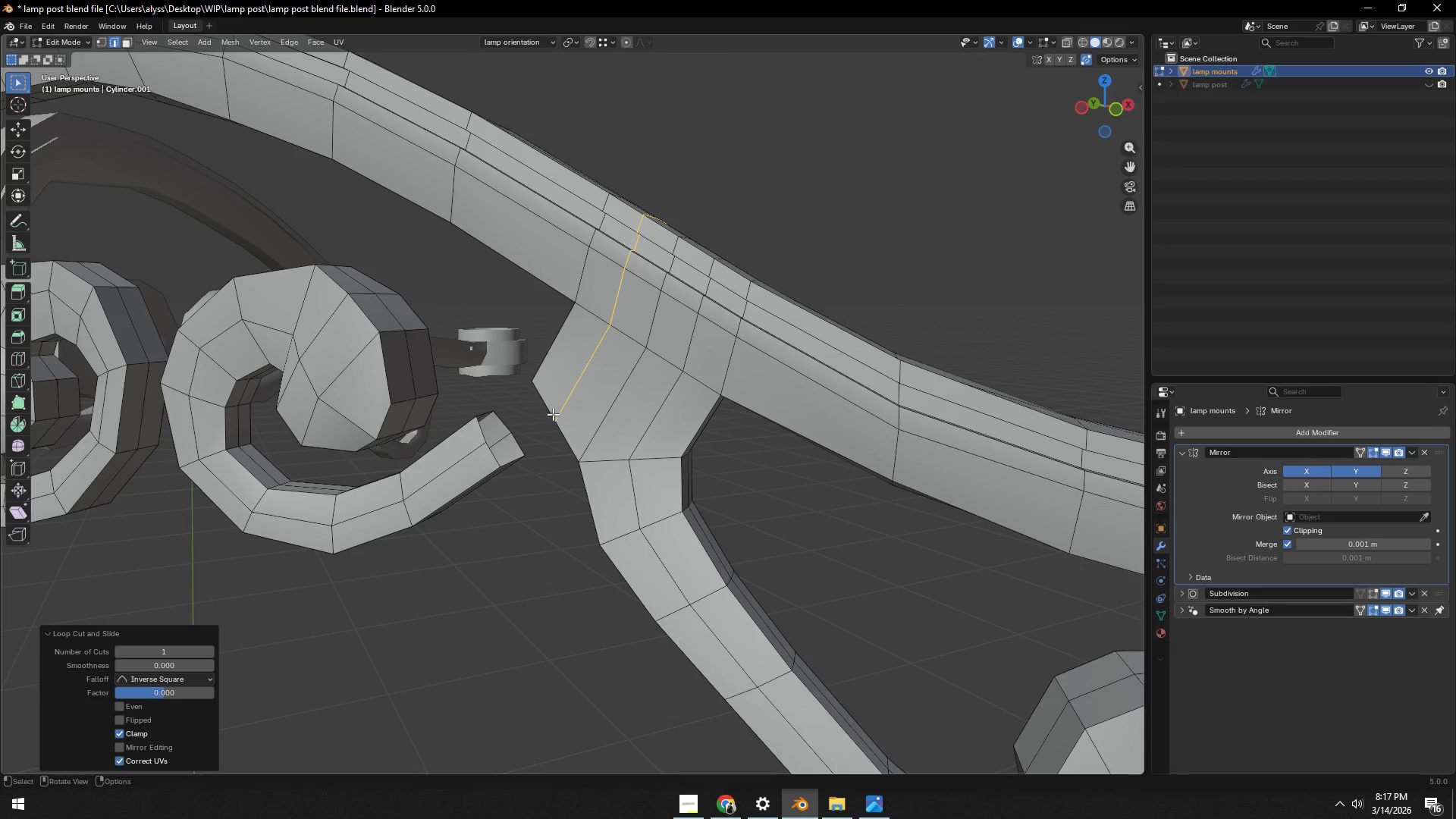 
hold_key(key=AltLeft, duration=1.11)
left_click([552, 406])
 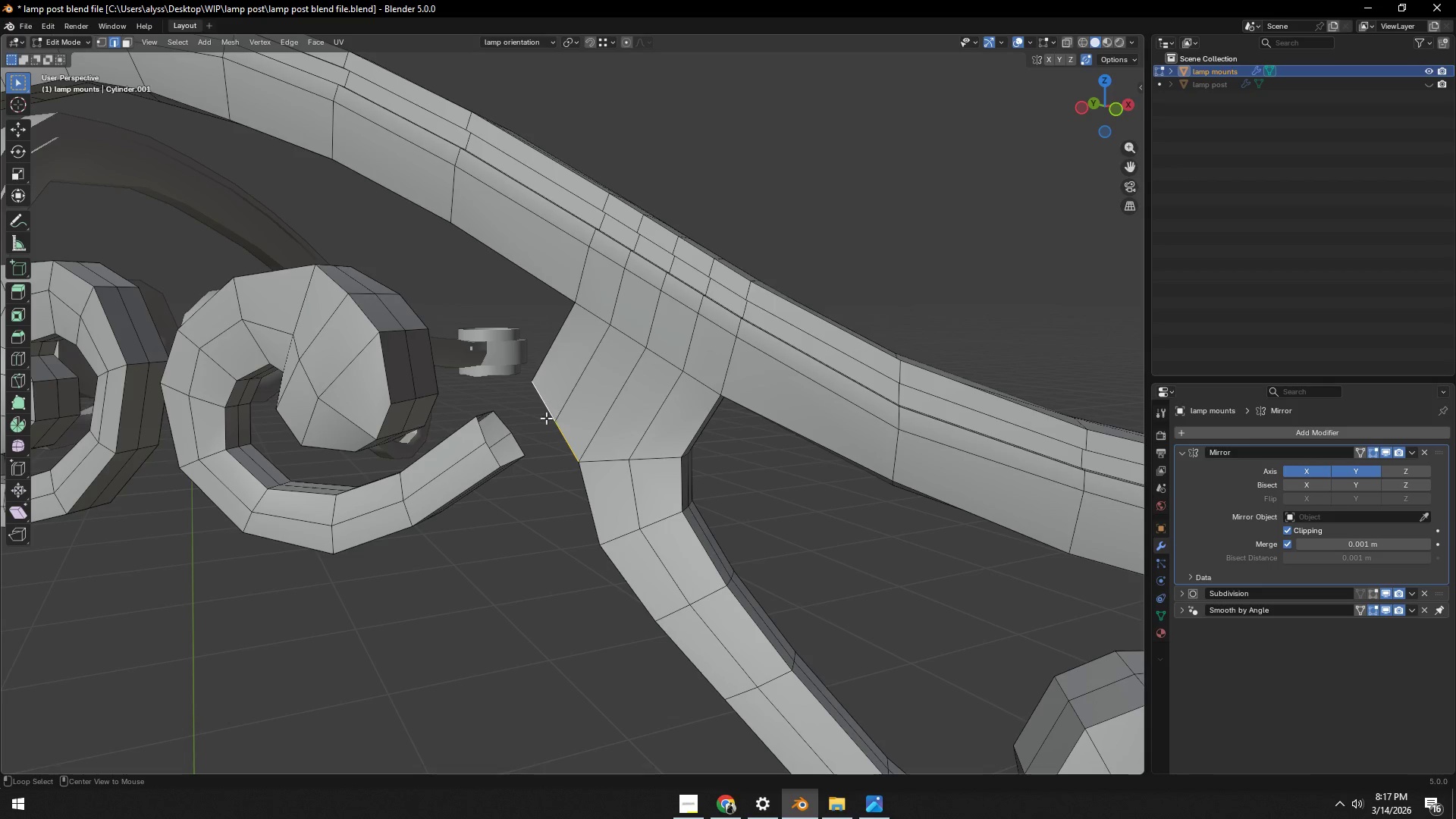 
hold_key(key=ShiftLeft, duration=0.5)
left_click([491, 451])
 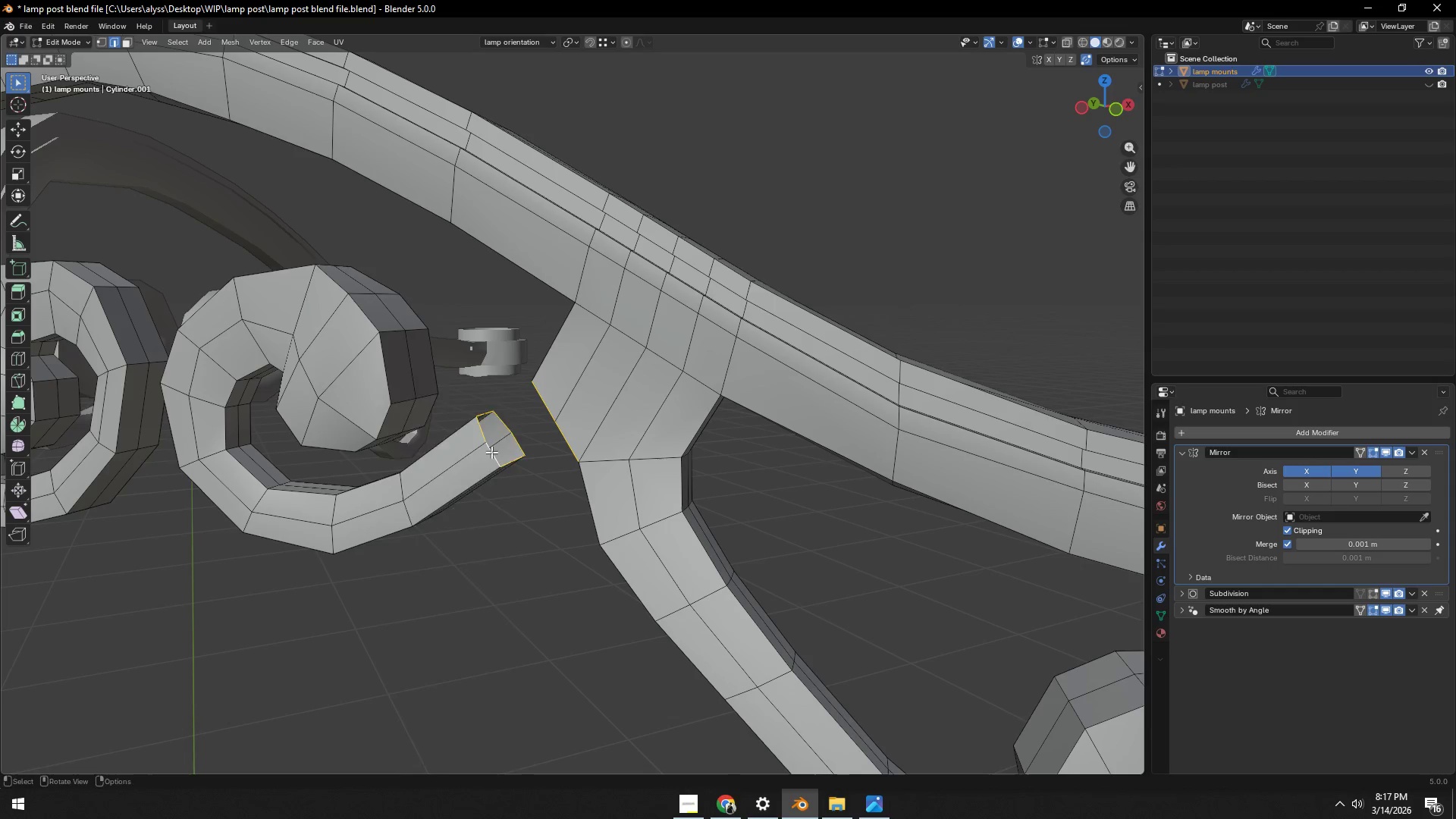 
right_click([491, 452])
 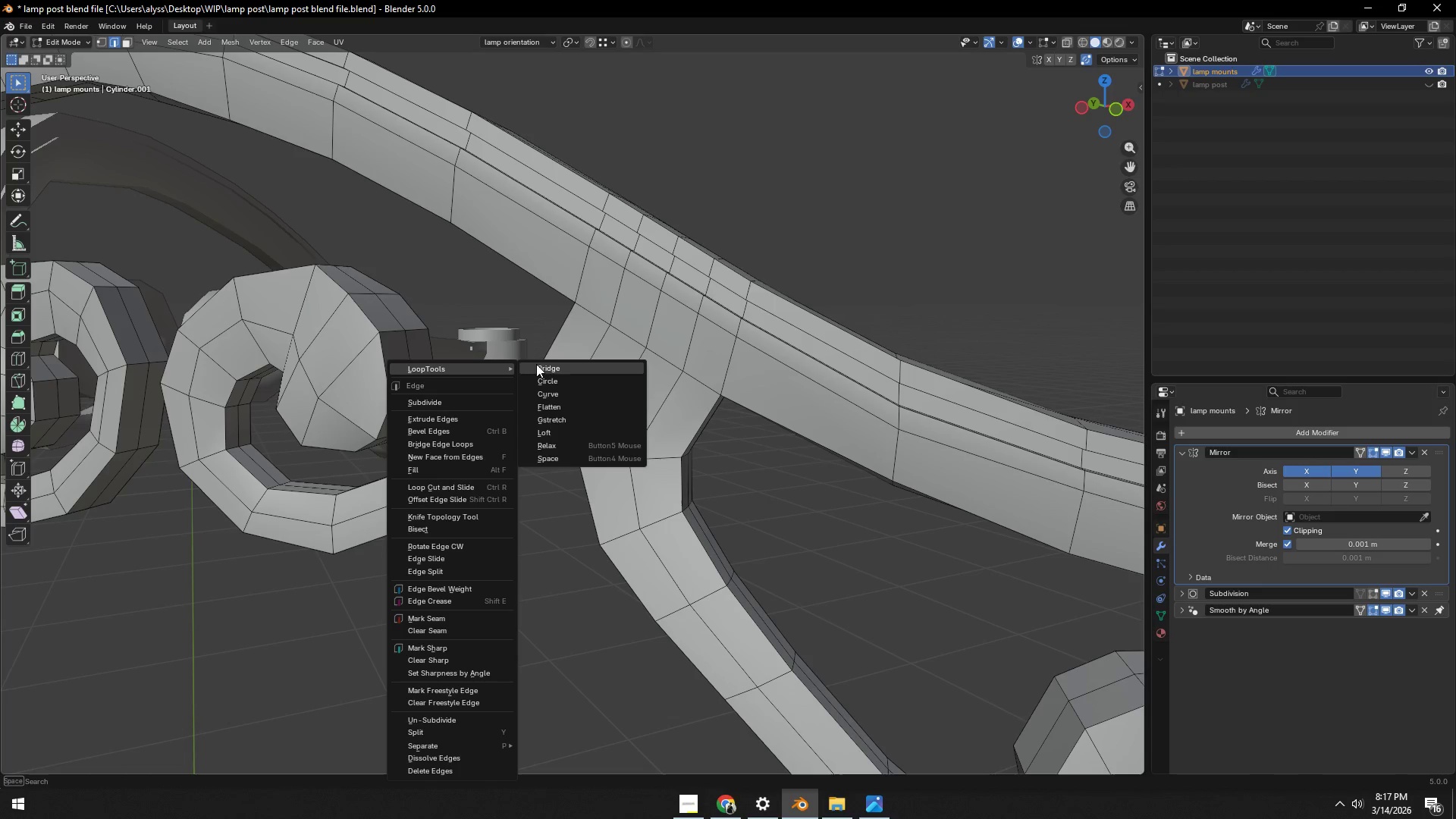 
left_click([543, 364])
 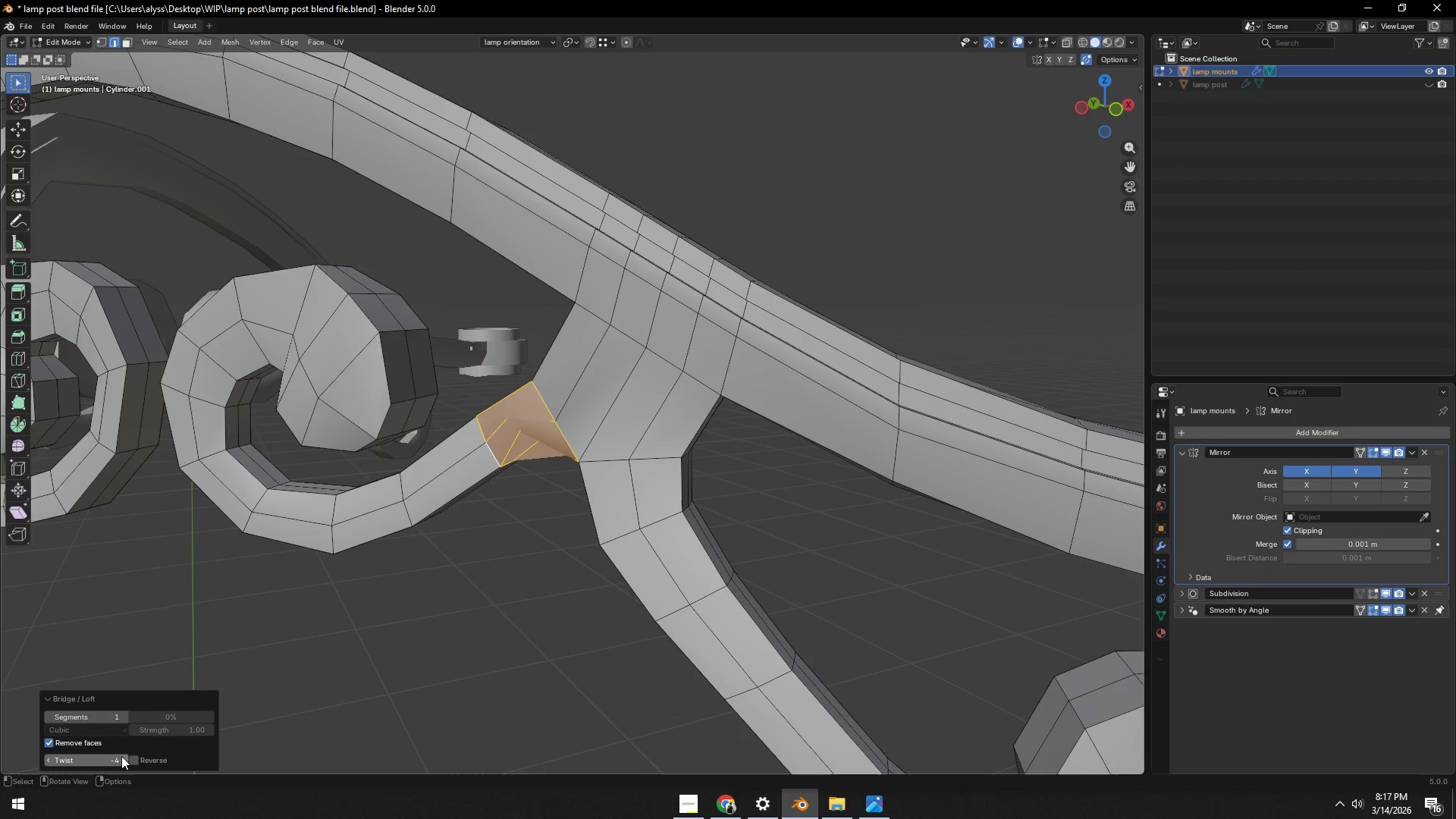 
double_click([124, 757])
 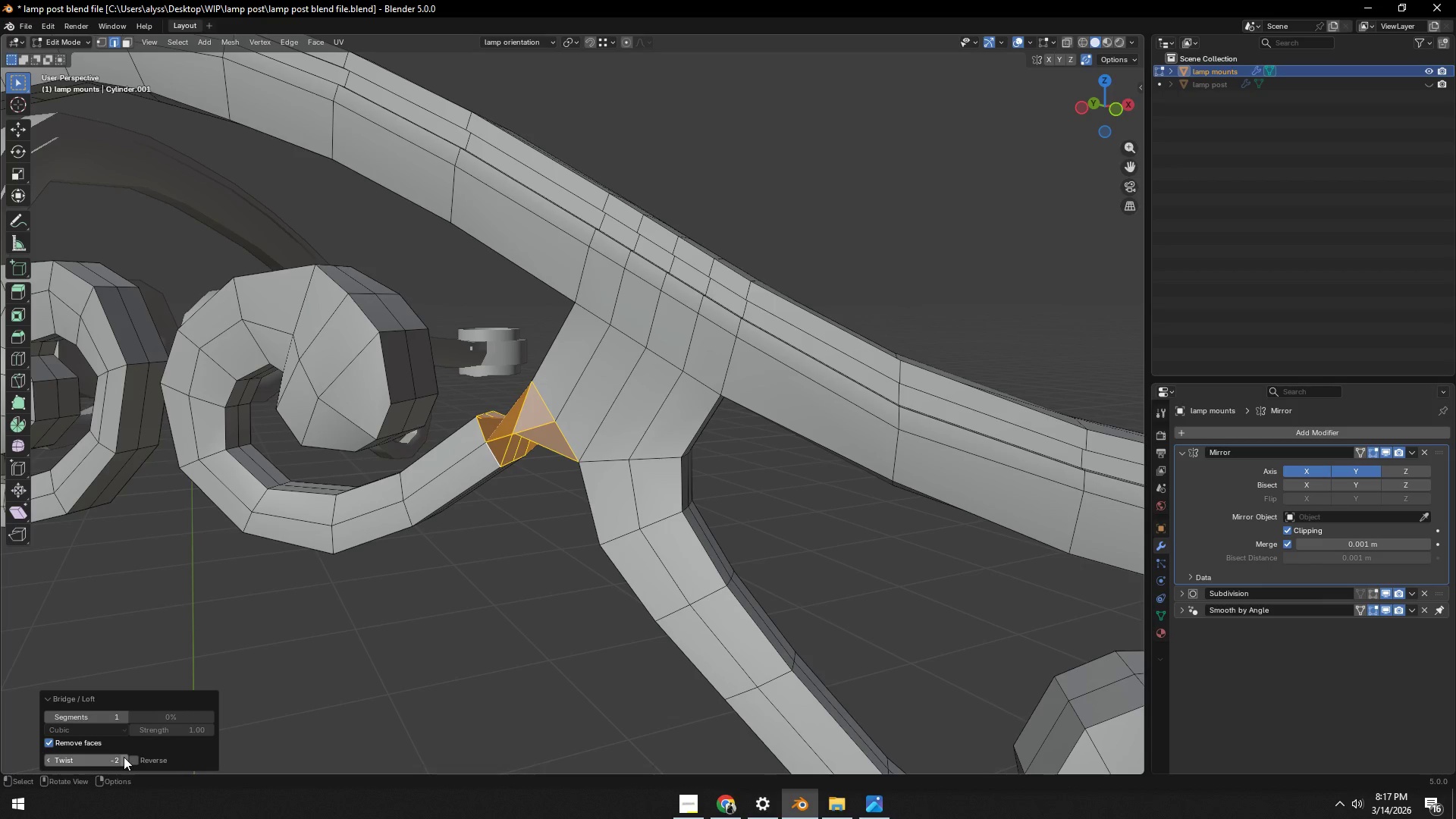 
left_click([124, 757])
 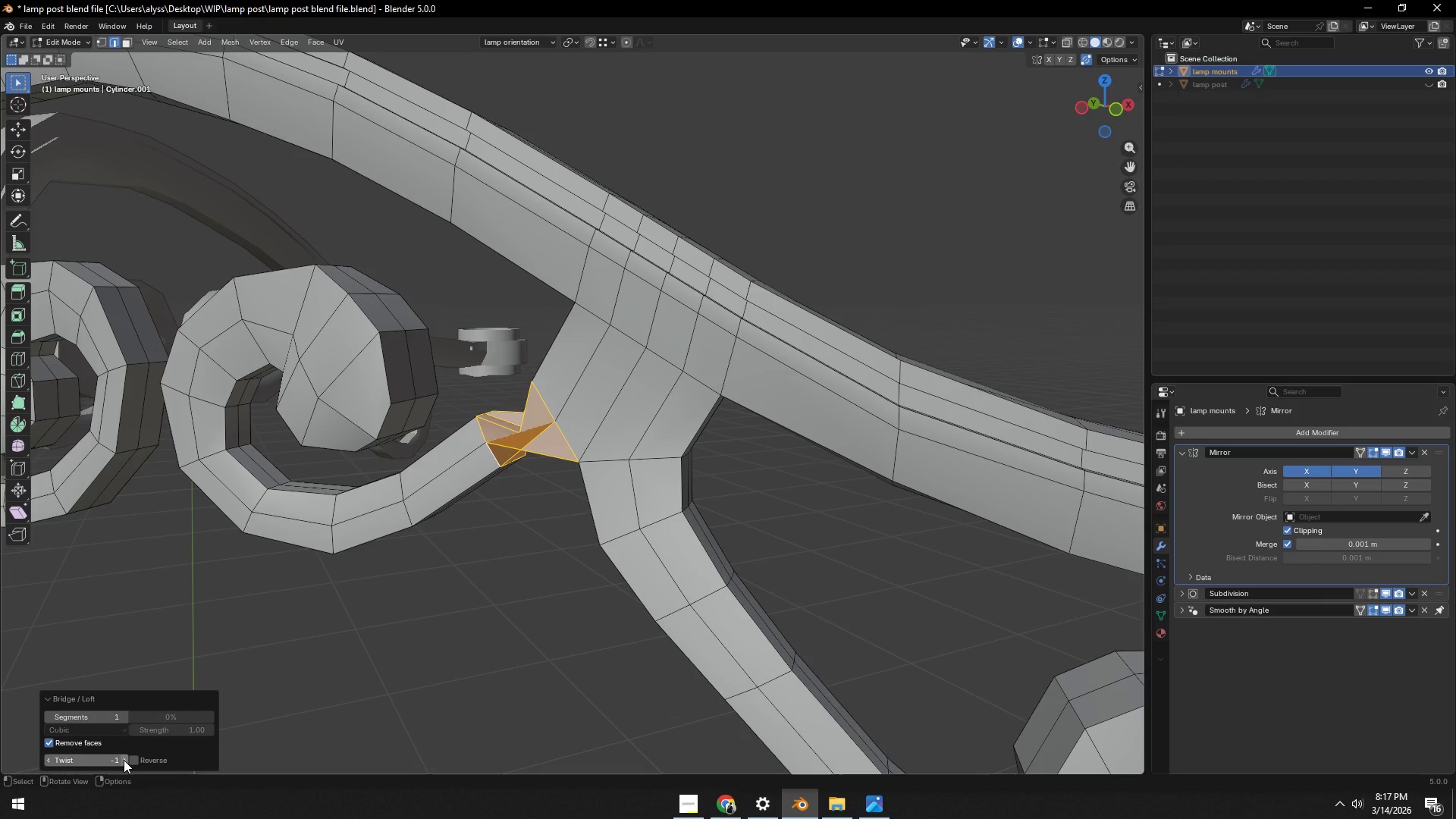 
left_click([124, 760])
 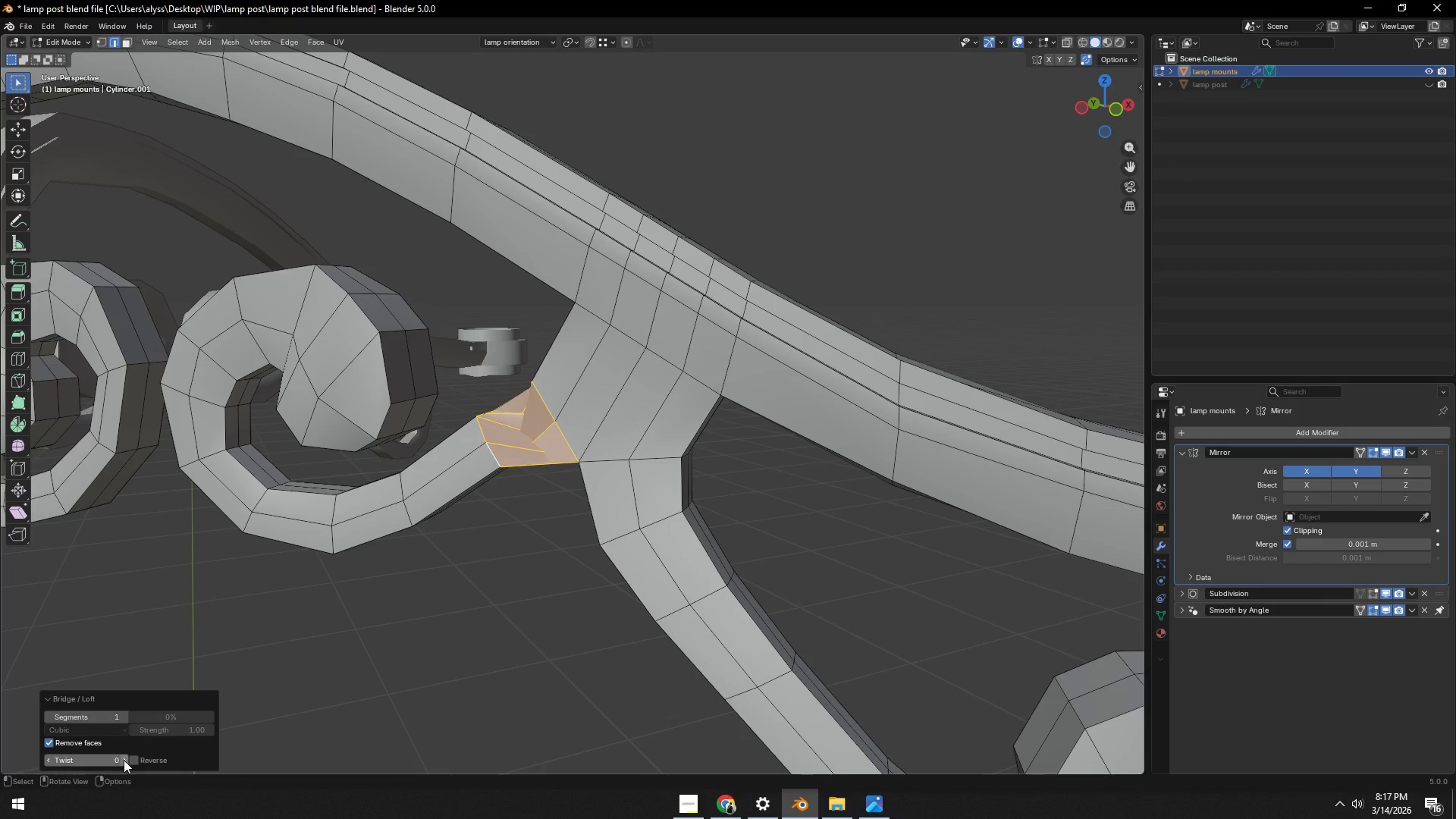 
left_click([124, 760])
 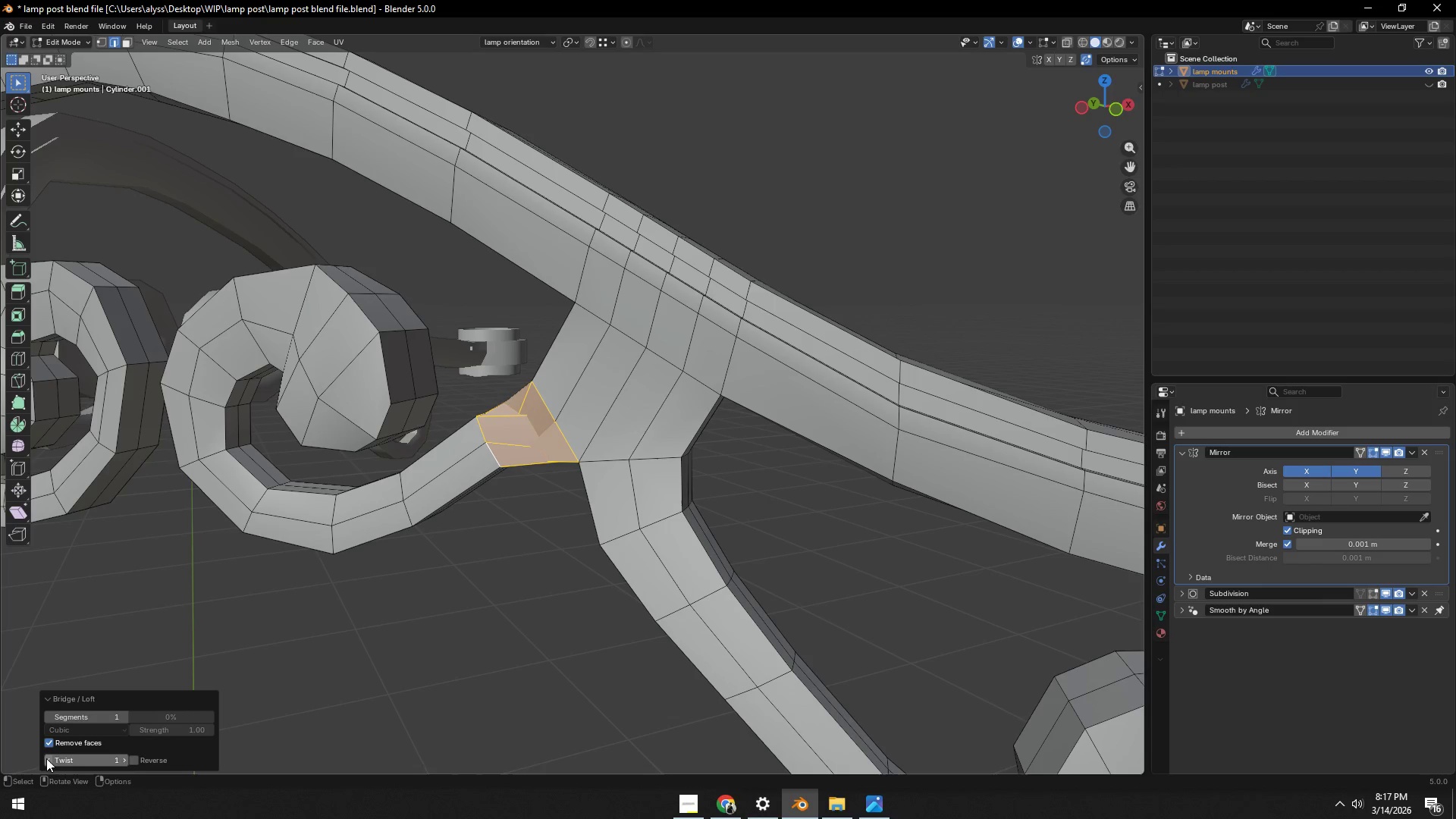 
double_click([49, 760])
 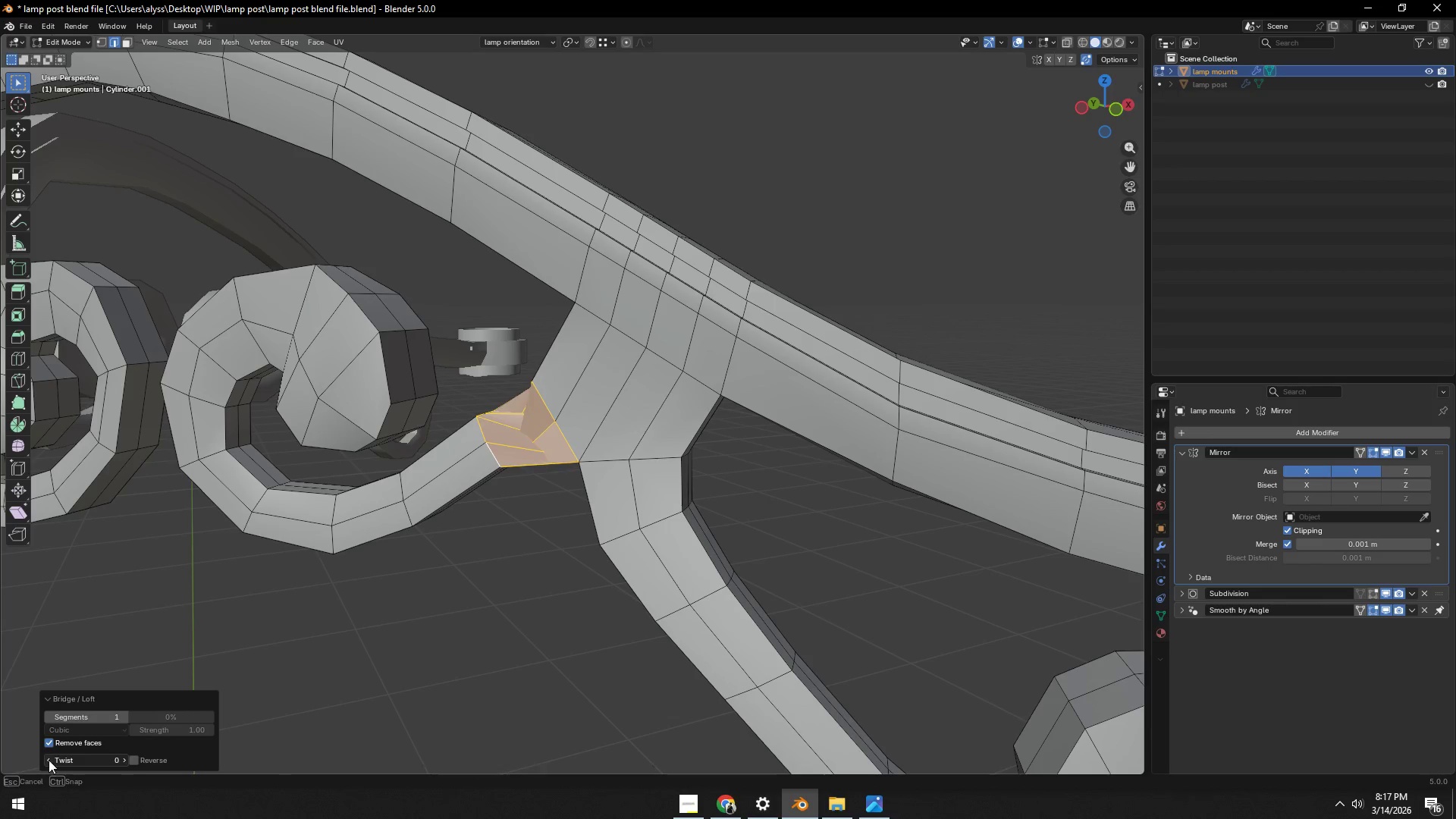 
triple_click([49, 760])
 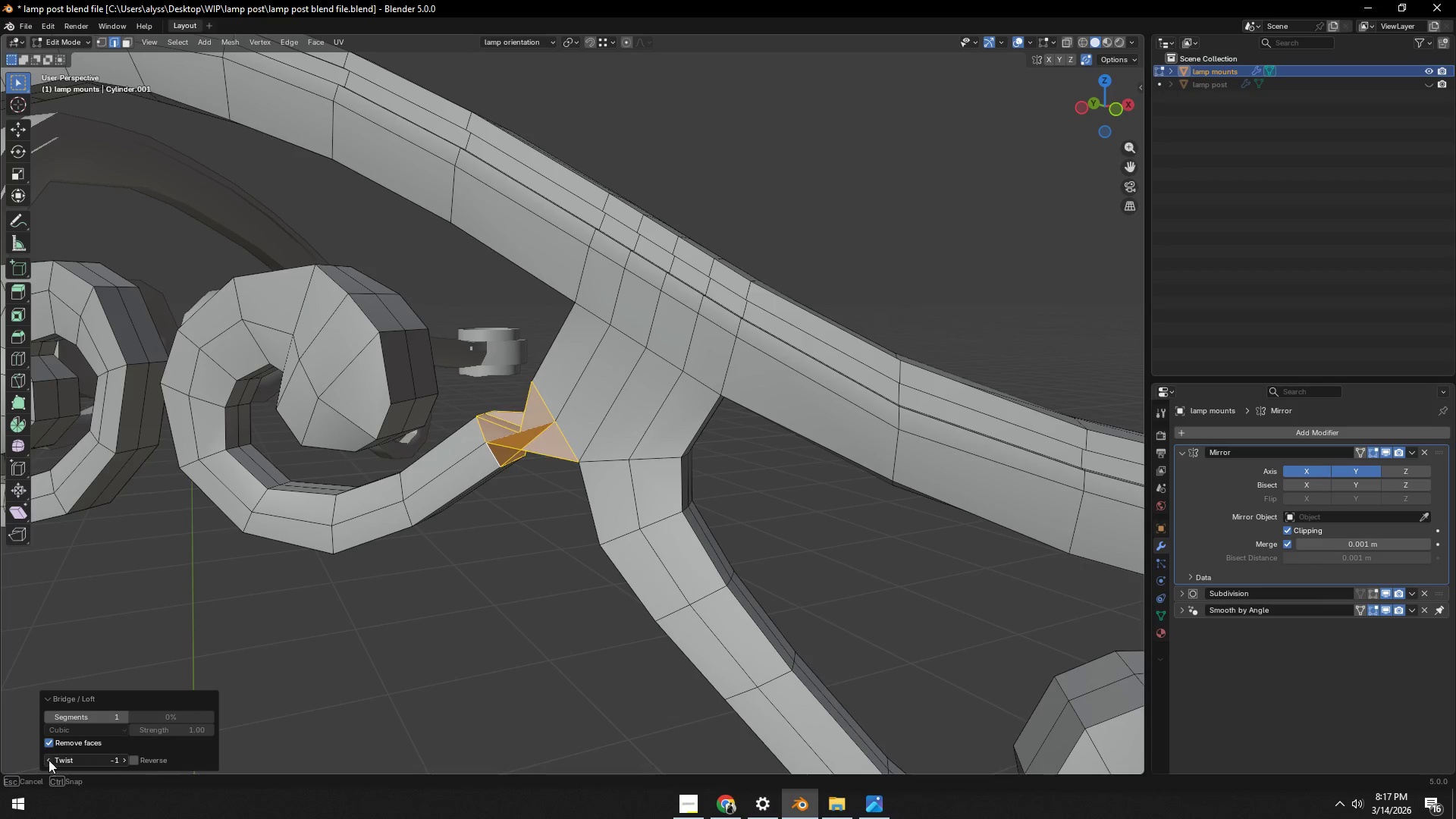 
triple_click([49, 760])
 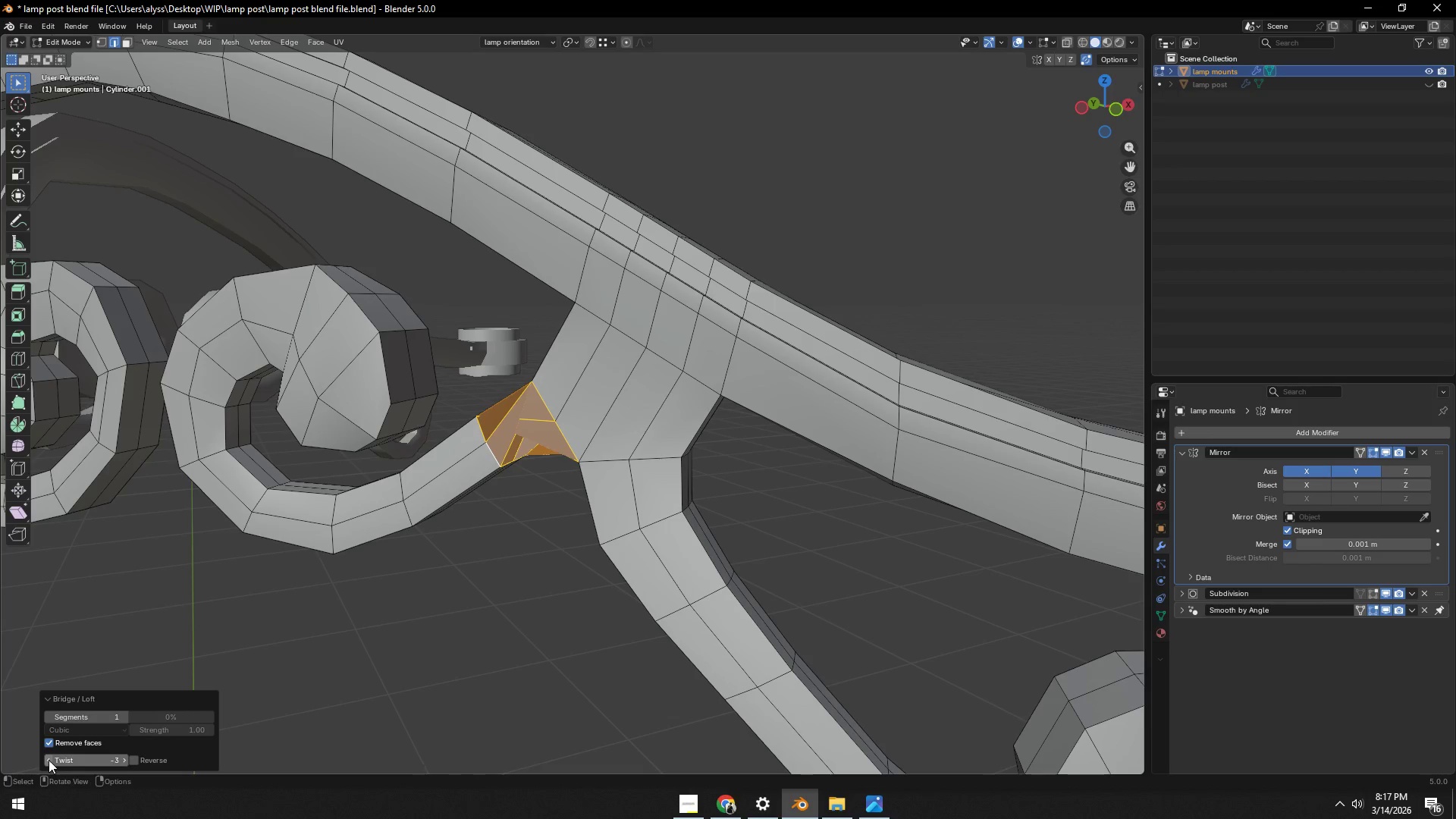 
left_click([49, 760])
 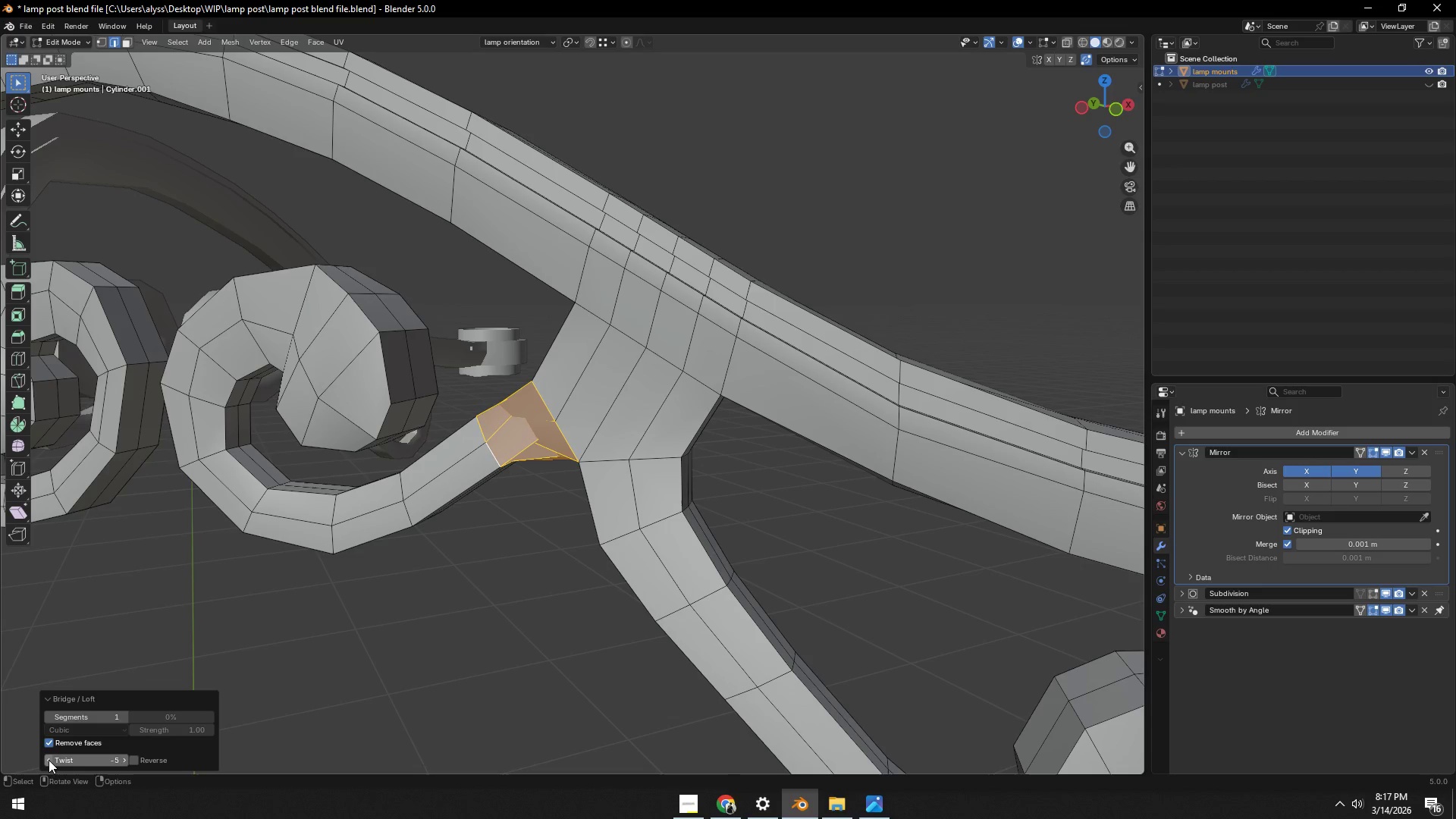 
double_click([49, 760])
 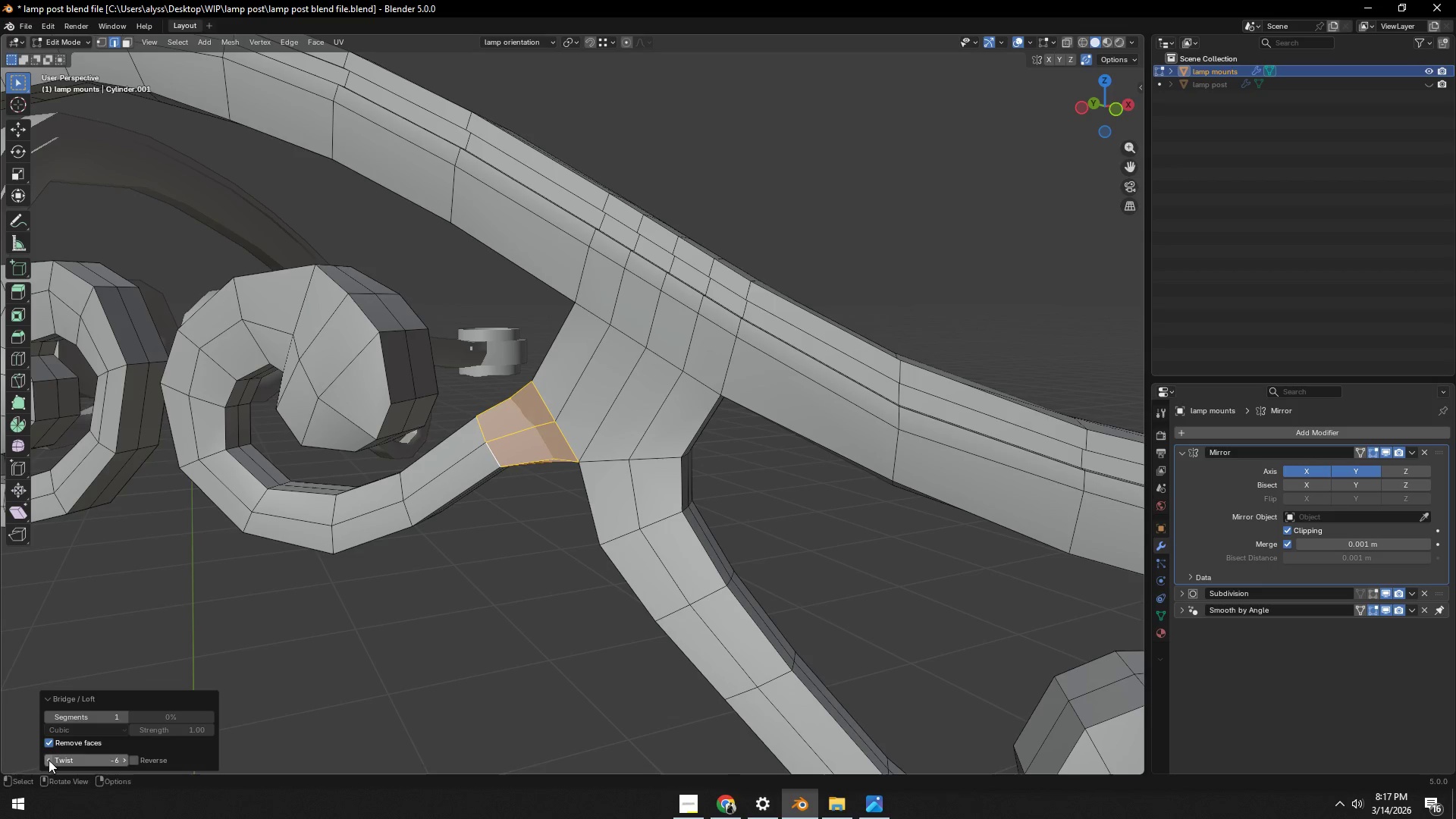 
triple_click([49, 760])
 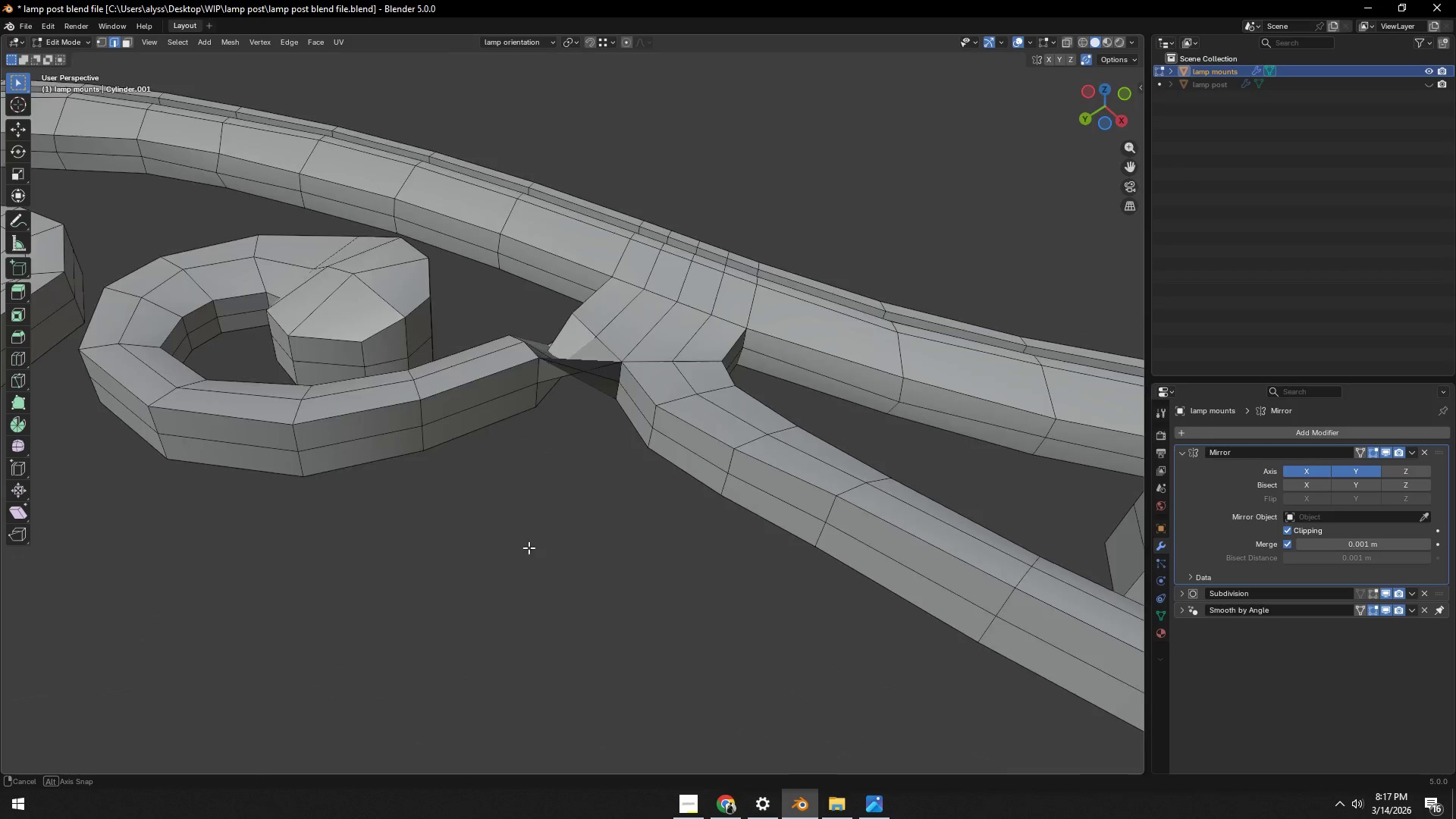 
scroll: coordinate [527, 548], scroll_direction: down, amount: 1.0
 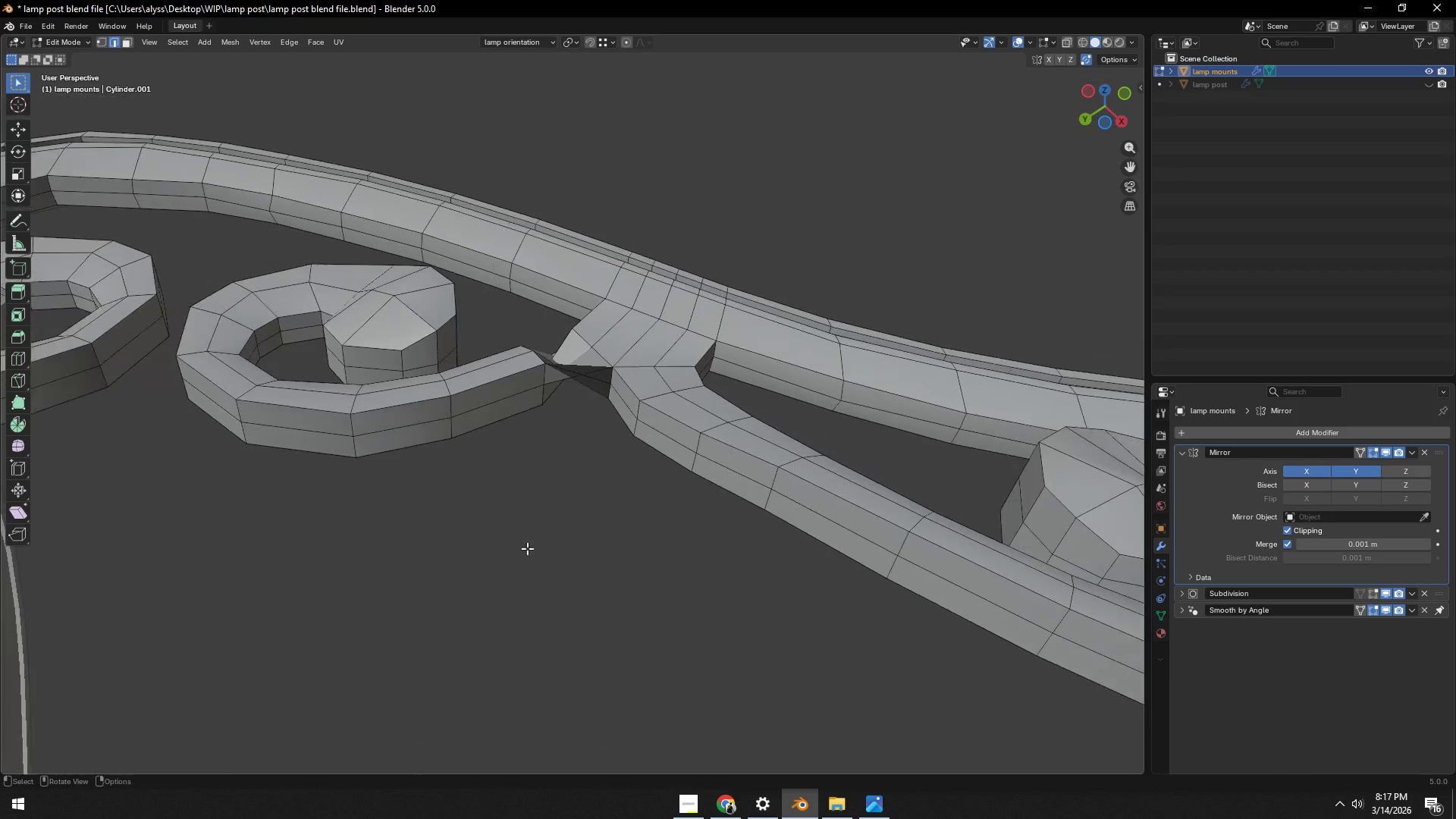 
key(Control+Z)
 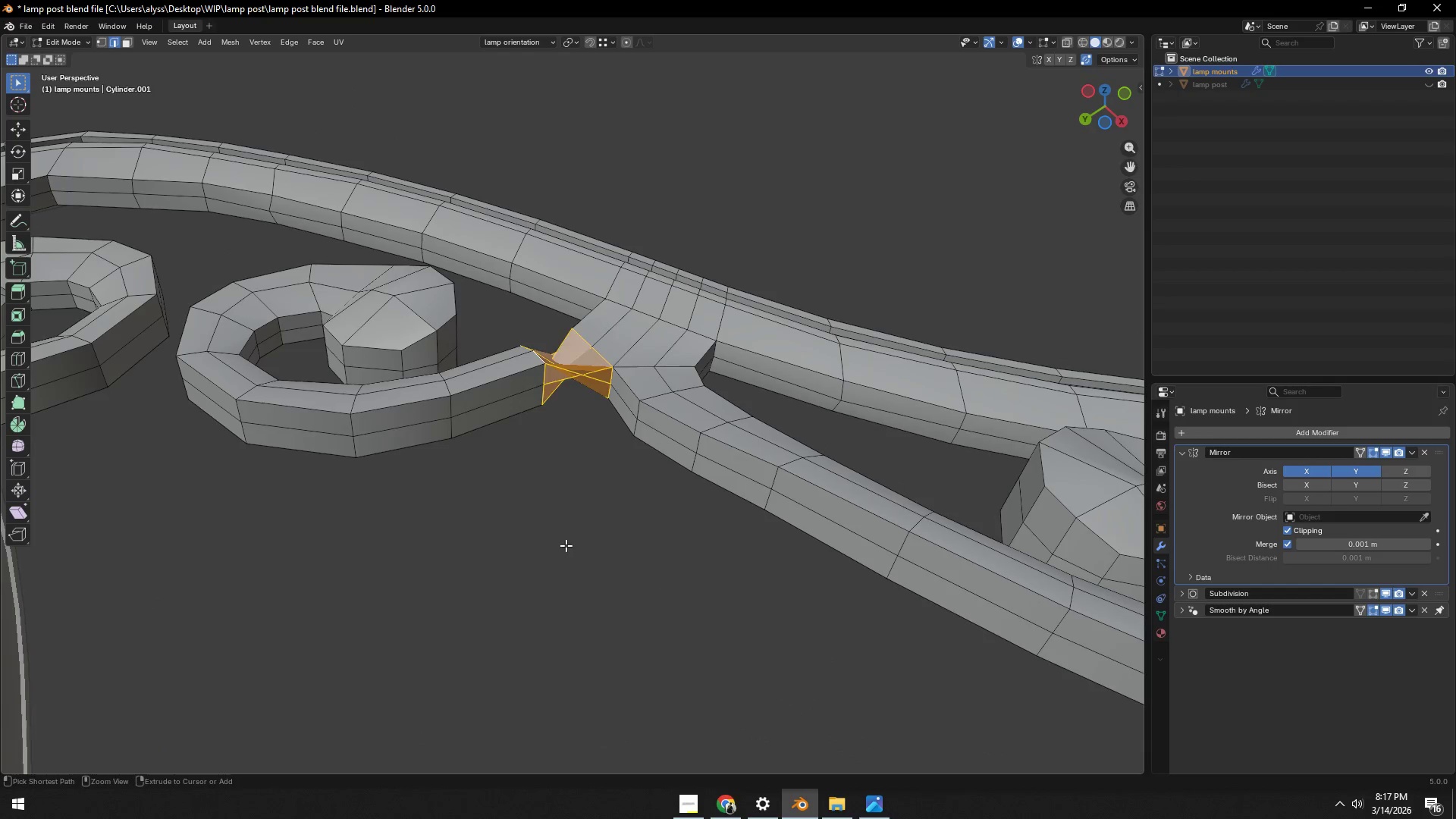 
key(Control+Z)
 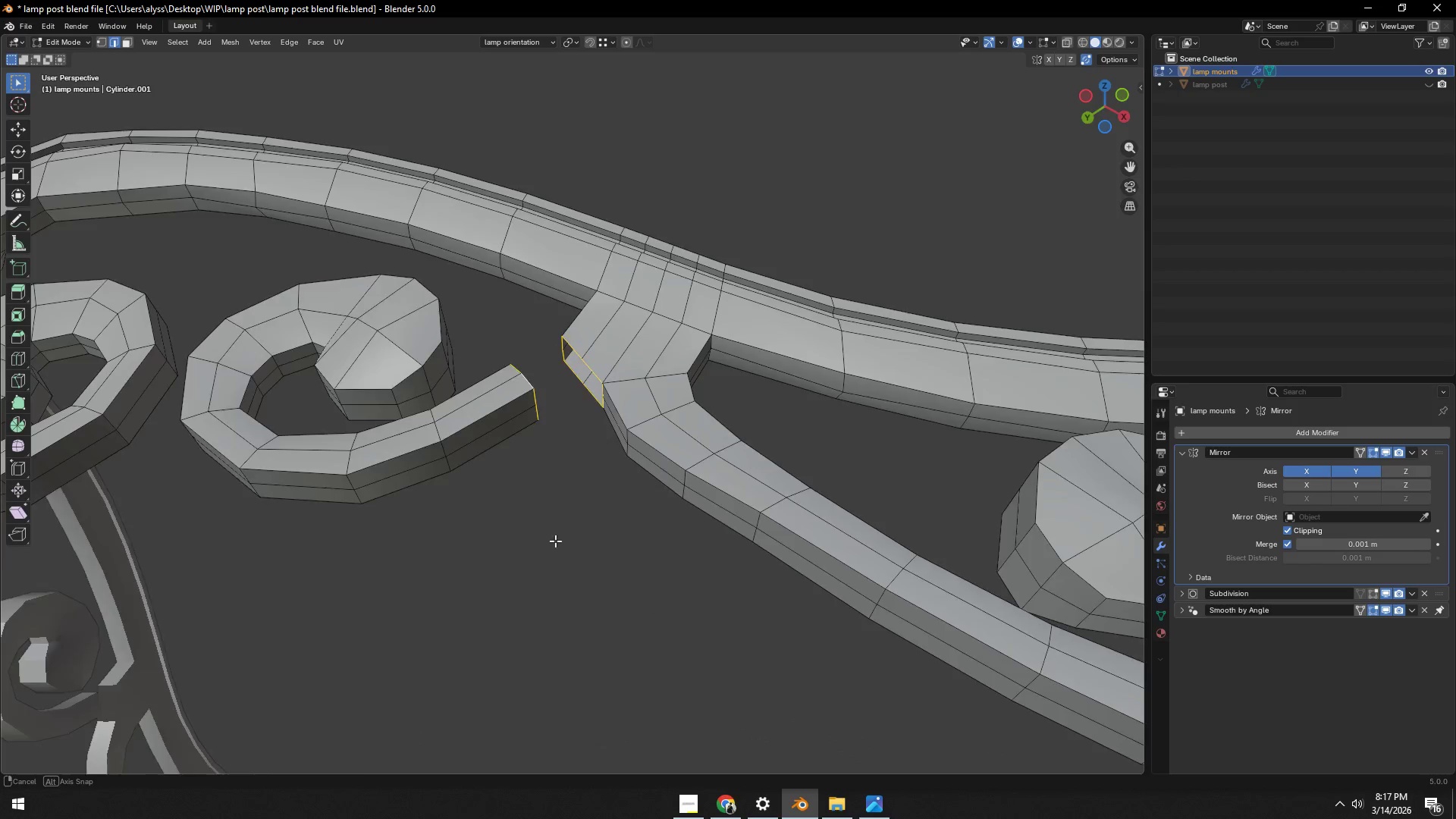 
scroll: coordinate [550, 546], scroll_direction: up, amount: 3.0
 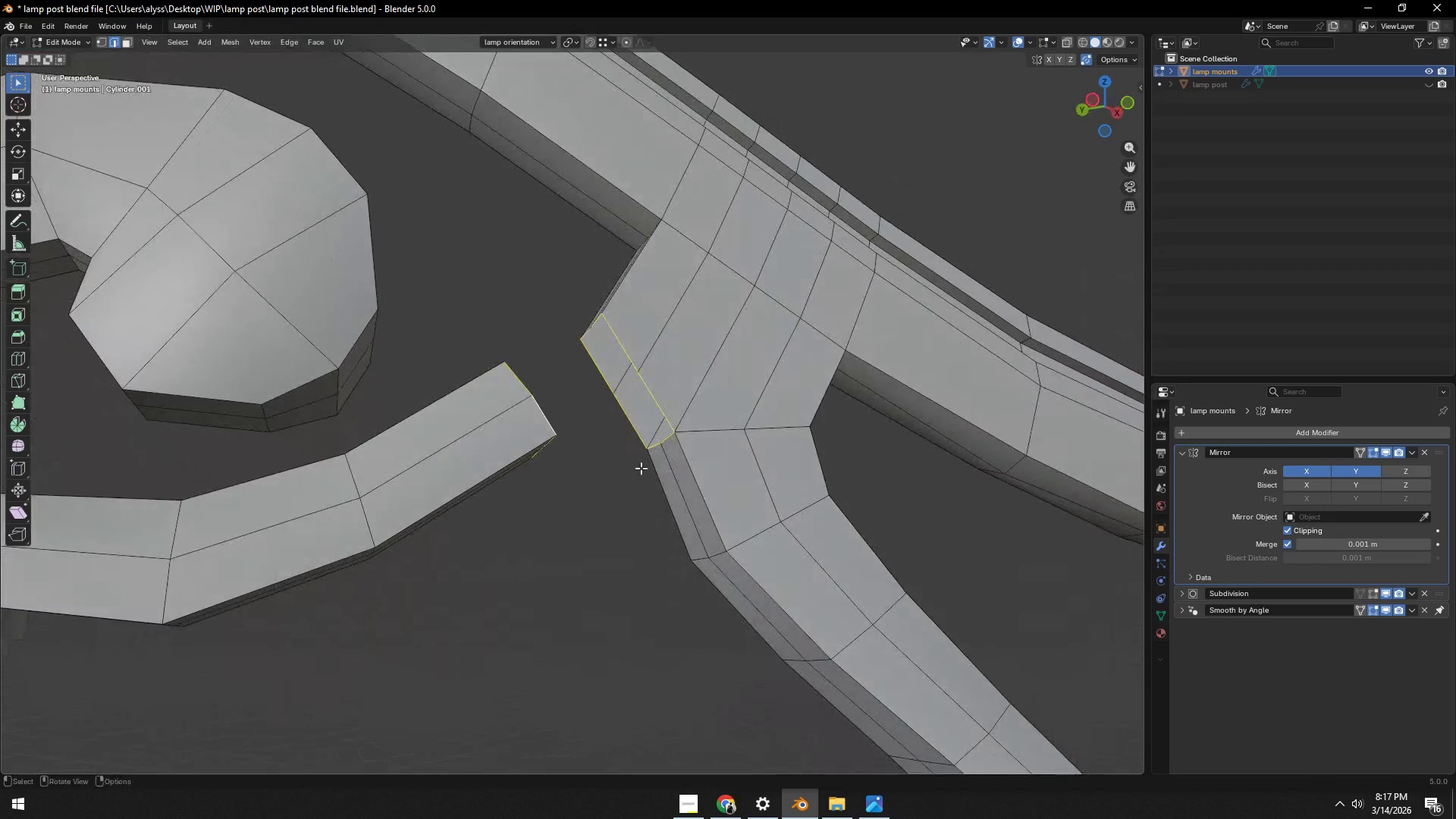 
wait(5.12)
 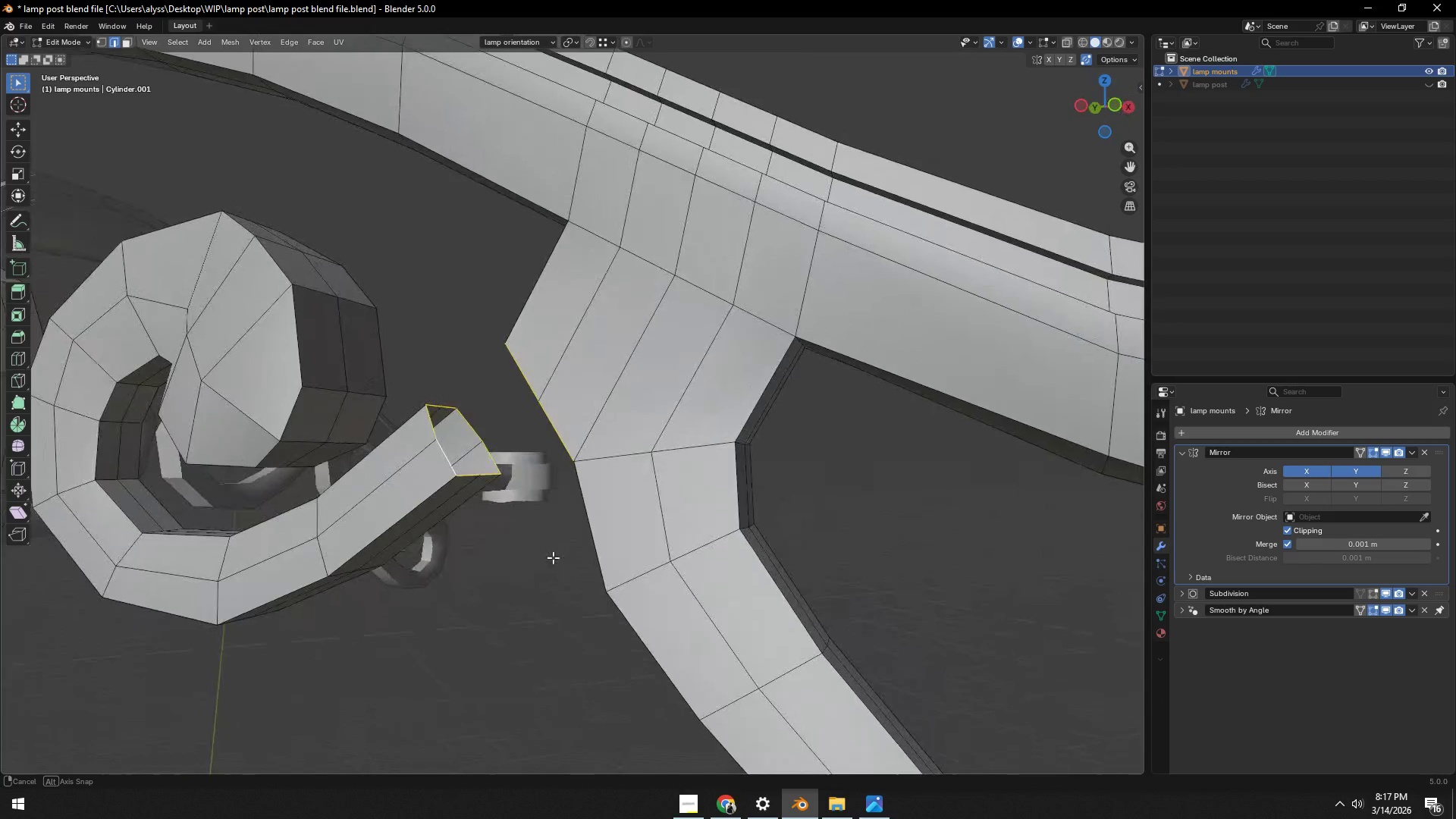 
hold_key(key=ShiftLeft, duration=0.55)
left_click([492, 475])
 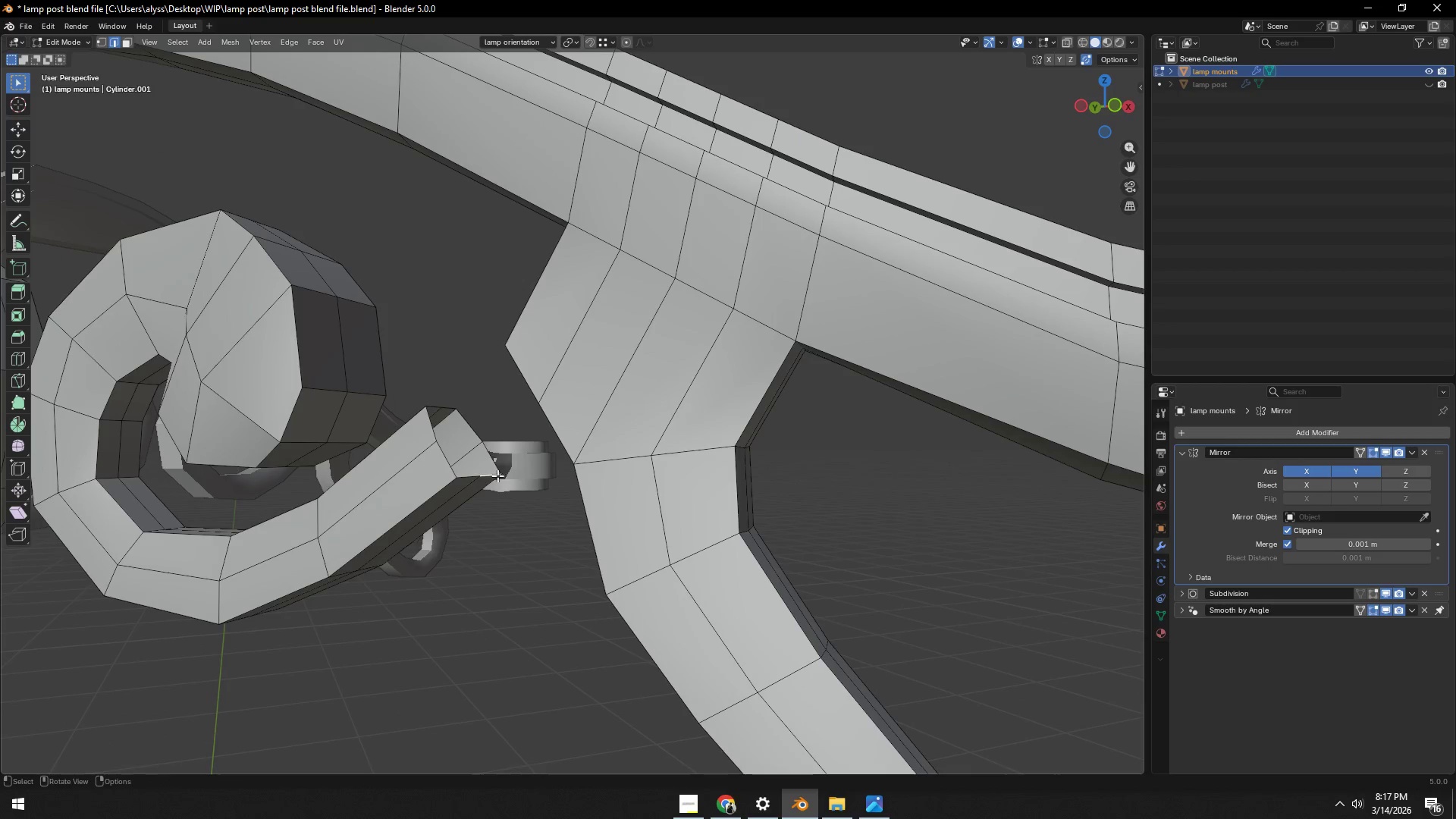 
key(F)
 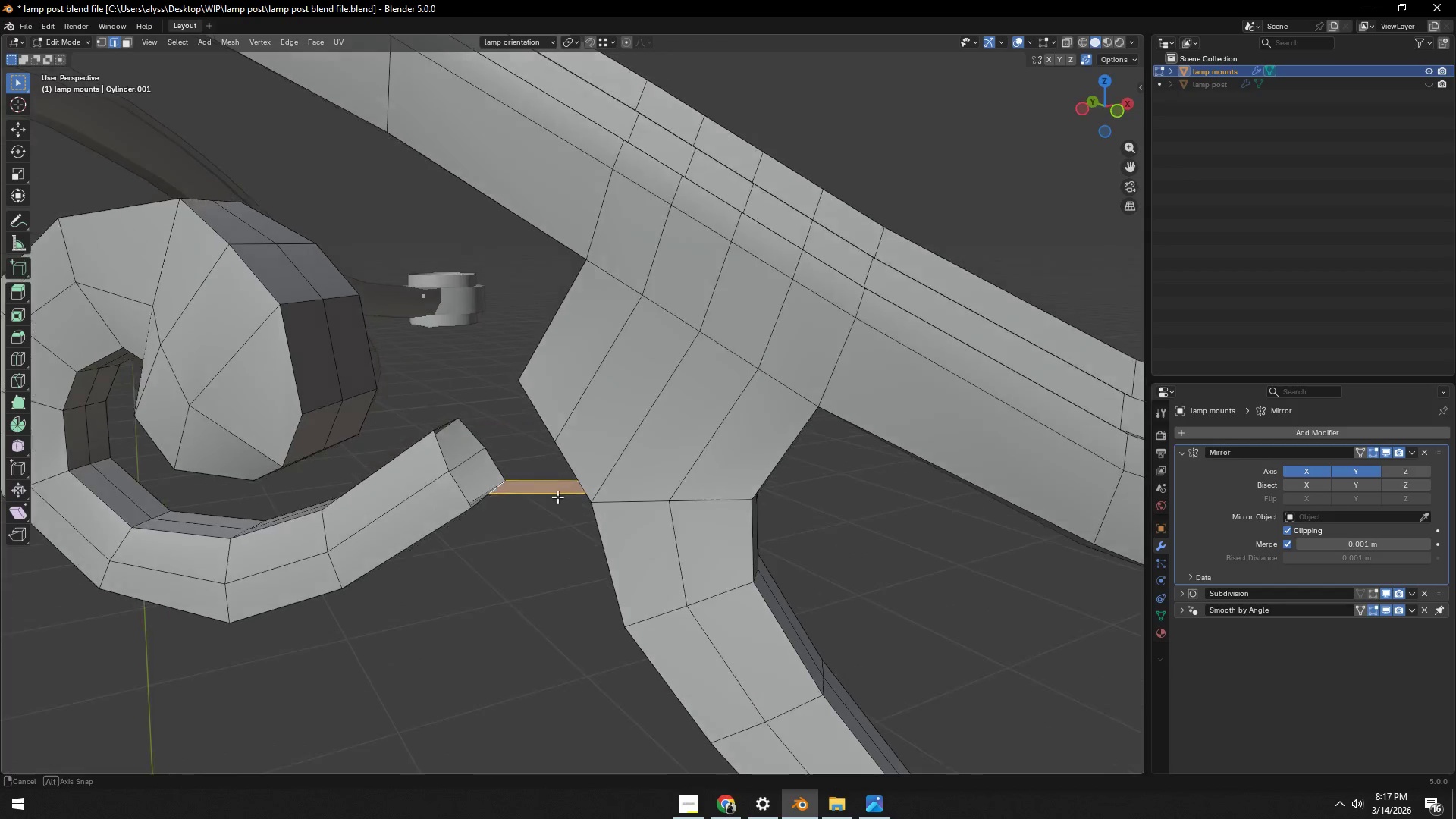 
left_click([550, 483])
 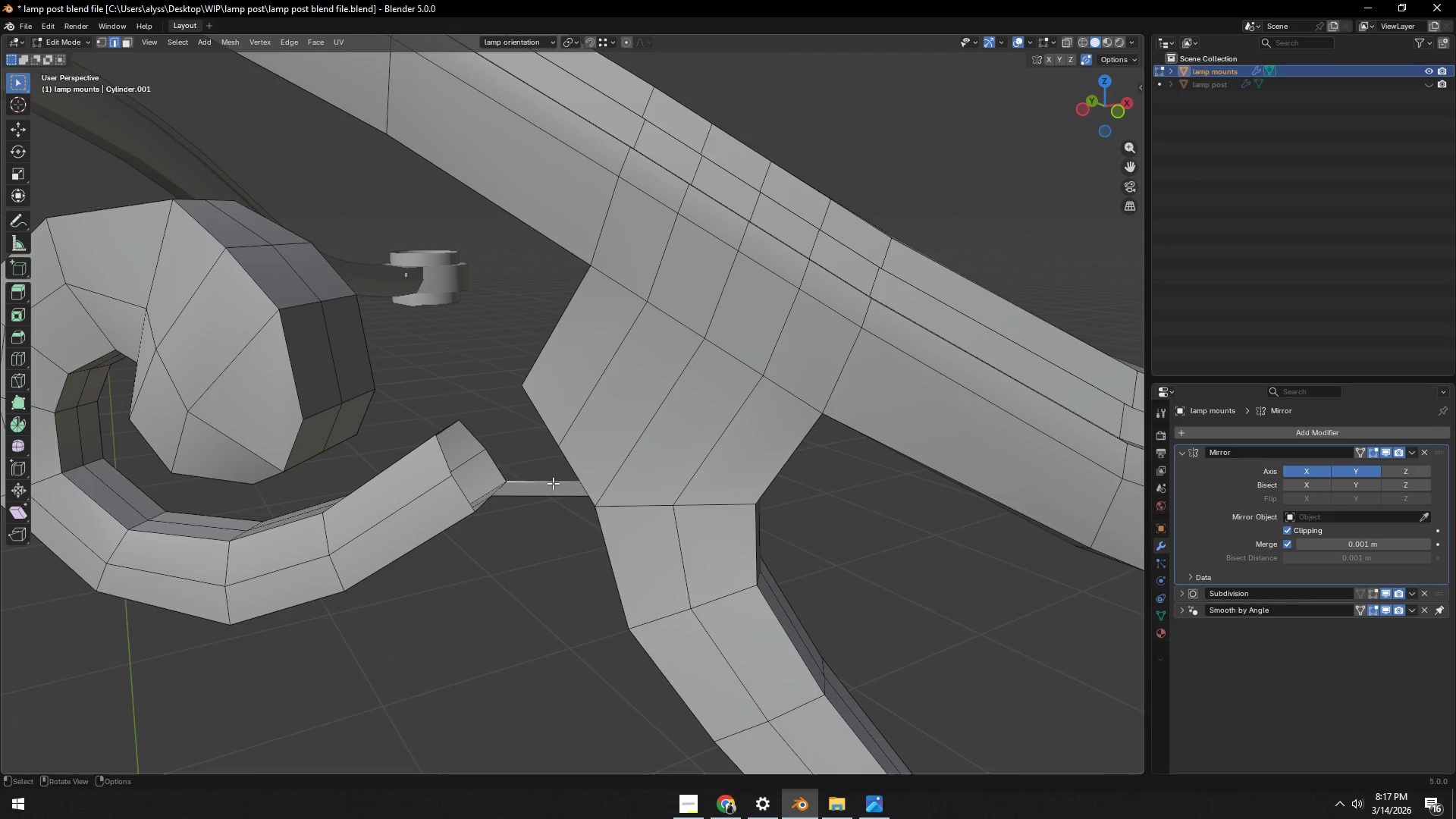 
hold_key(key=F, duration=0.98)
 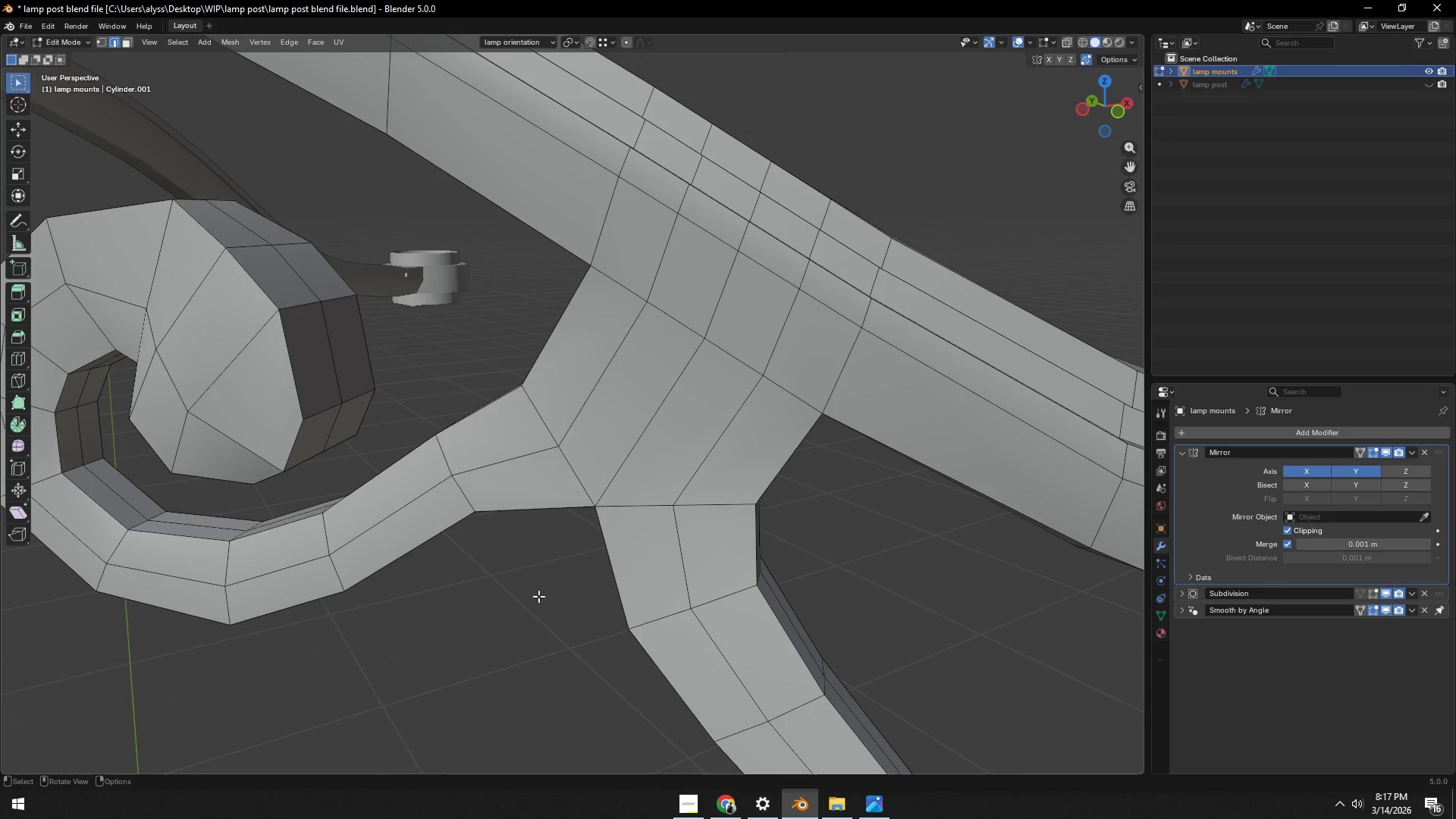 
left_click([538, 598])
 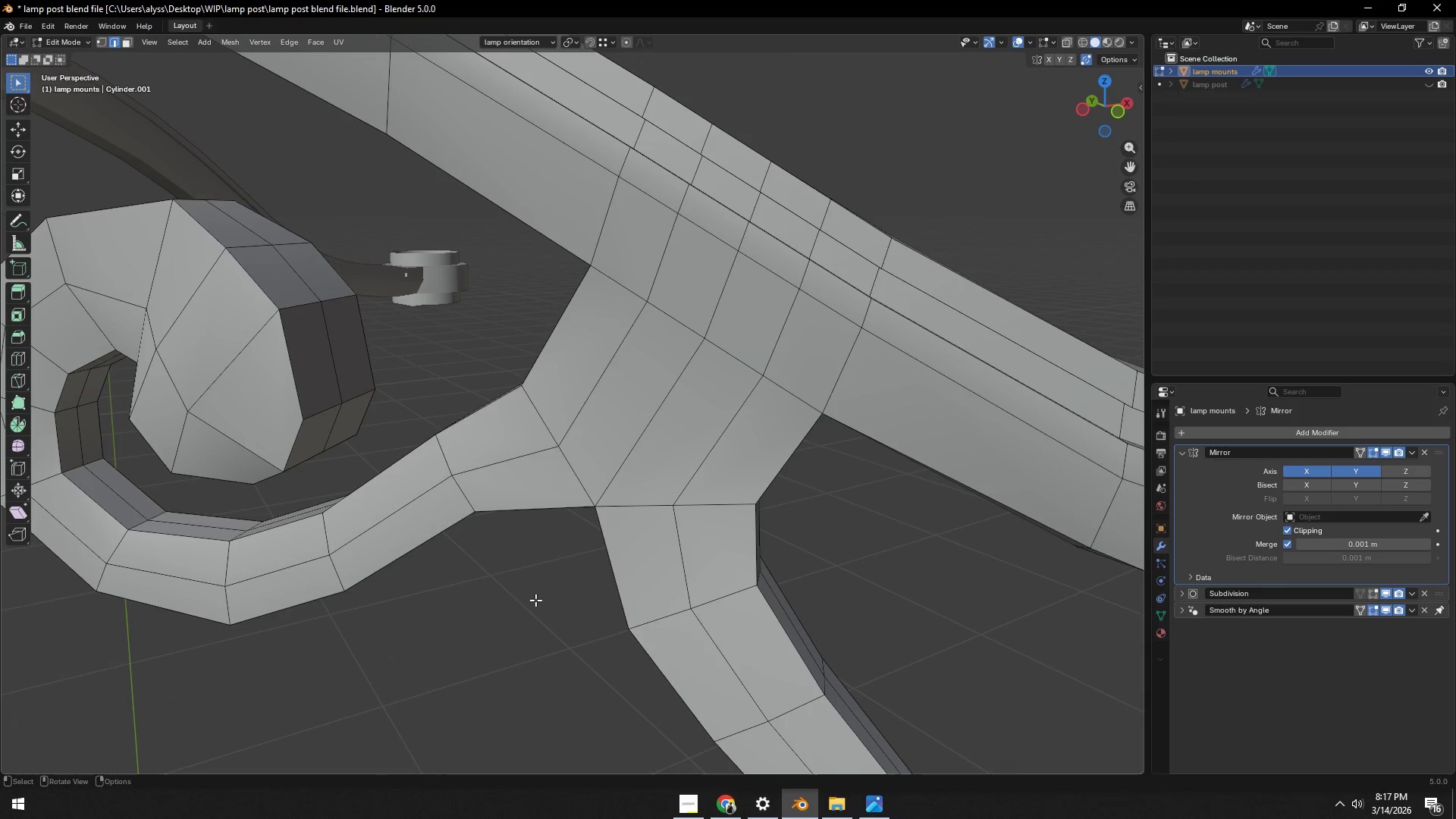 
key(Control+ControlLeft)
 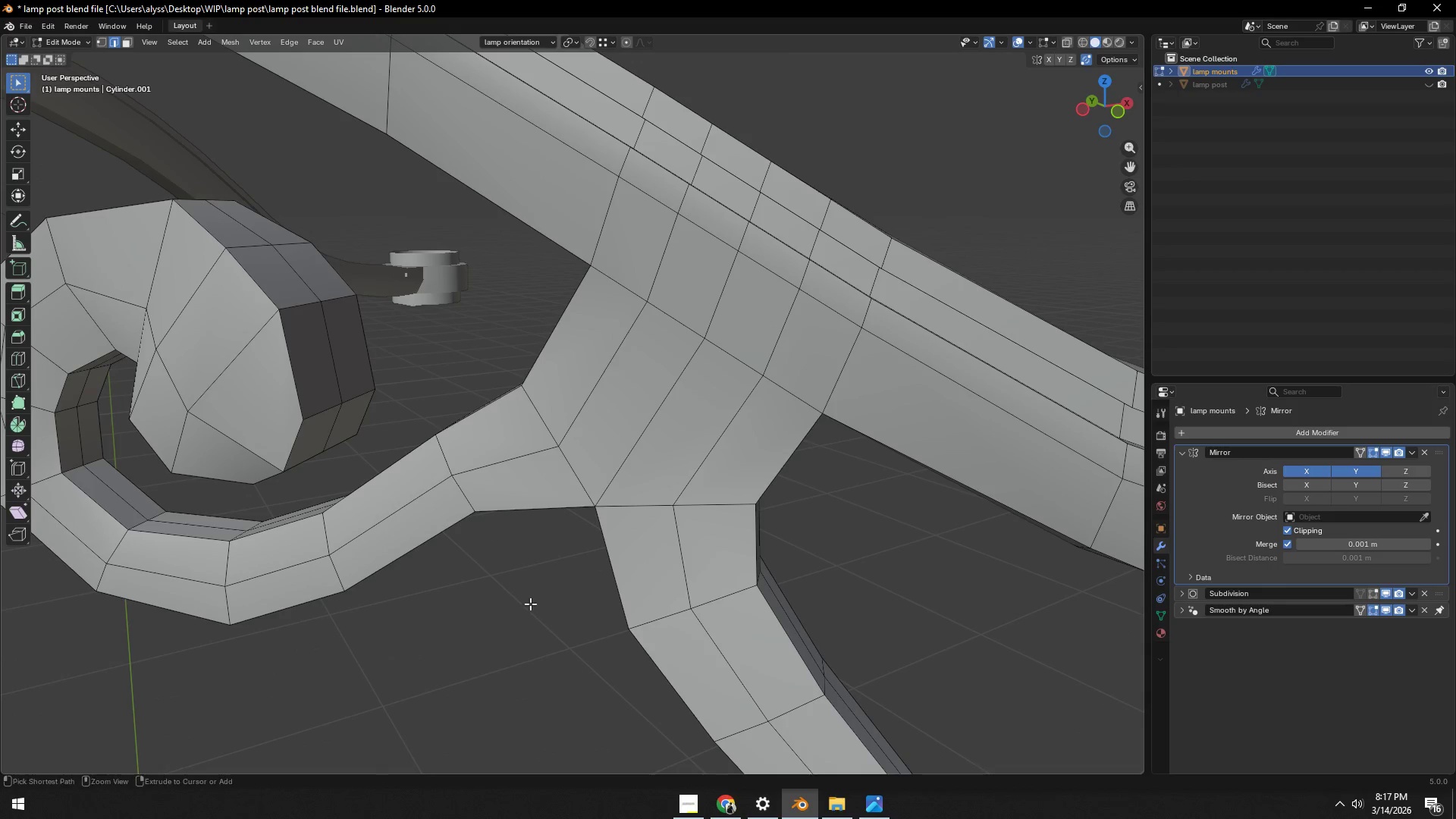 
key(Control+S)
 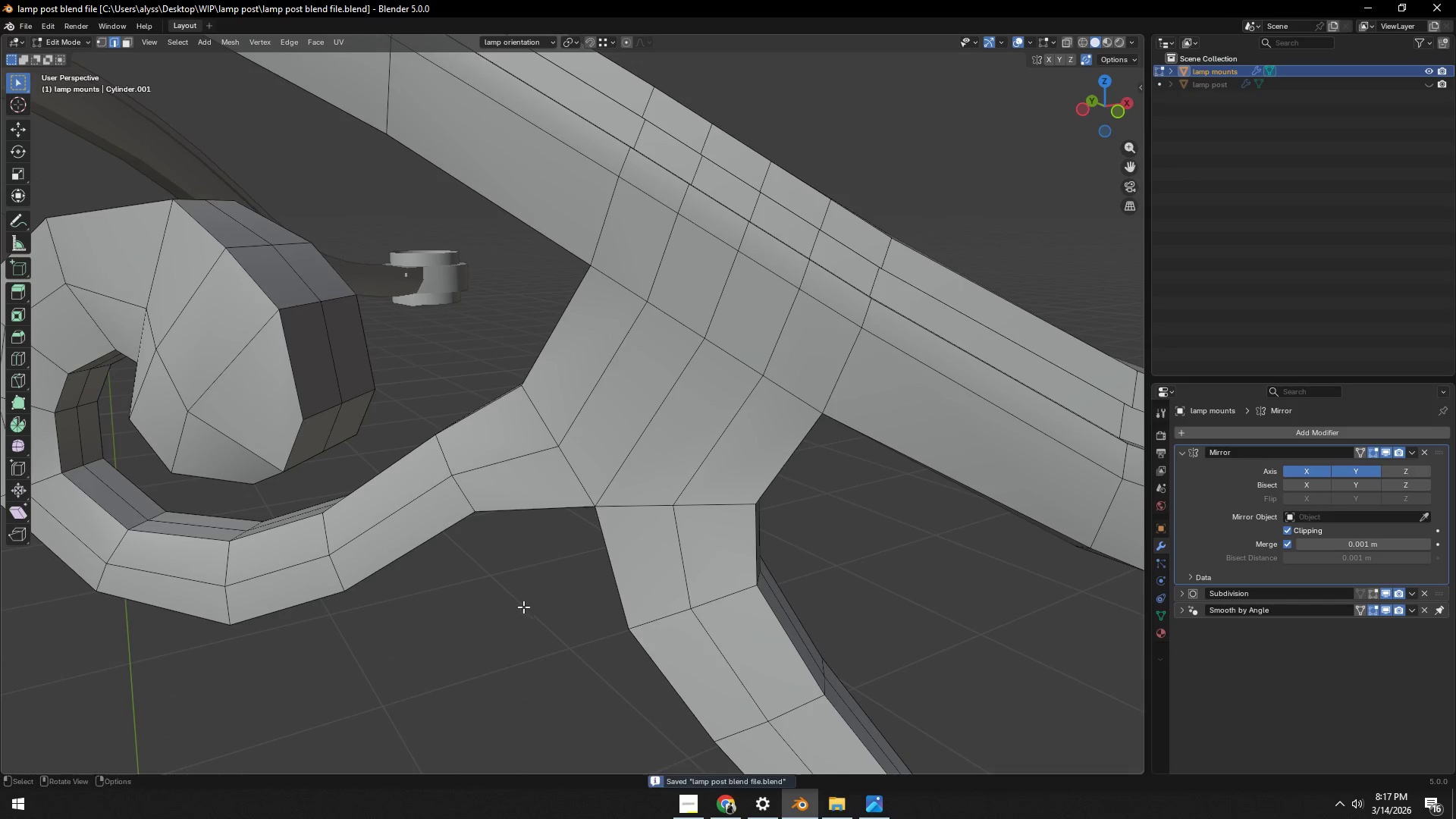 
key(Tab)
 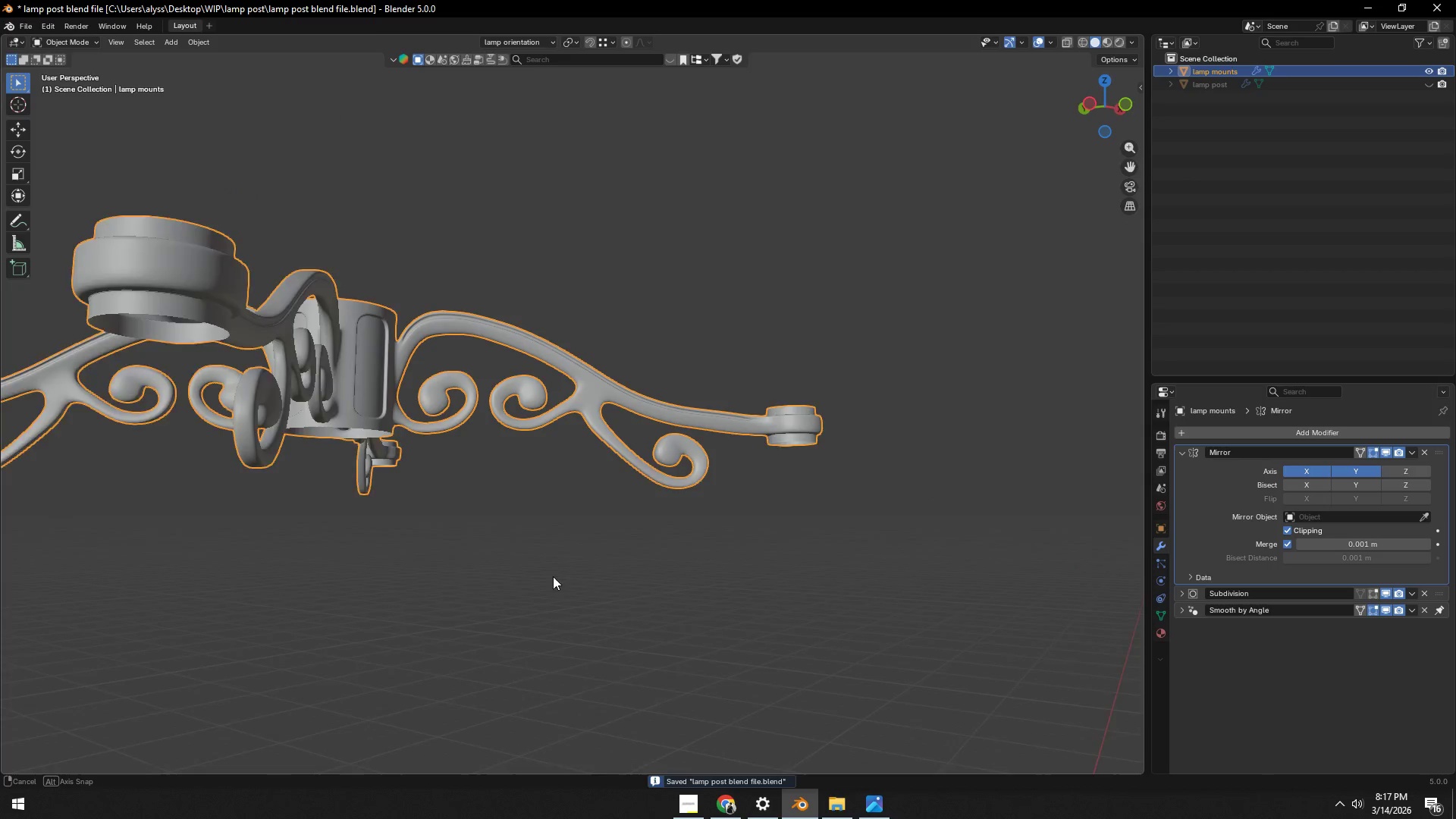 
scroll: coordinate [568, 563], scroll_direction: down, amount: 12.0
 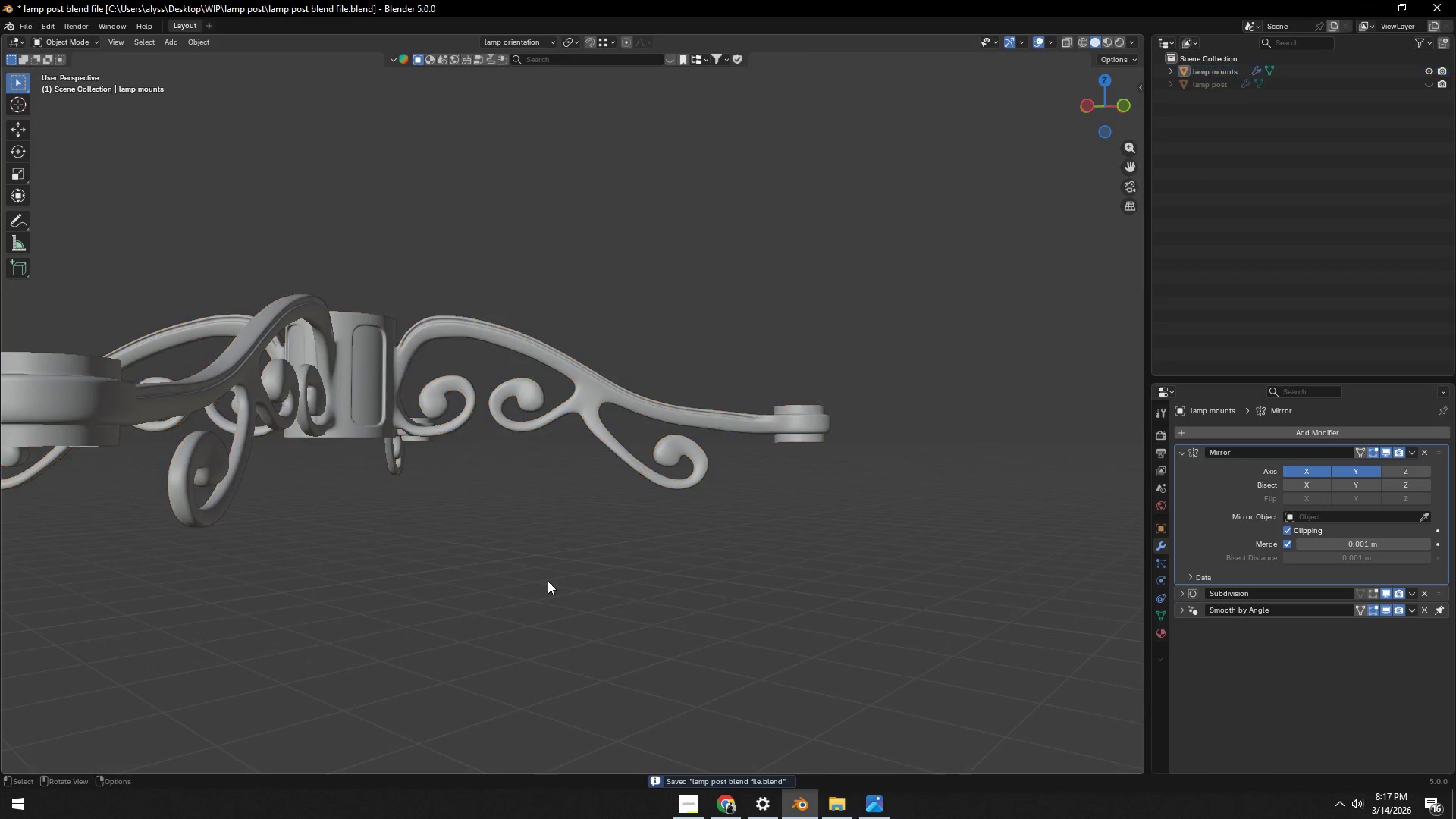 
left_click([548, 581])
 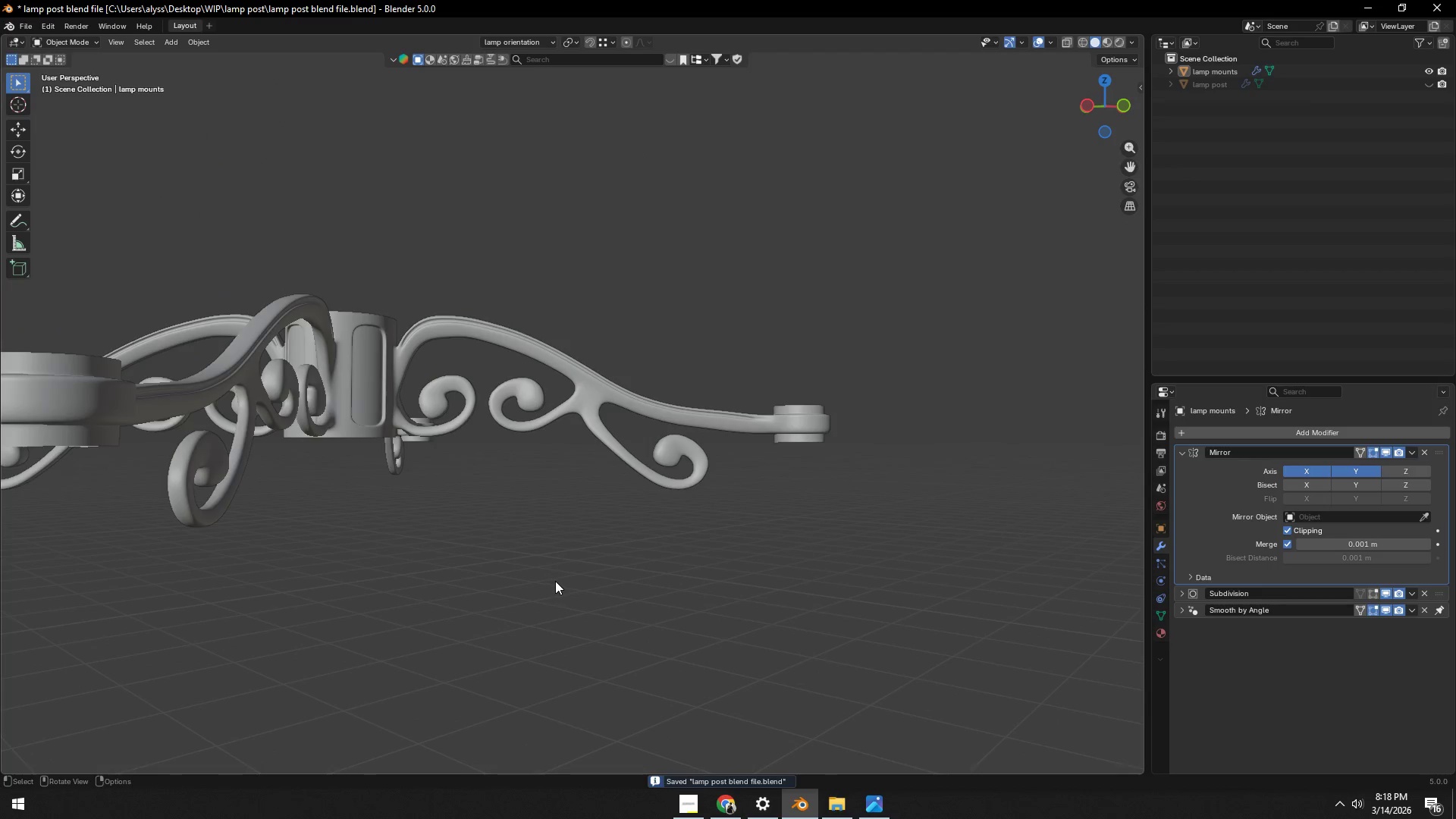 
scroll: coordinate [557, 582], scroll_direction: down, amount: 4.0
 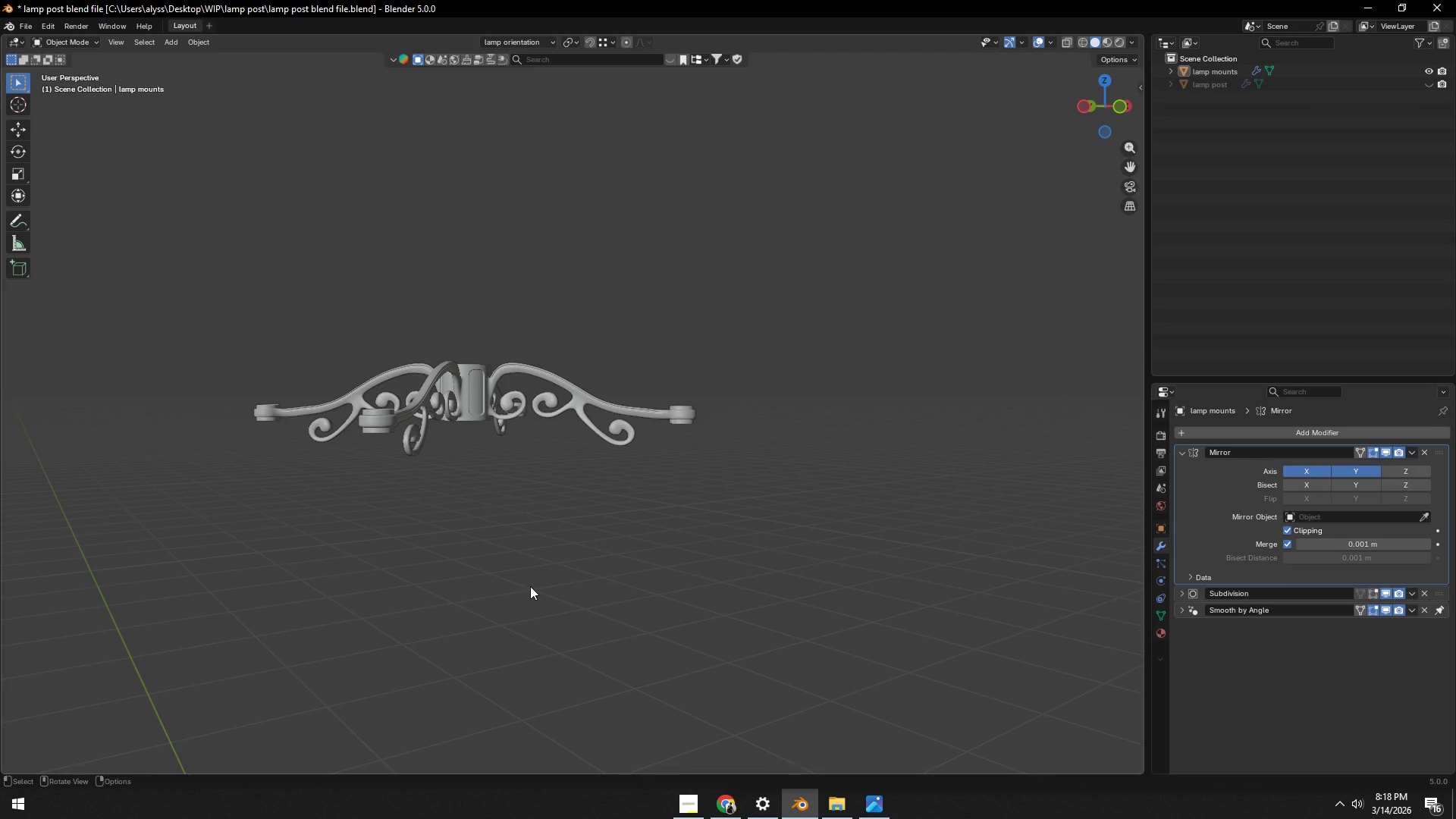 
wait(6.88)
 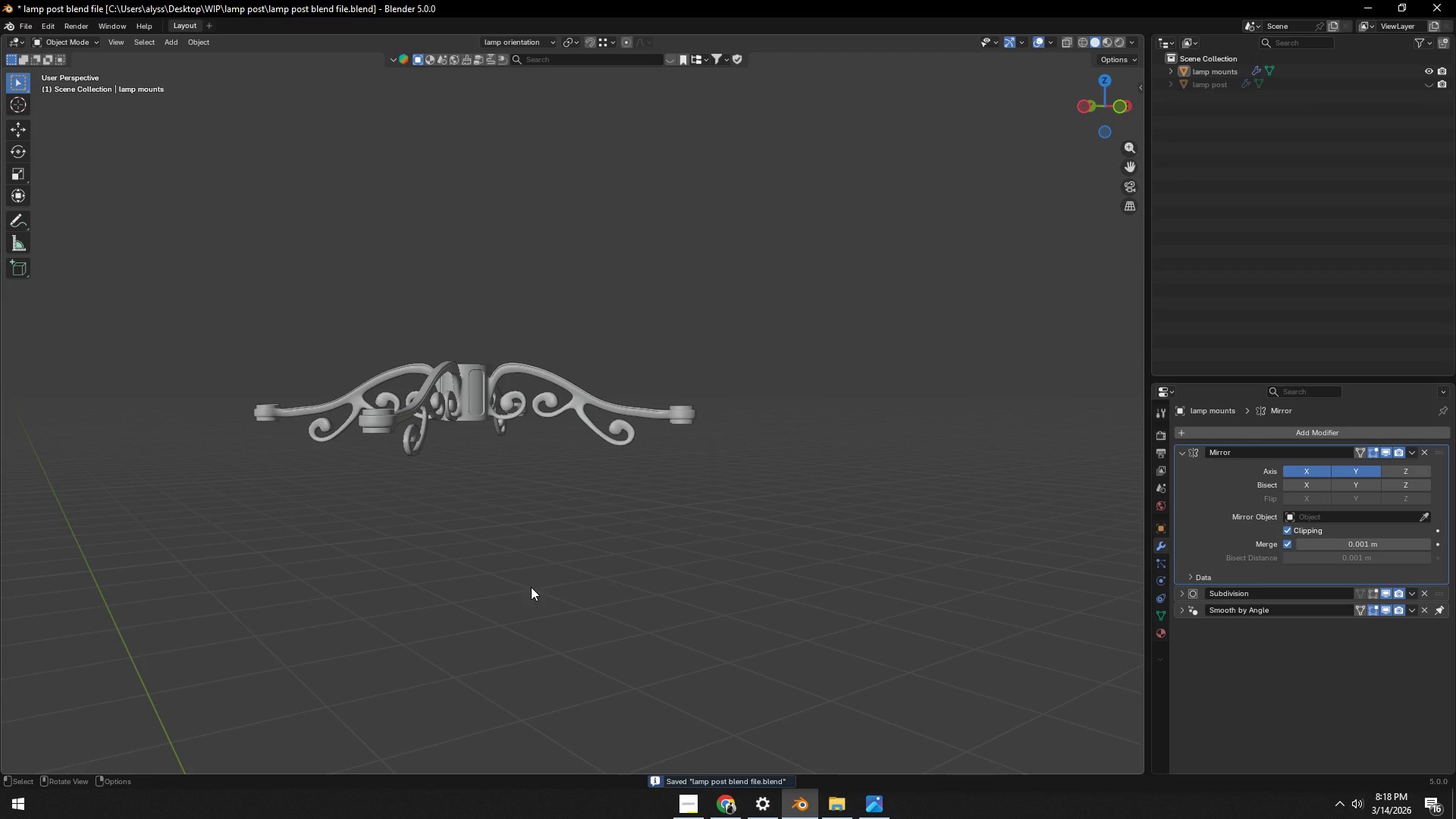 
scroll: coordinate [544, 547], scroll_direction: down, amount: 4.0
 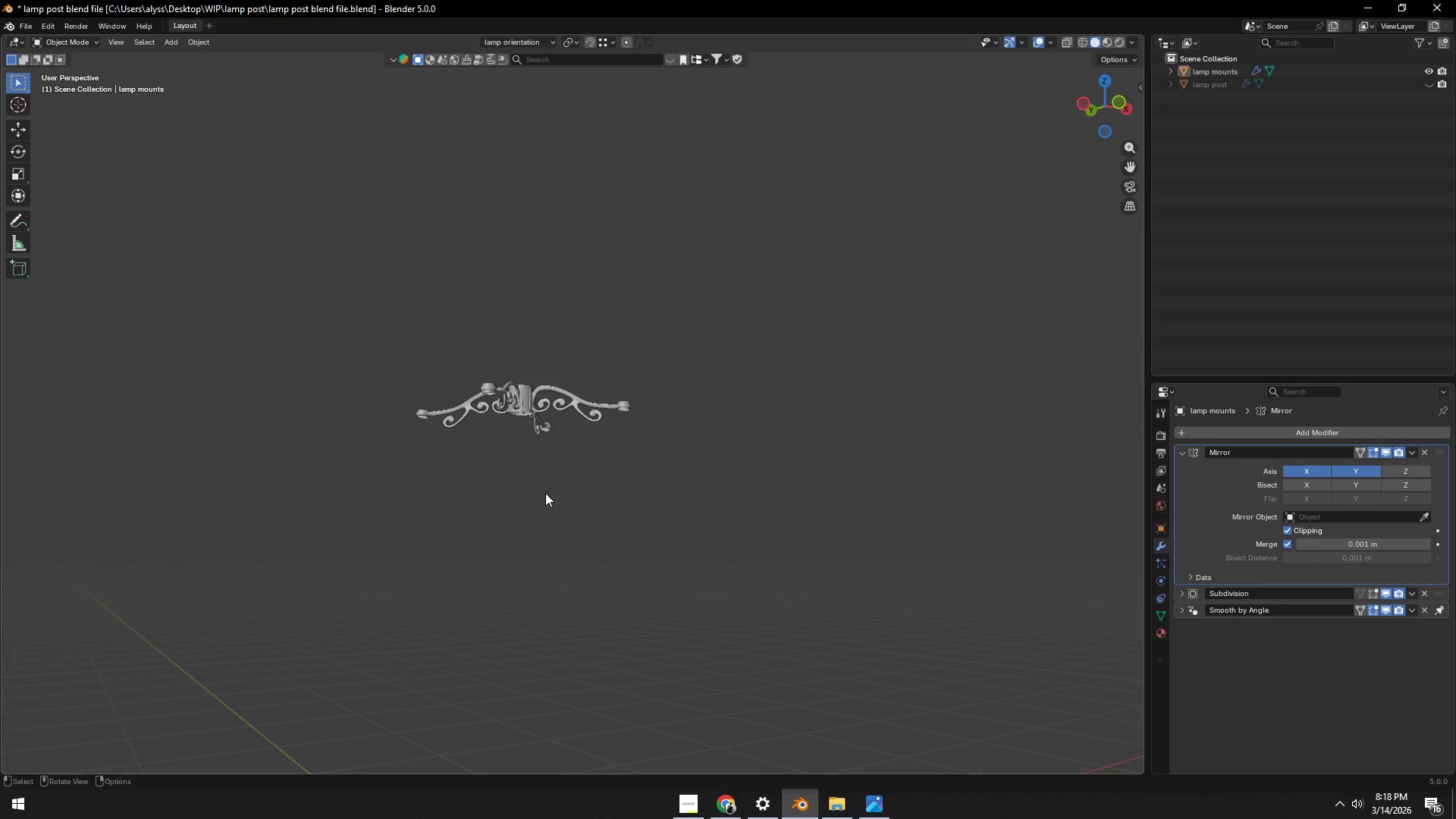 
key(Shift+ShiftLeft)
 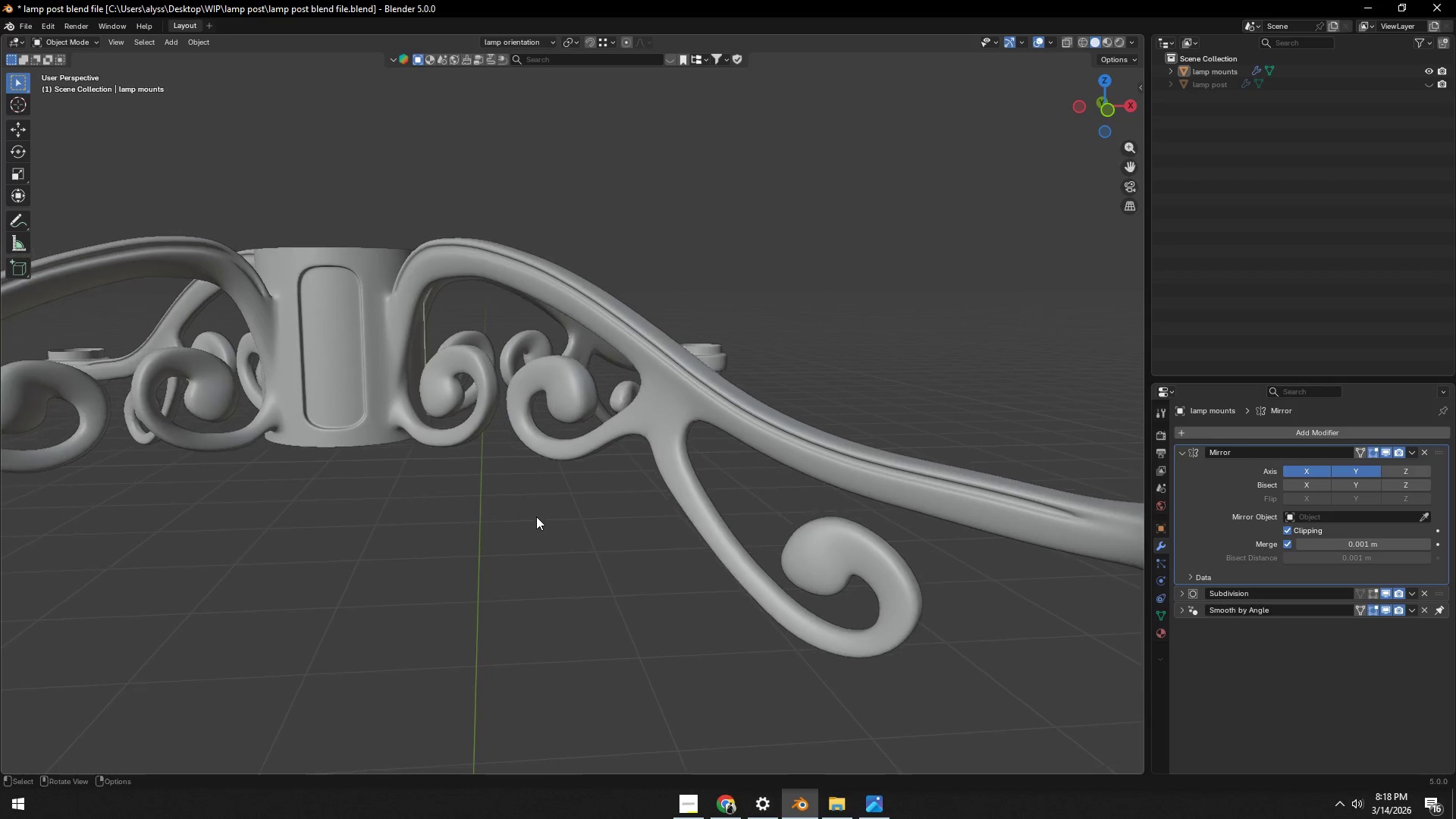 
scroll: coordinate [503, 526], scroll_direction: up, amount: 12.0
 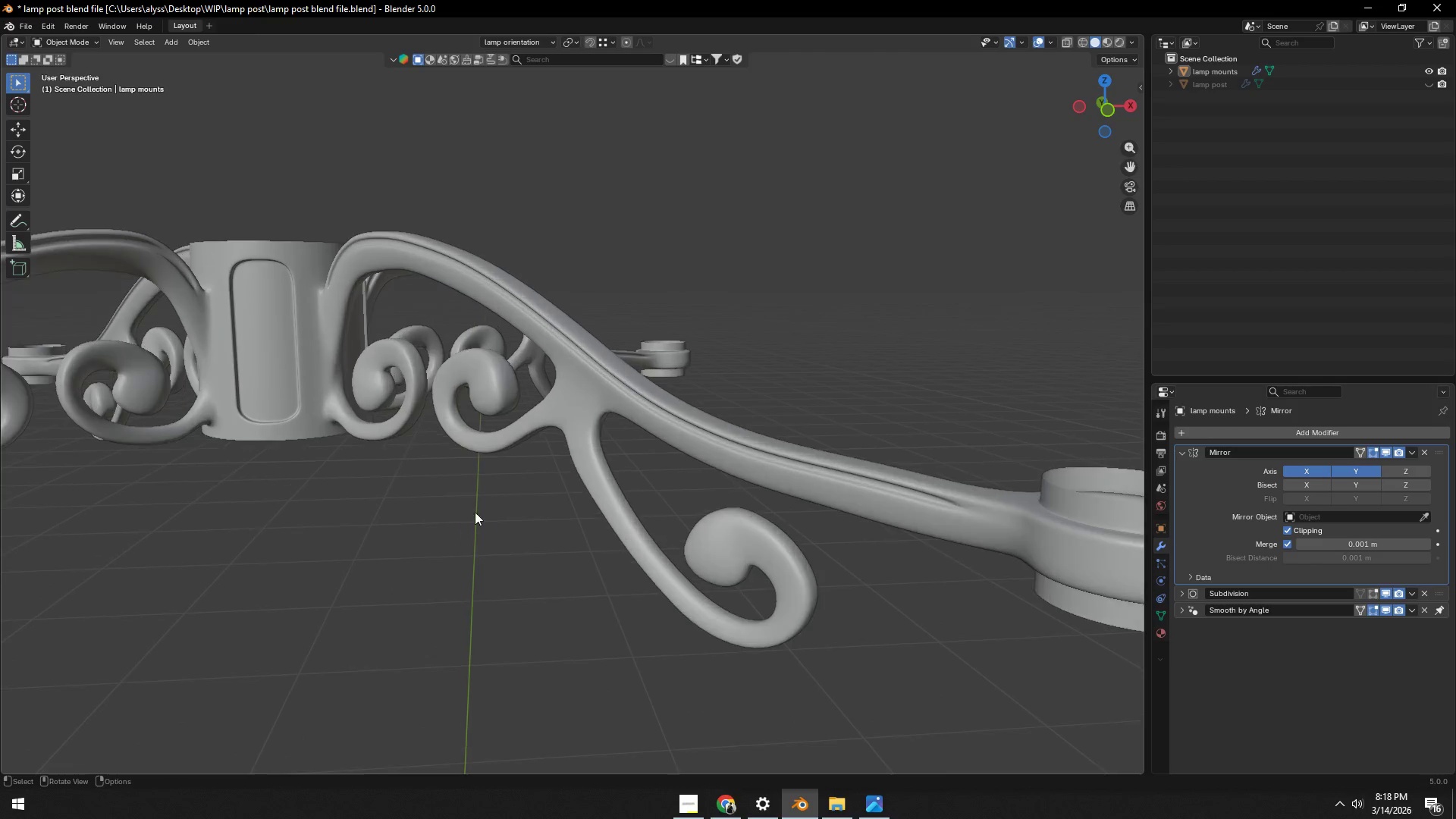 
key(Tab)
 